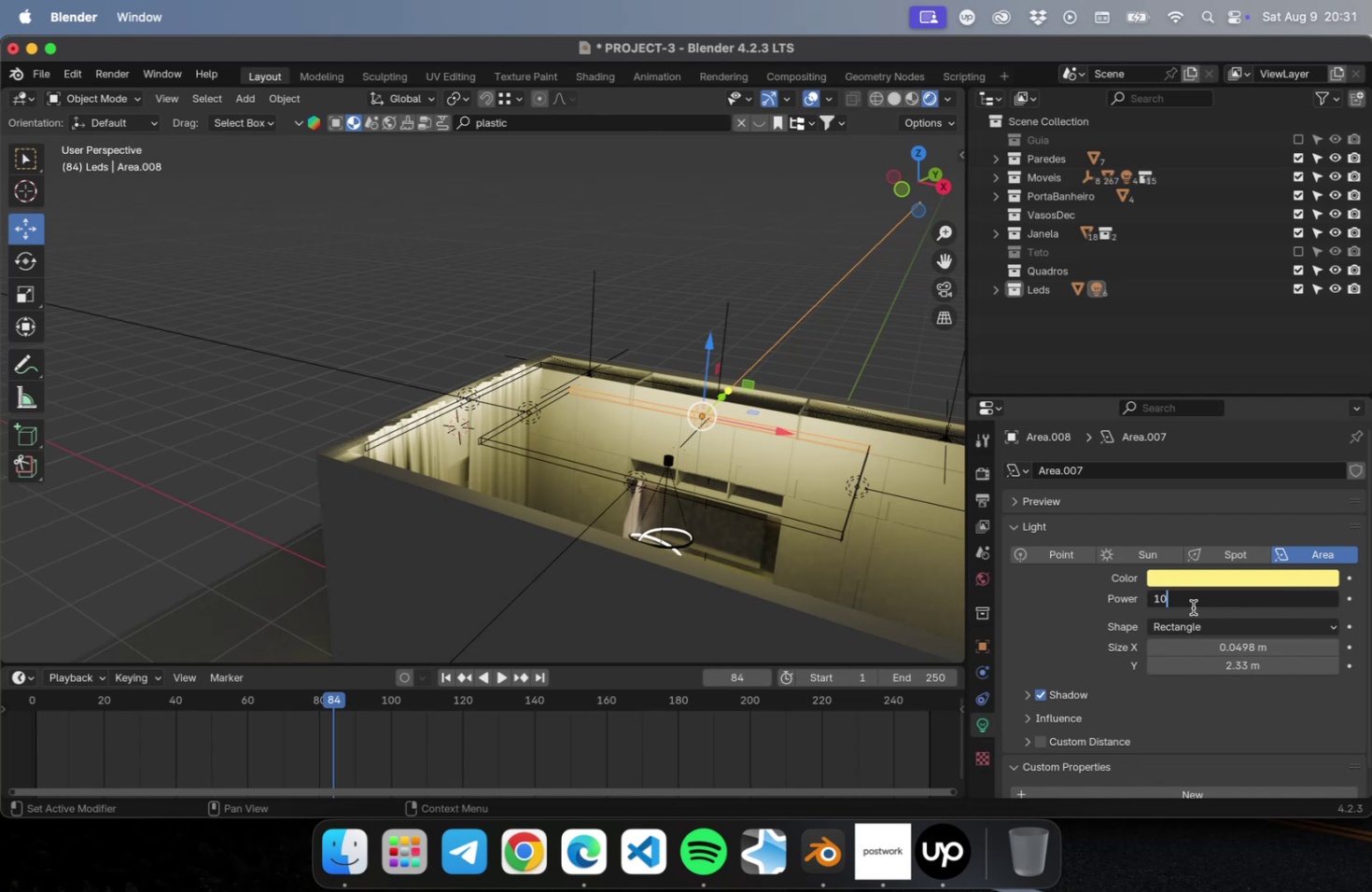 
key(Enter)
 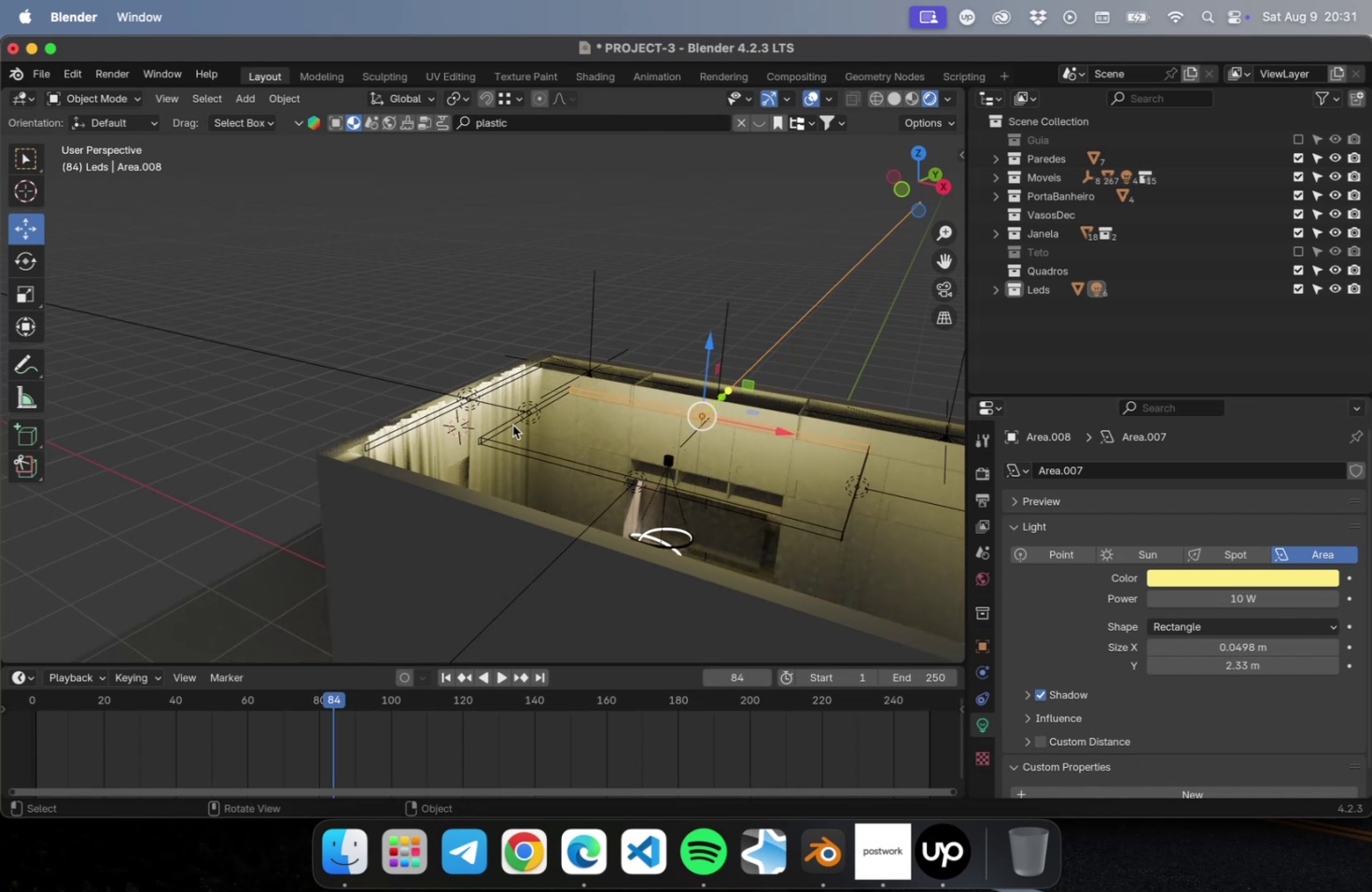 
left_click([512, 425])
 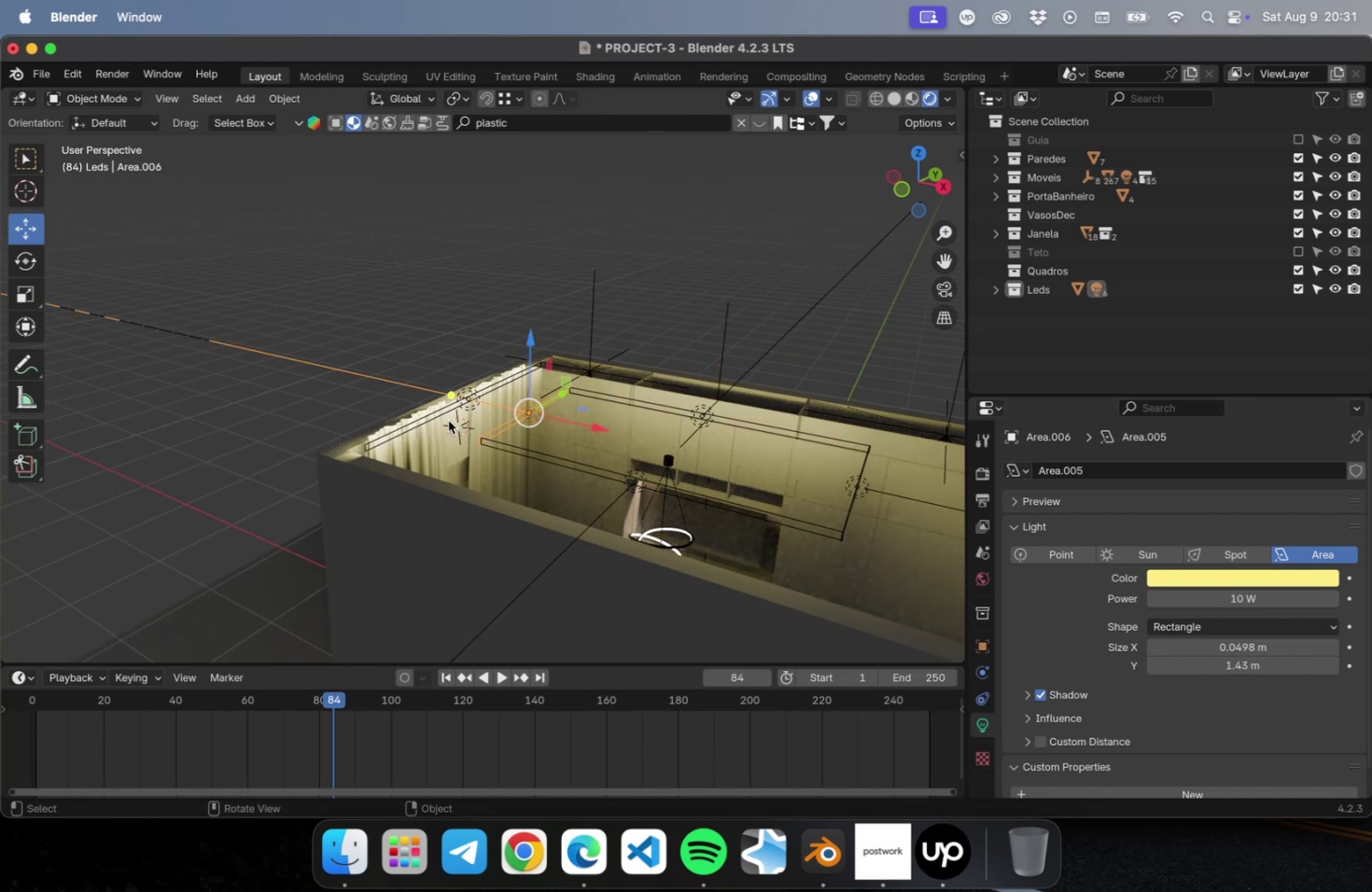 
left_click([430, 414])
 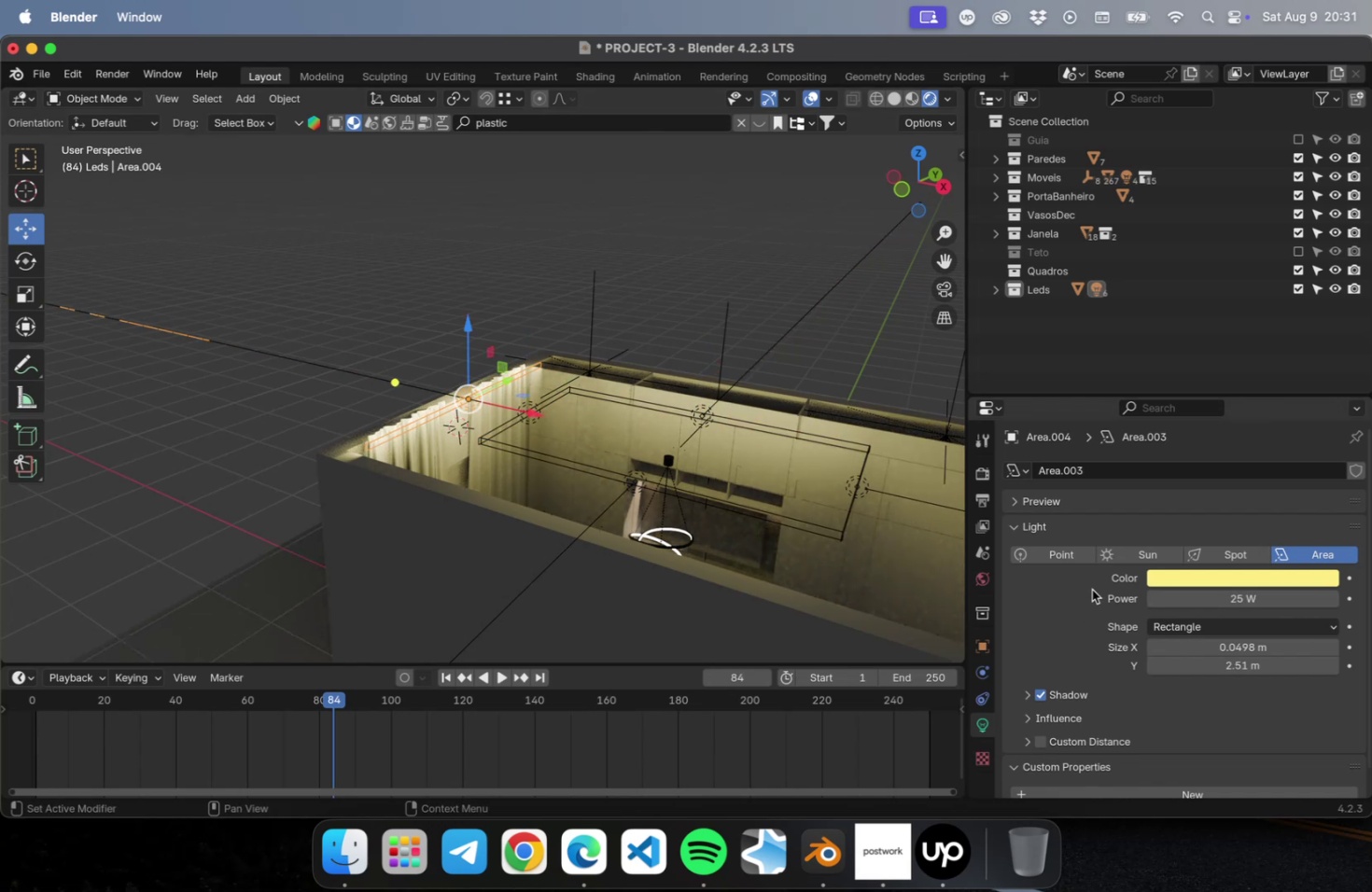 
left_click([1175, 592])
 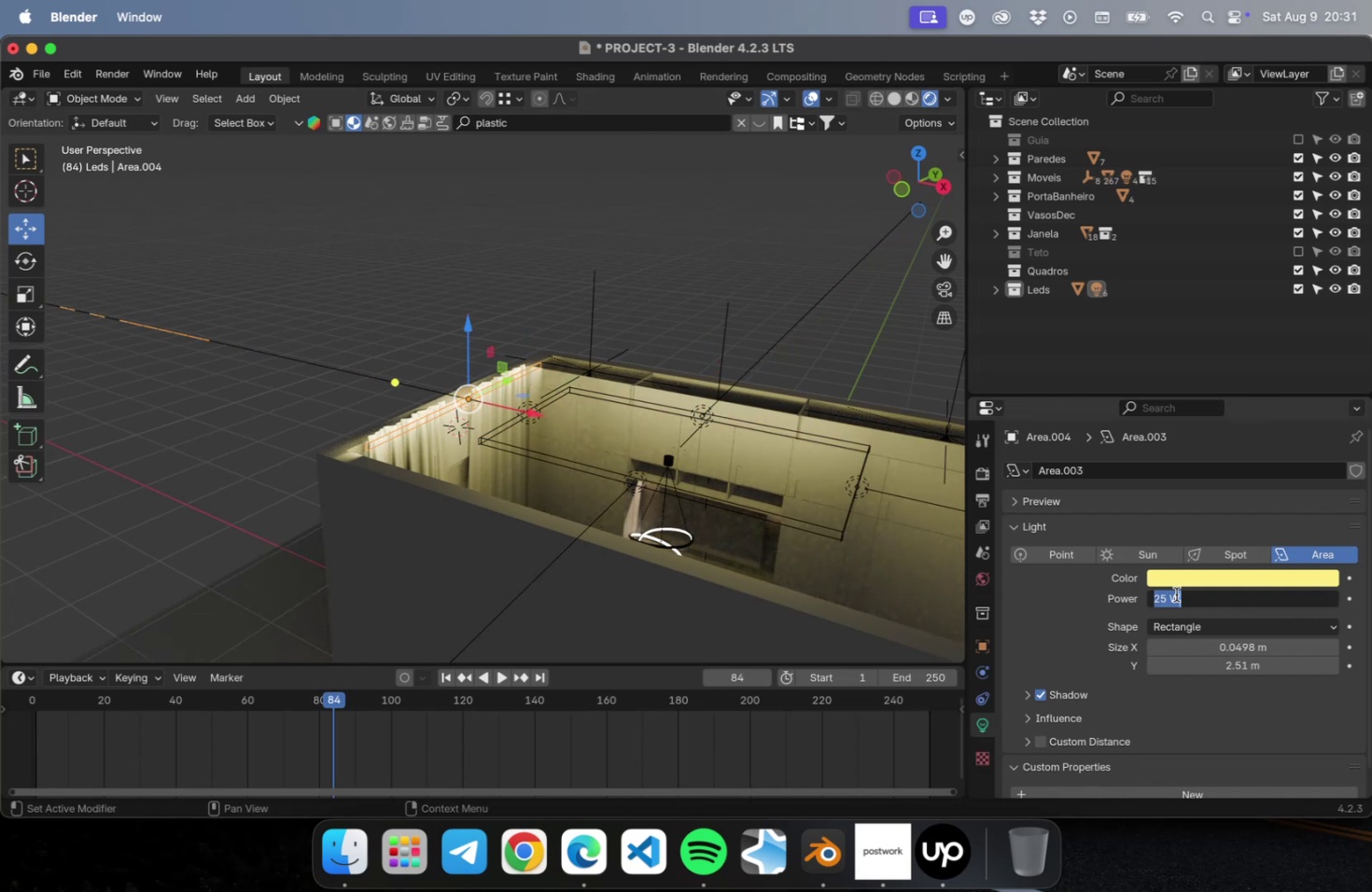 
type(10)
 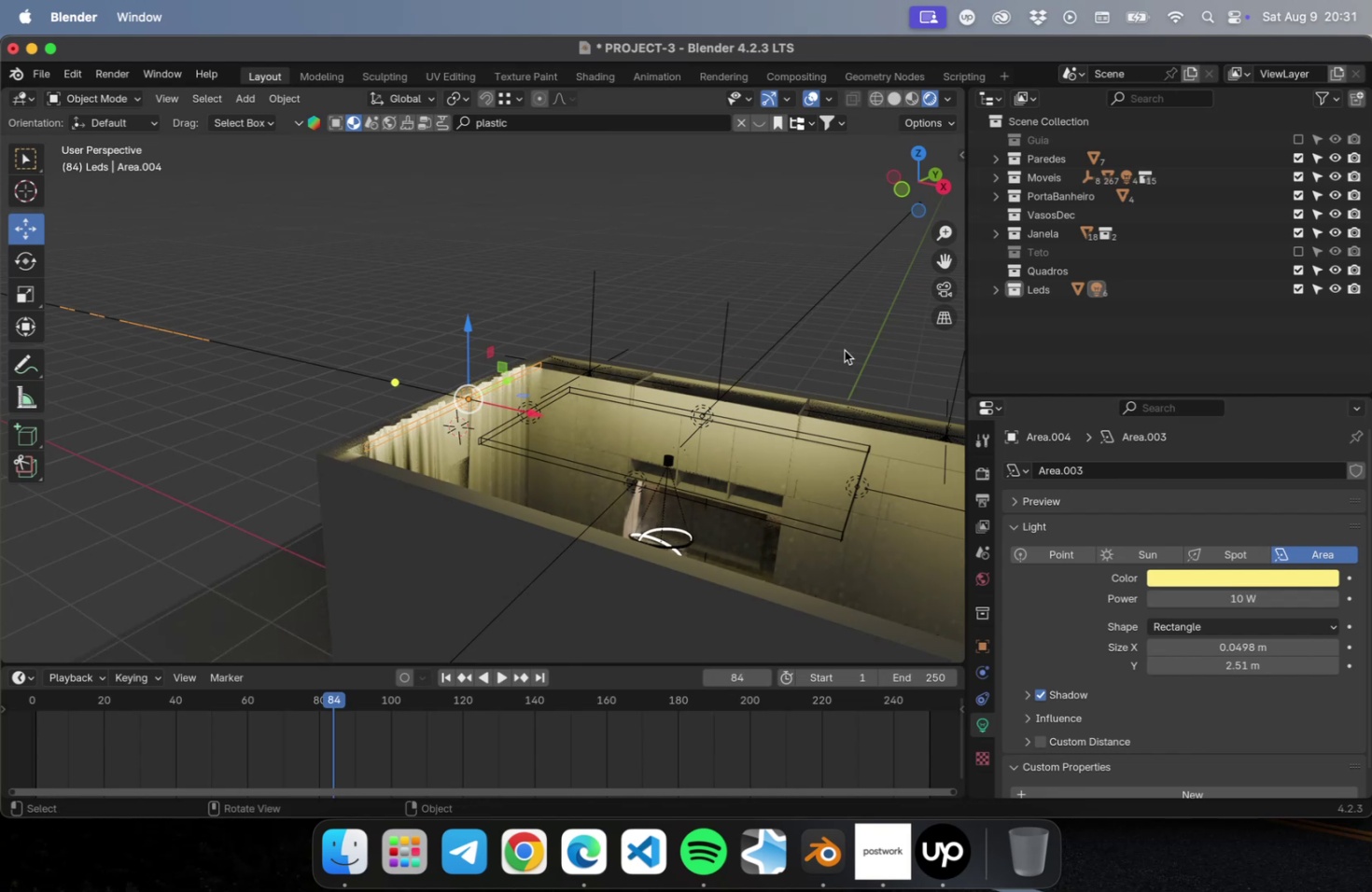 
hold_key(key=ShiftLeft, duration=0.55)
 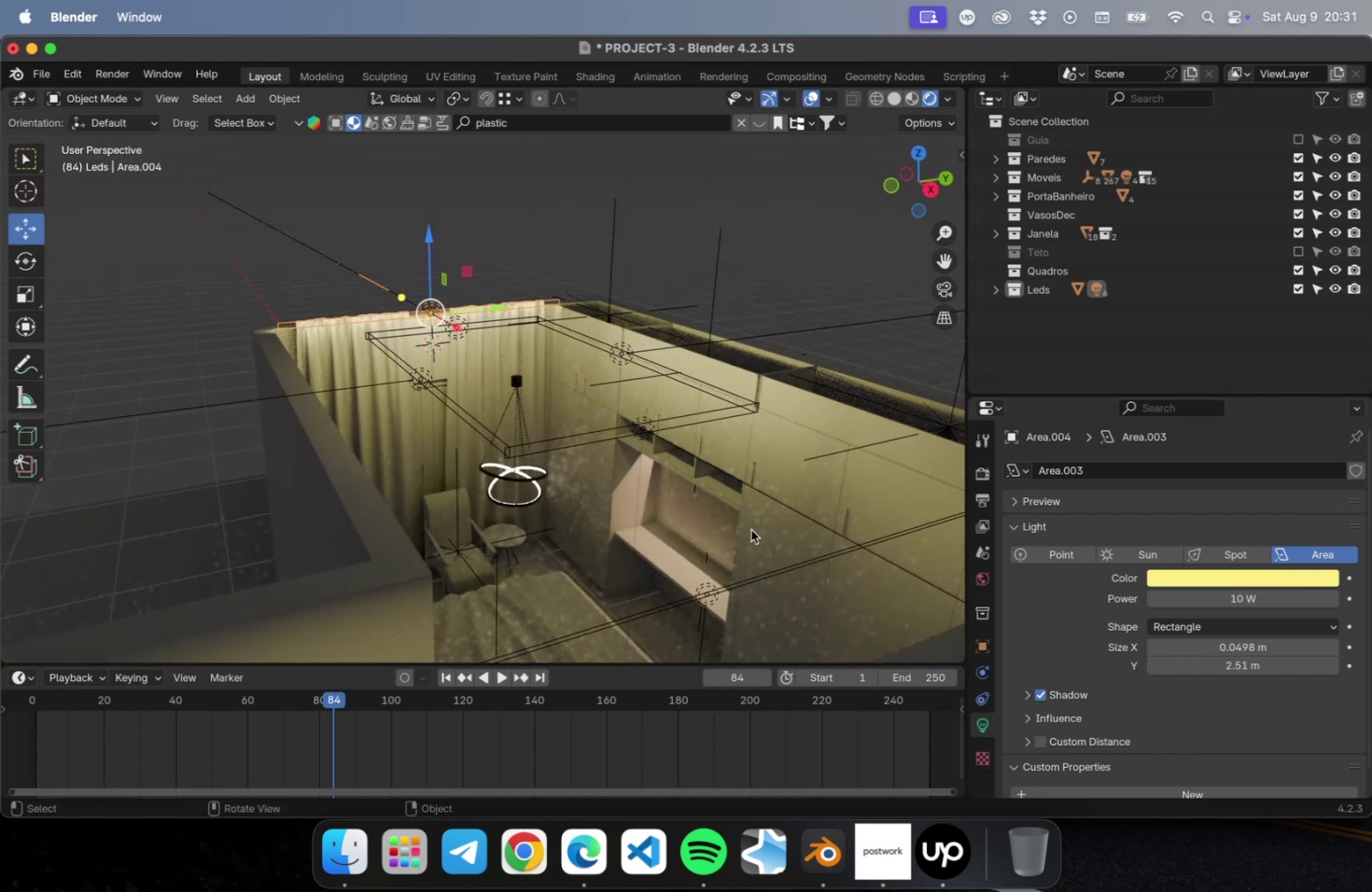 
scroll: coordinate [731, 603], scroll_direction: up, amount: 5.0
 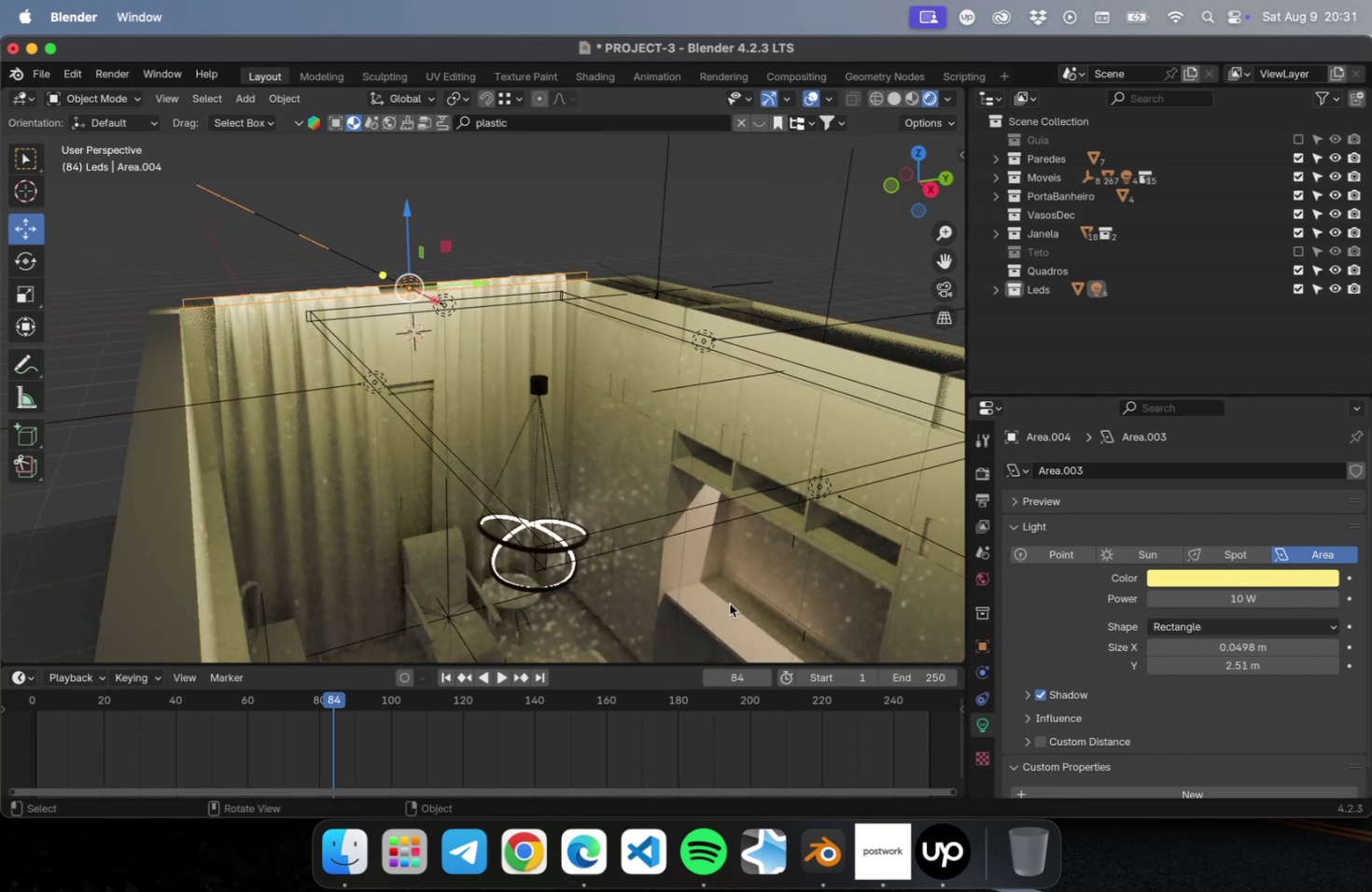 
hold_key(key=ShiftLeft, duration=0.78)
 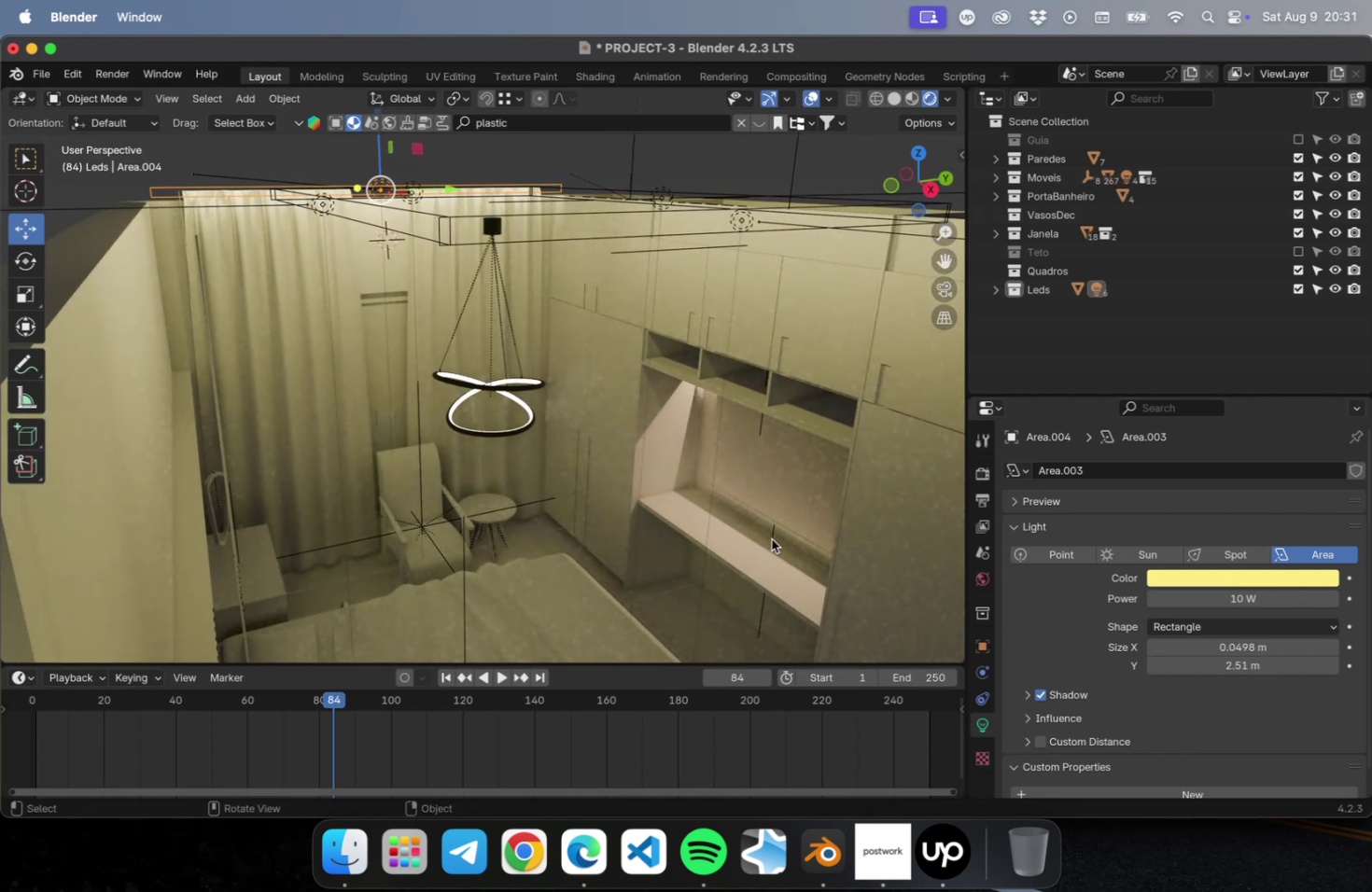 
left_click([771, 537])
 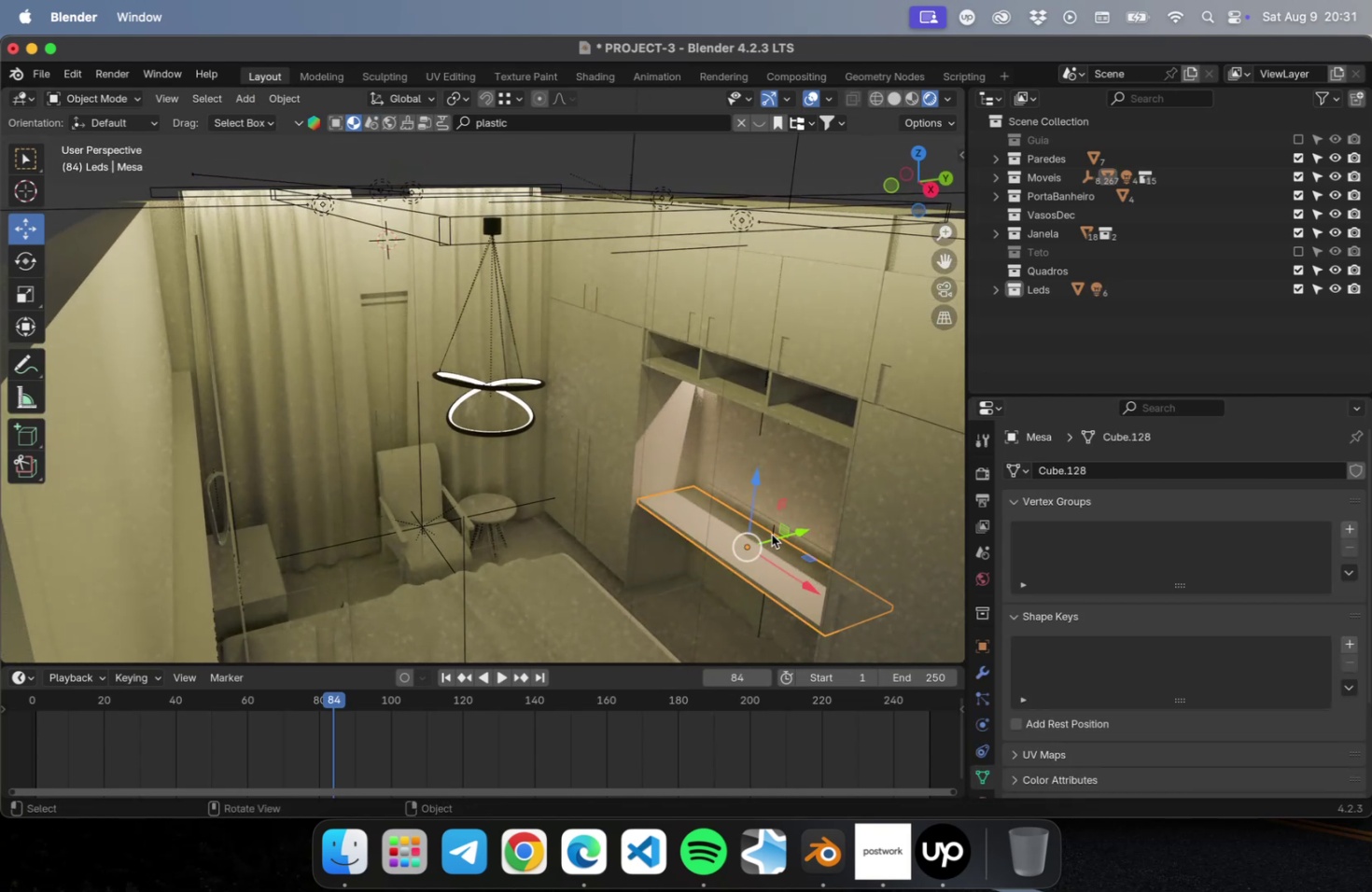 
left_click([771, 533])
 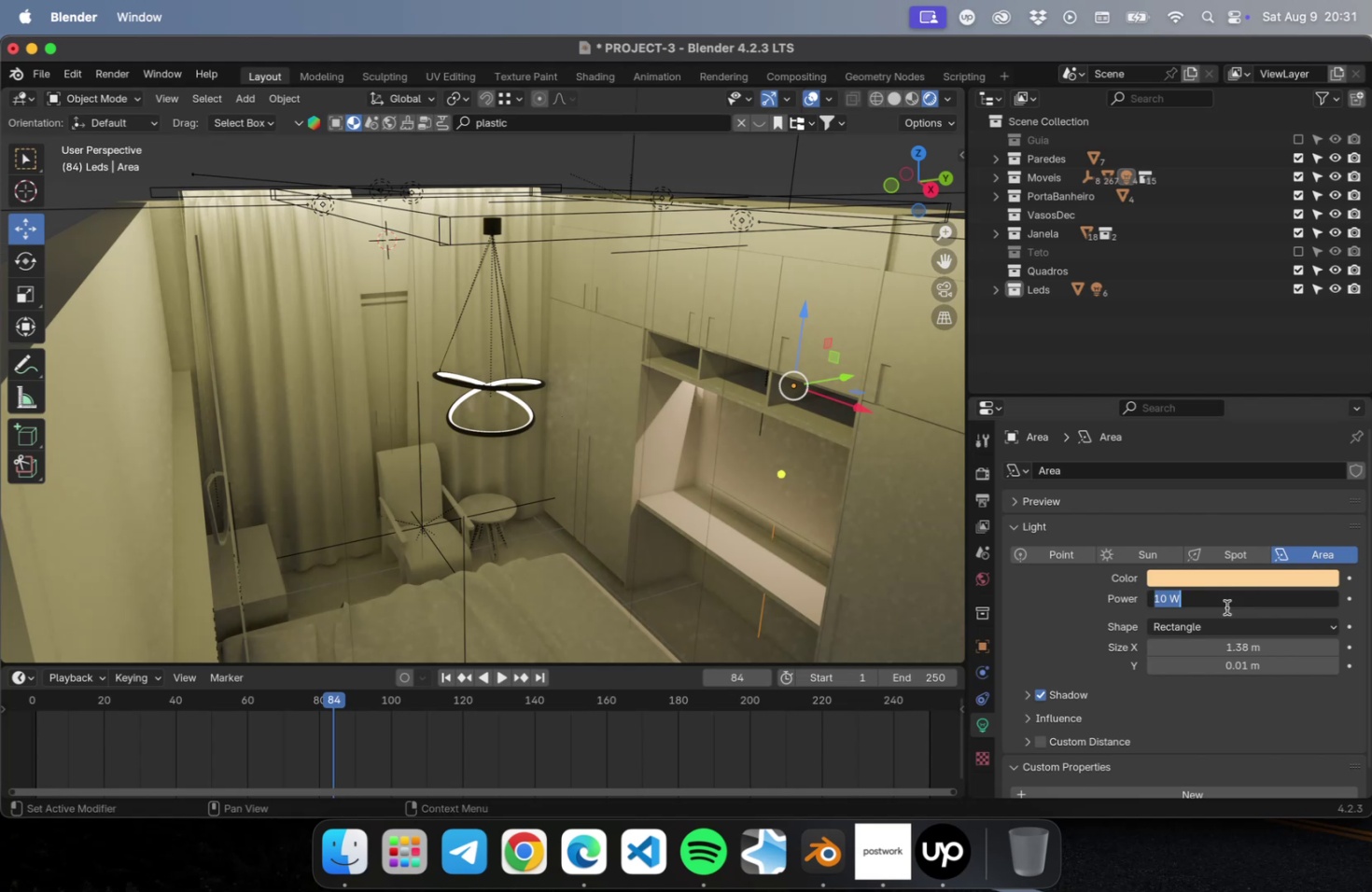 
key(3)
 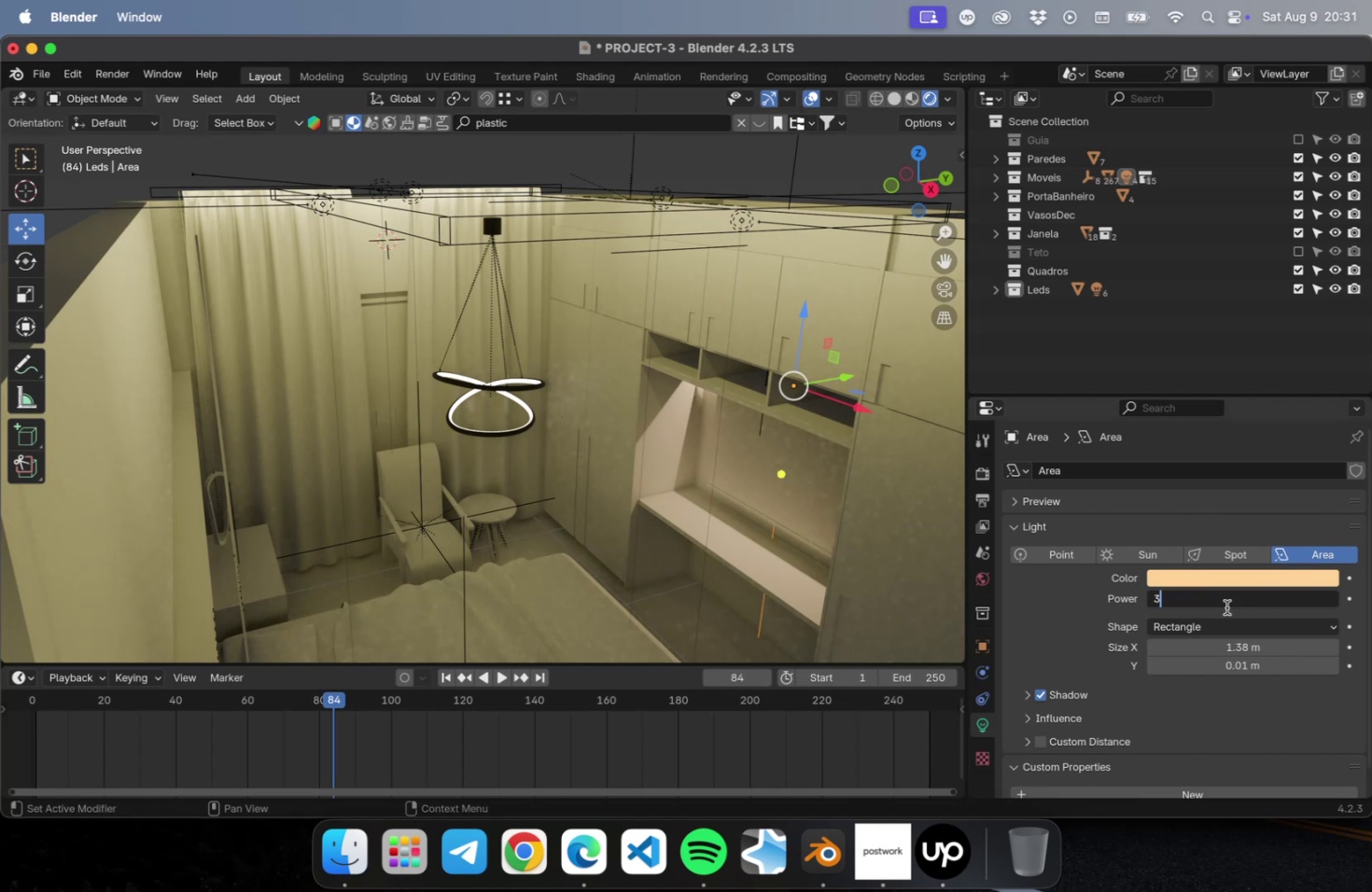 
key(Enter)
 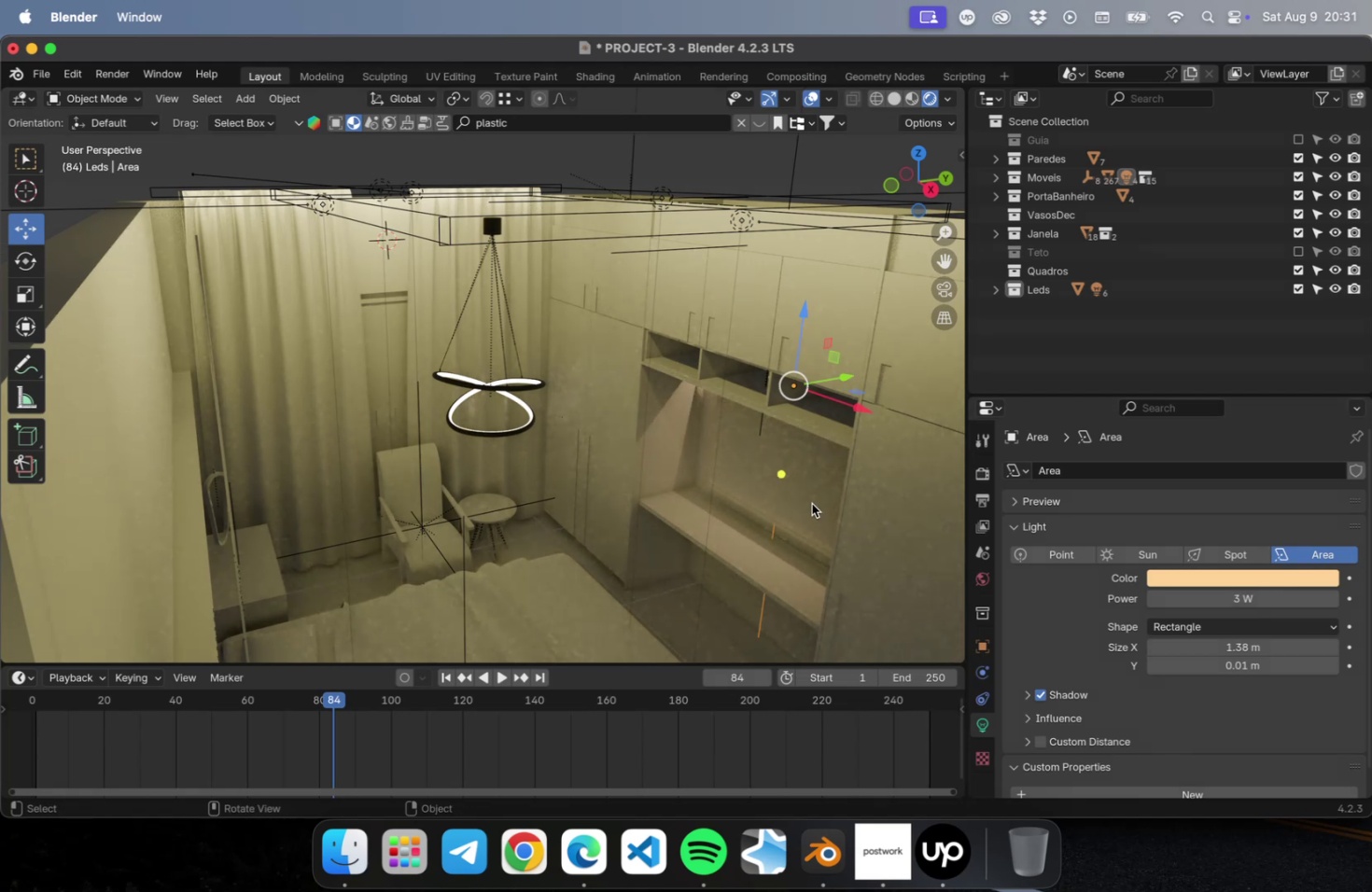 
scroll: coordinate [811, 505], scroll_direction: up, amount: 10.0
 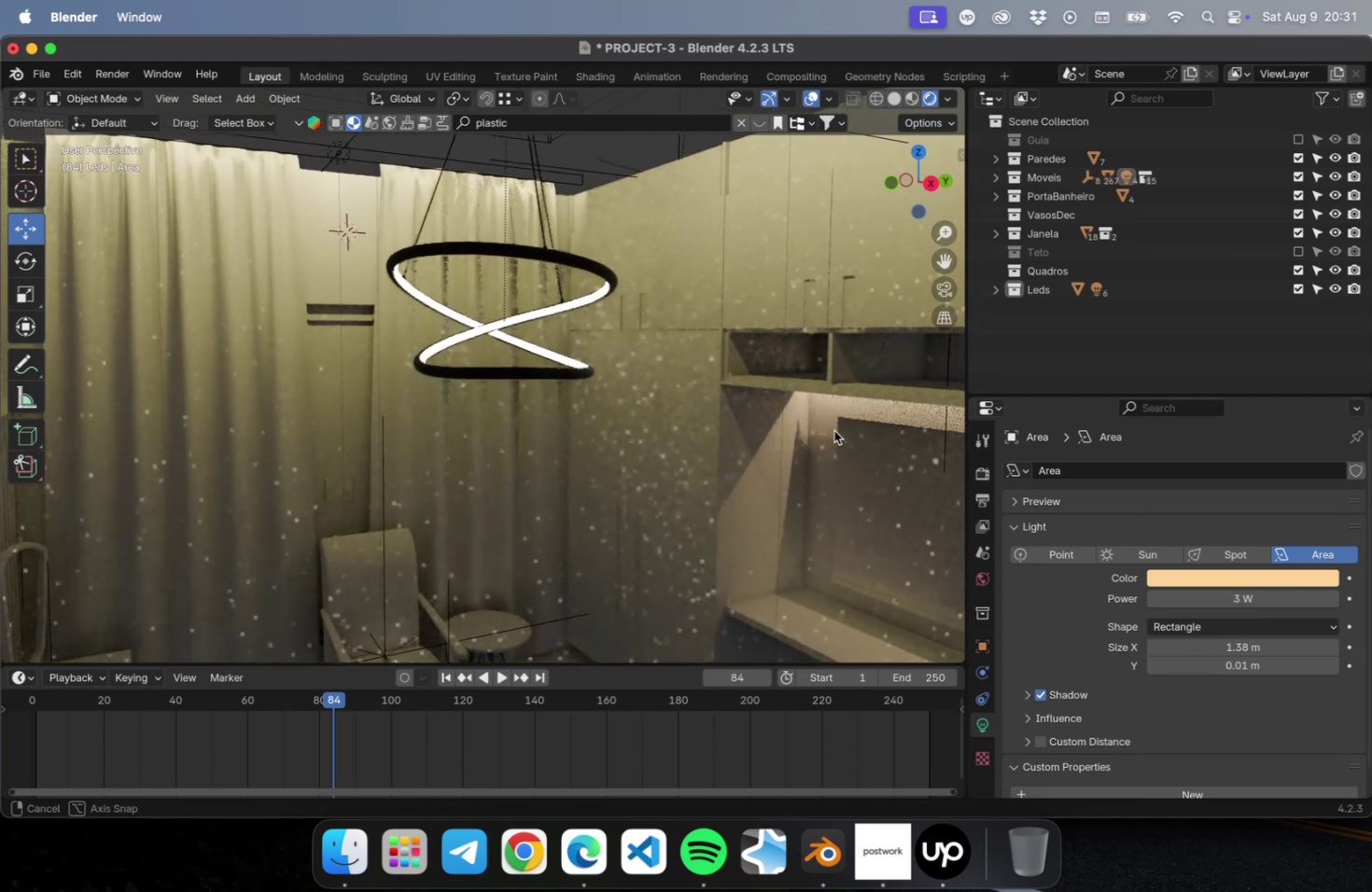 
hold_key(key=ShiftLeft, duration=0.42)
 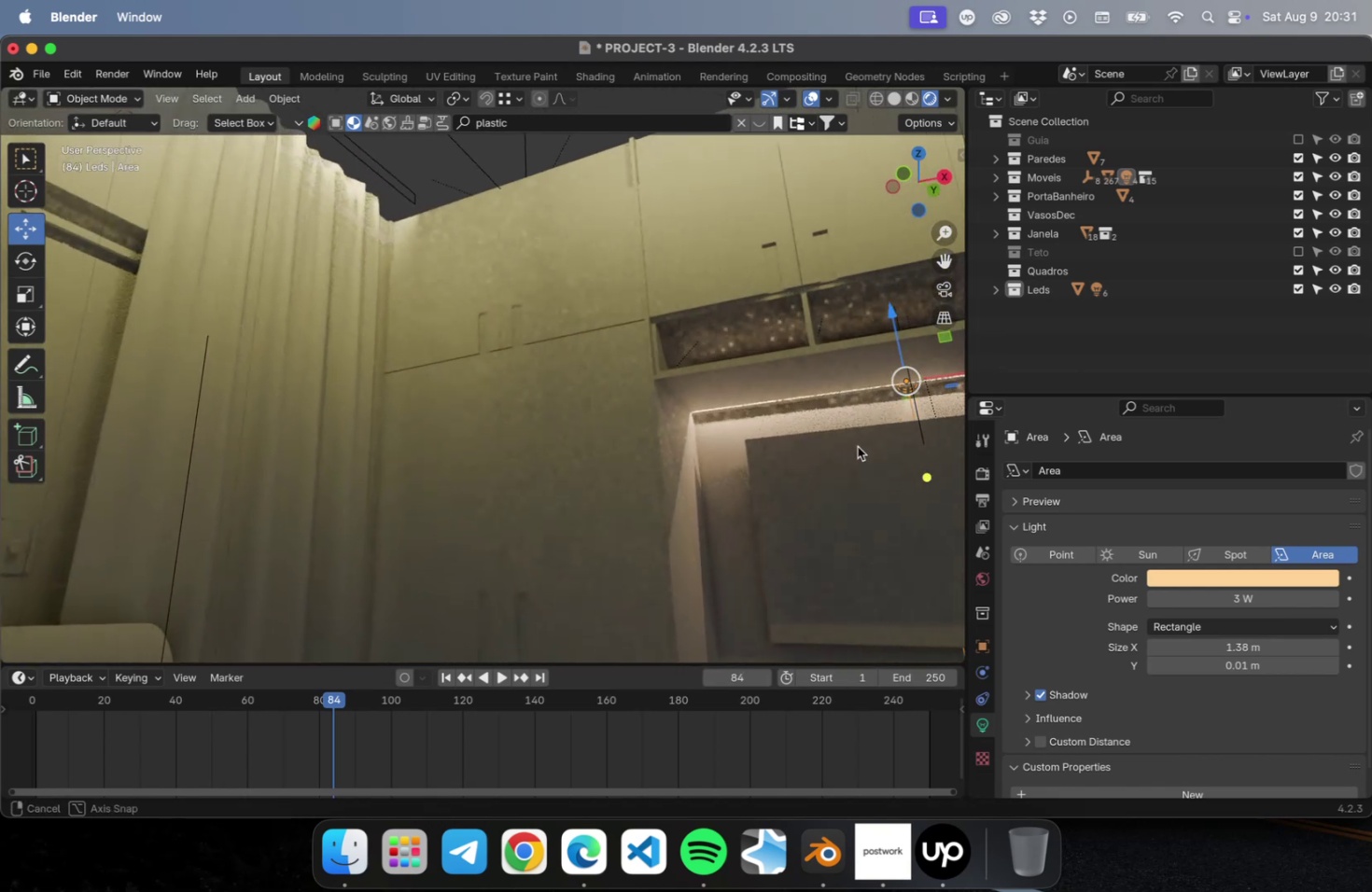 
hold_key(key=ShiftLeft, duration=0.99)
 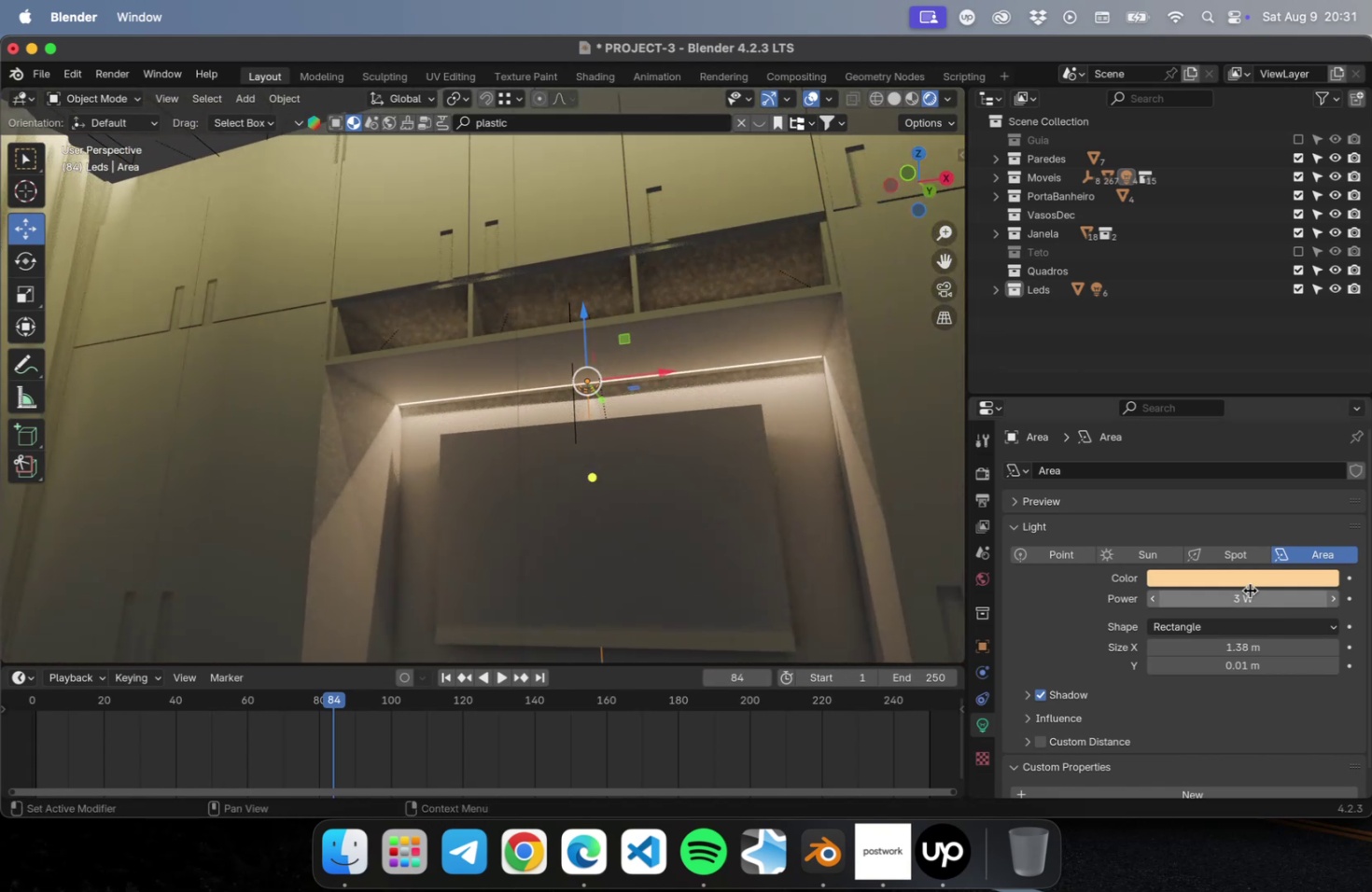 
left_click([1247, 597])
 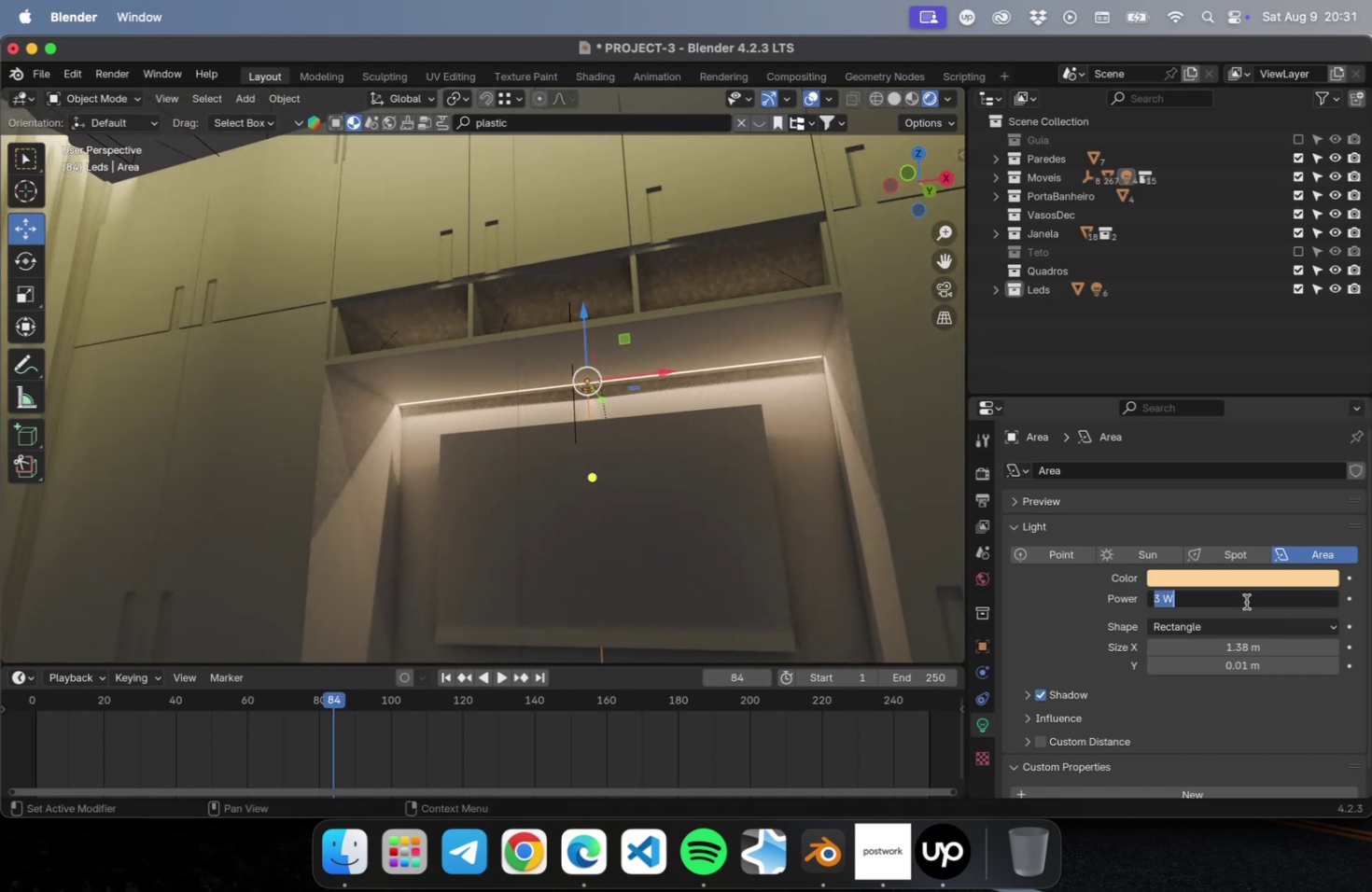 
key(2)
 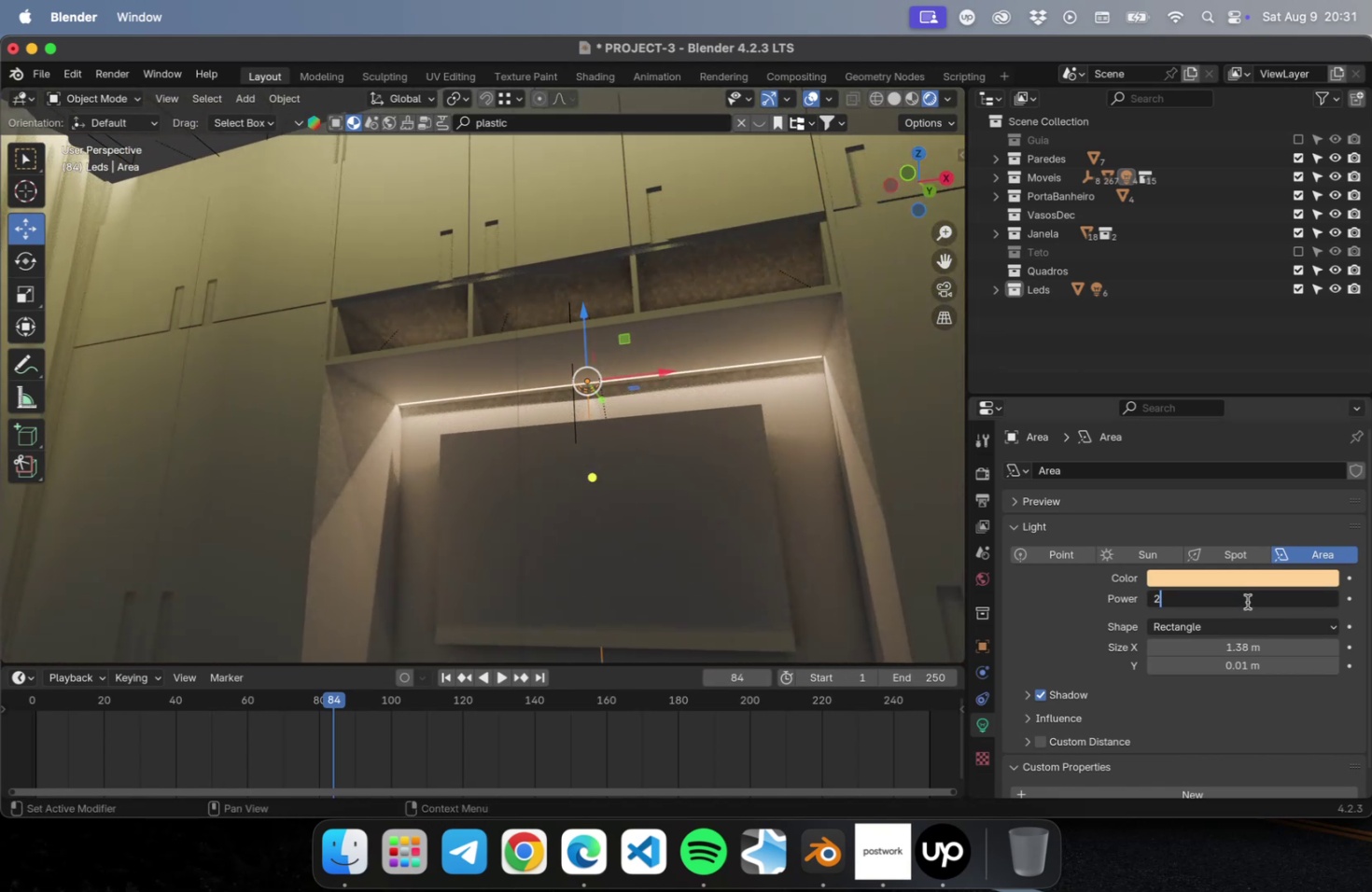 
key(Tab)
 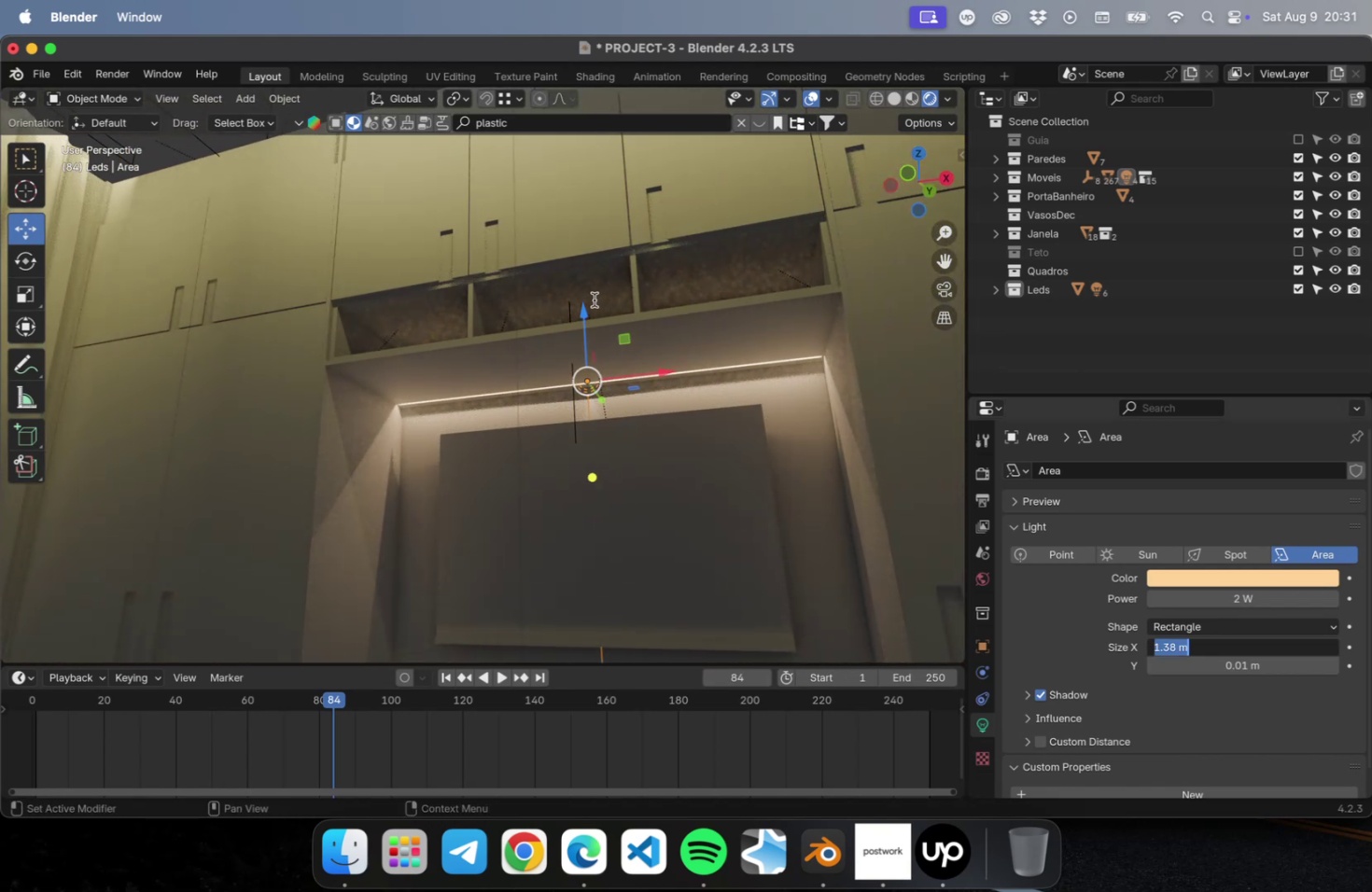 
left_click([587, 310])
 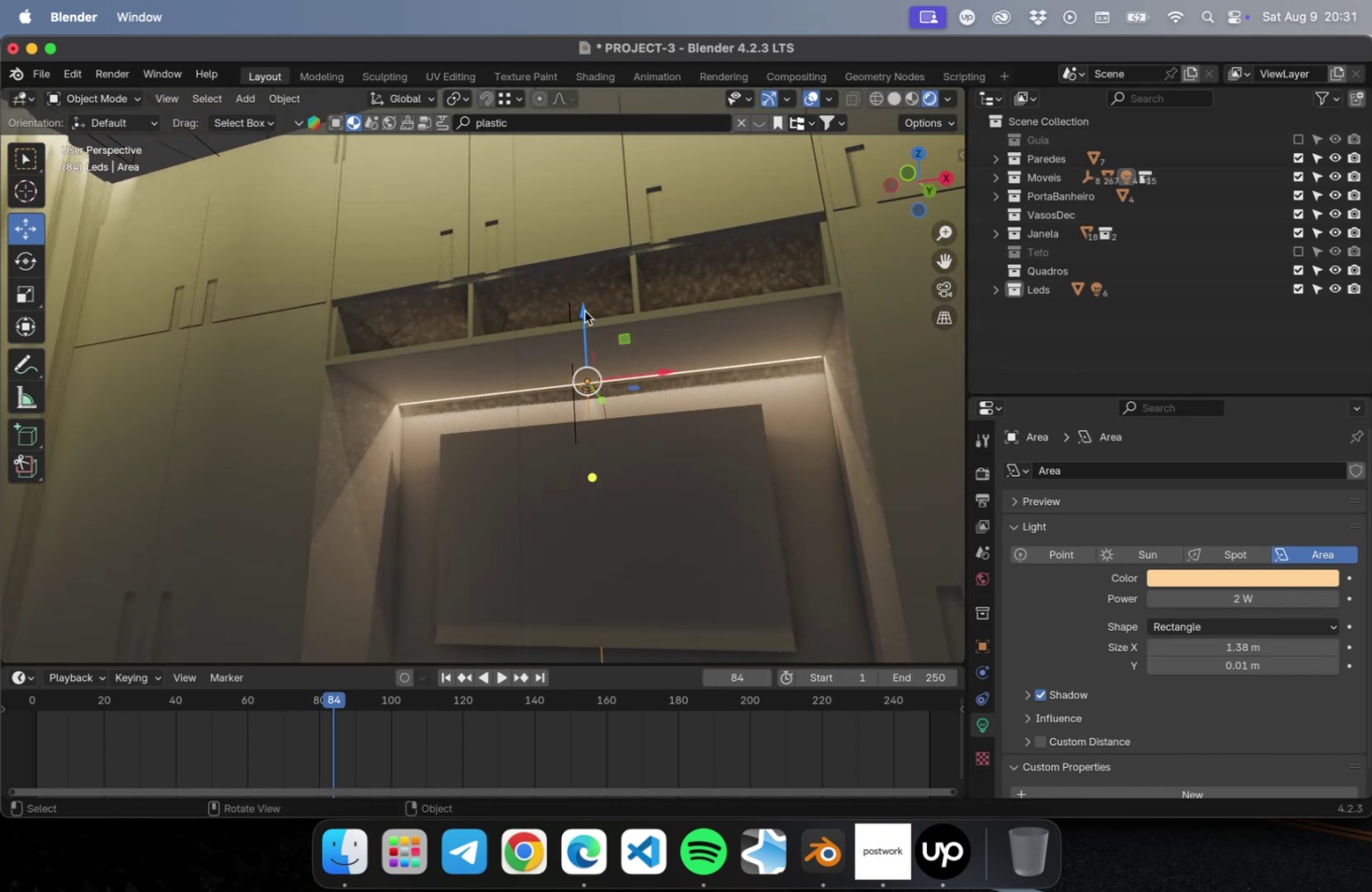 
left_click_drag(start_coordinate=[582, 311], to_coordinate=[580, 316])
 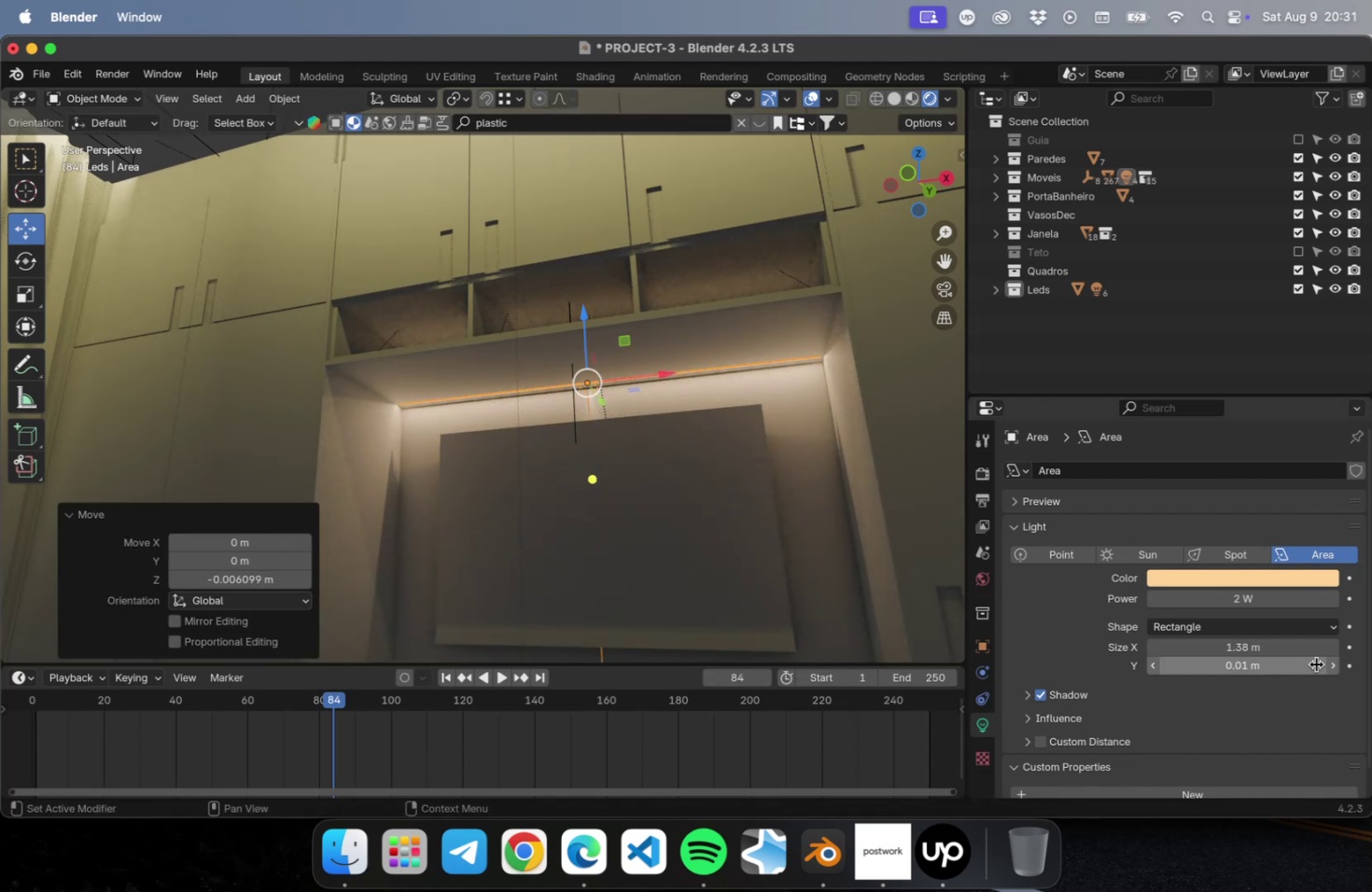 
left_click([1329, 665])
 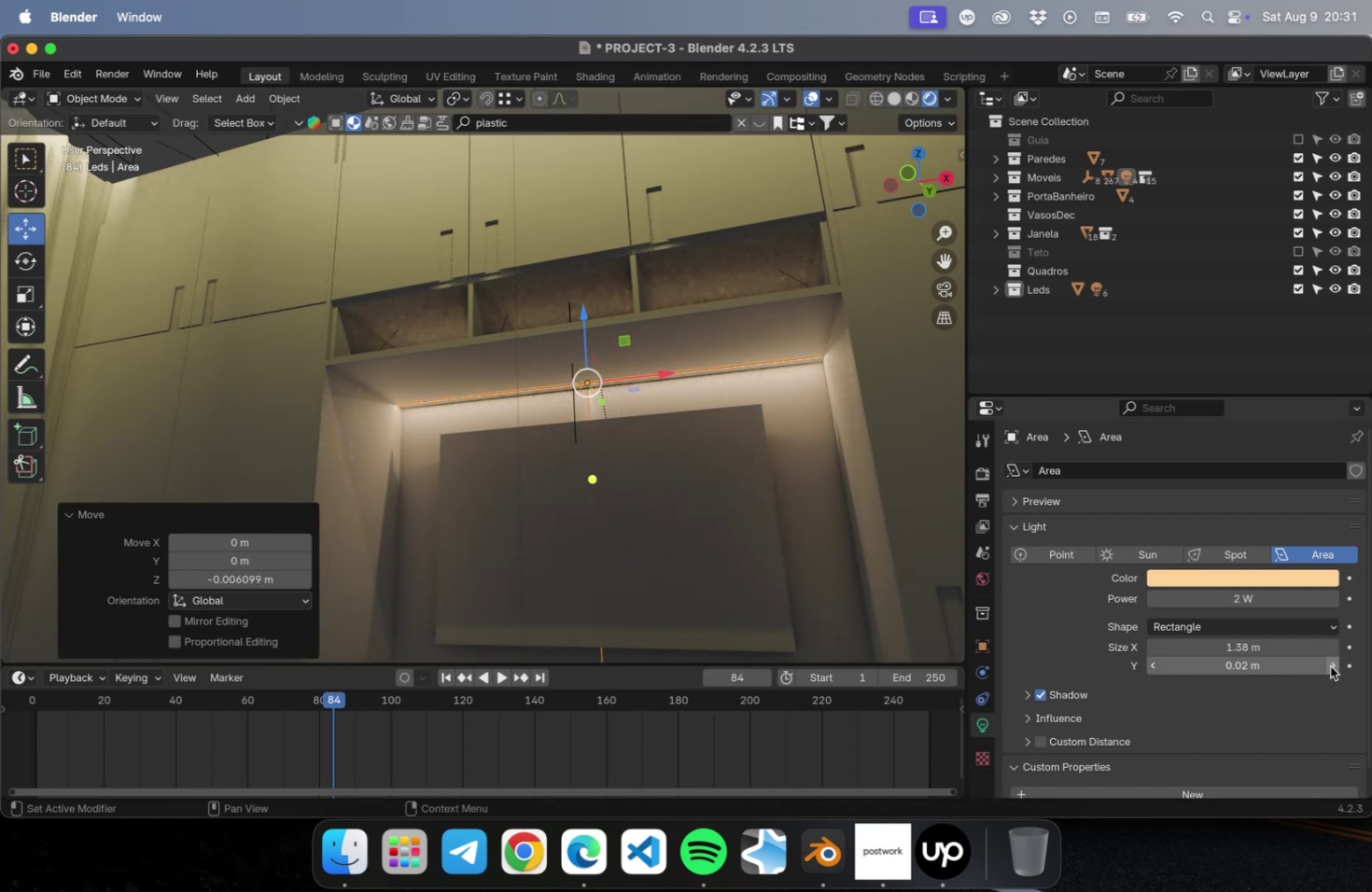 
left_click([1329, 665])
 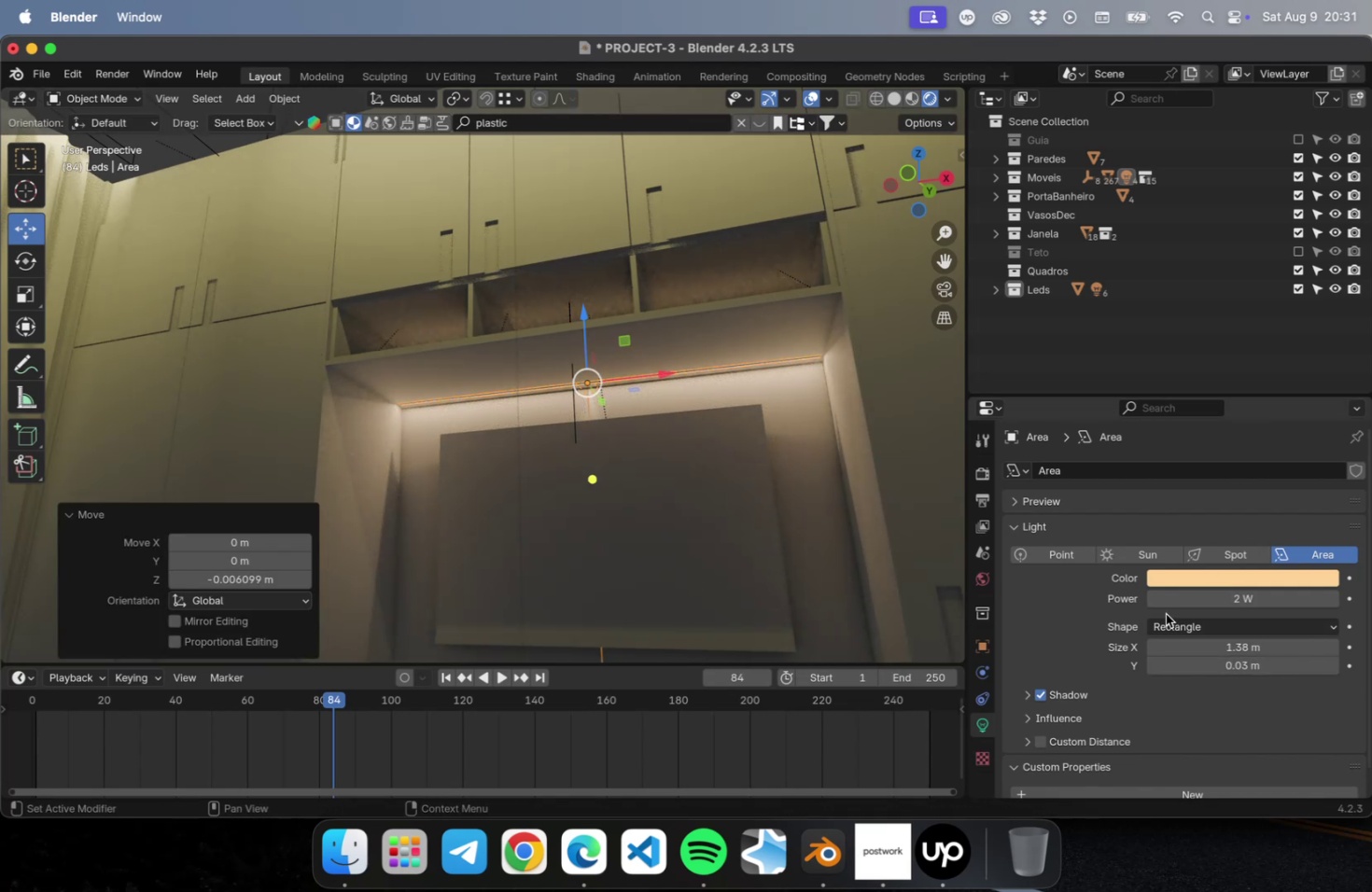 
double_click([1152, 598])
 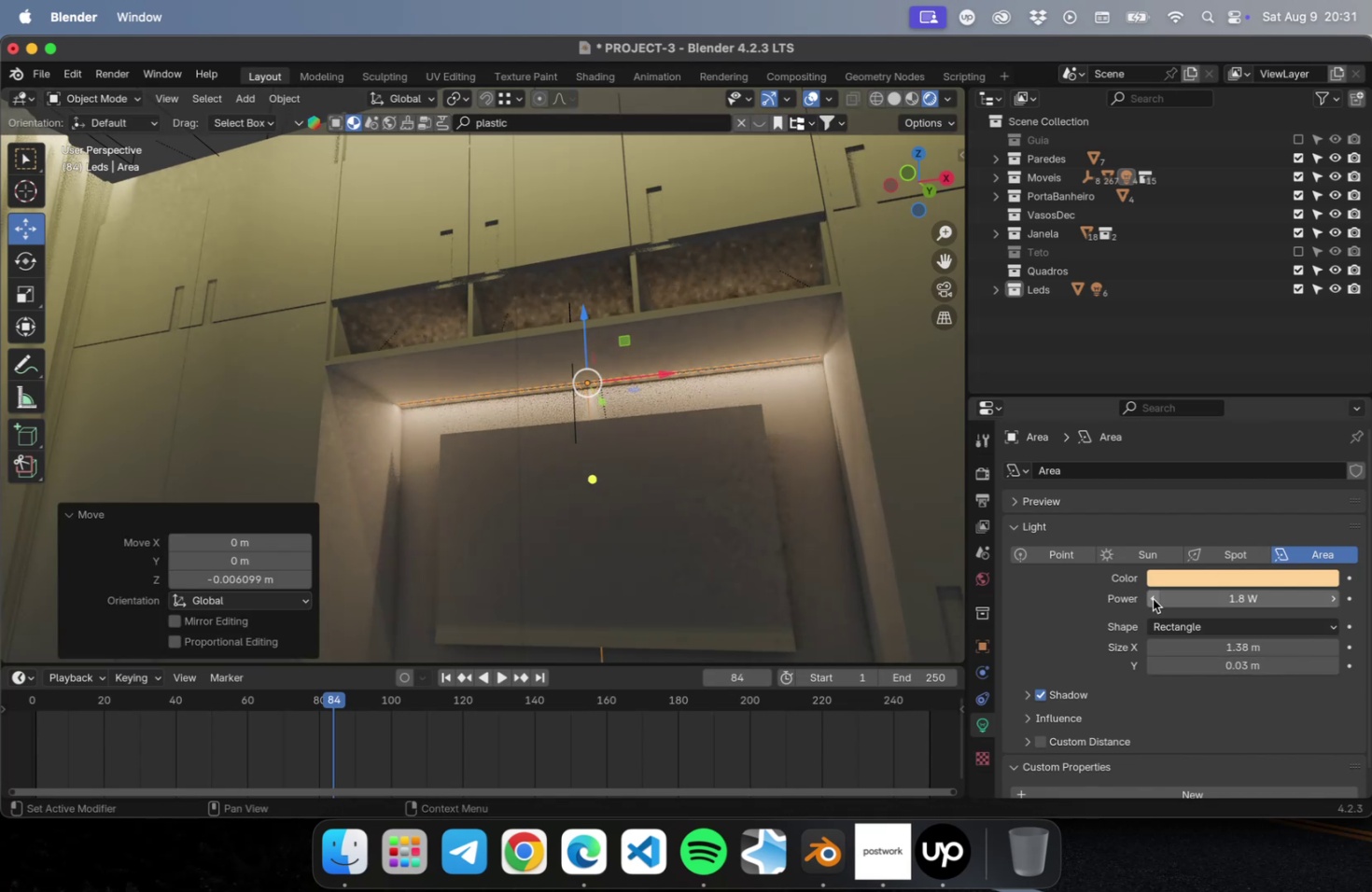 
triple_click([1152, 598])
 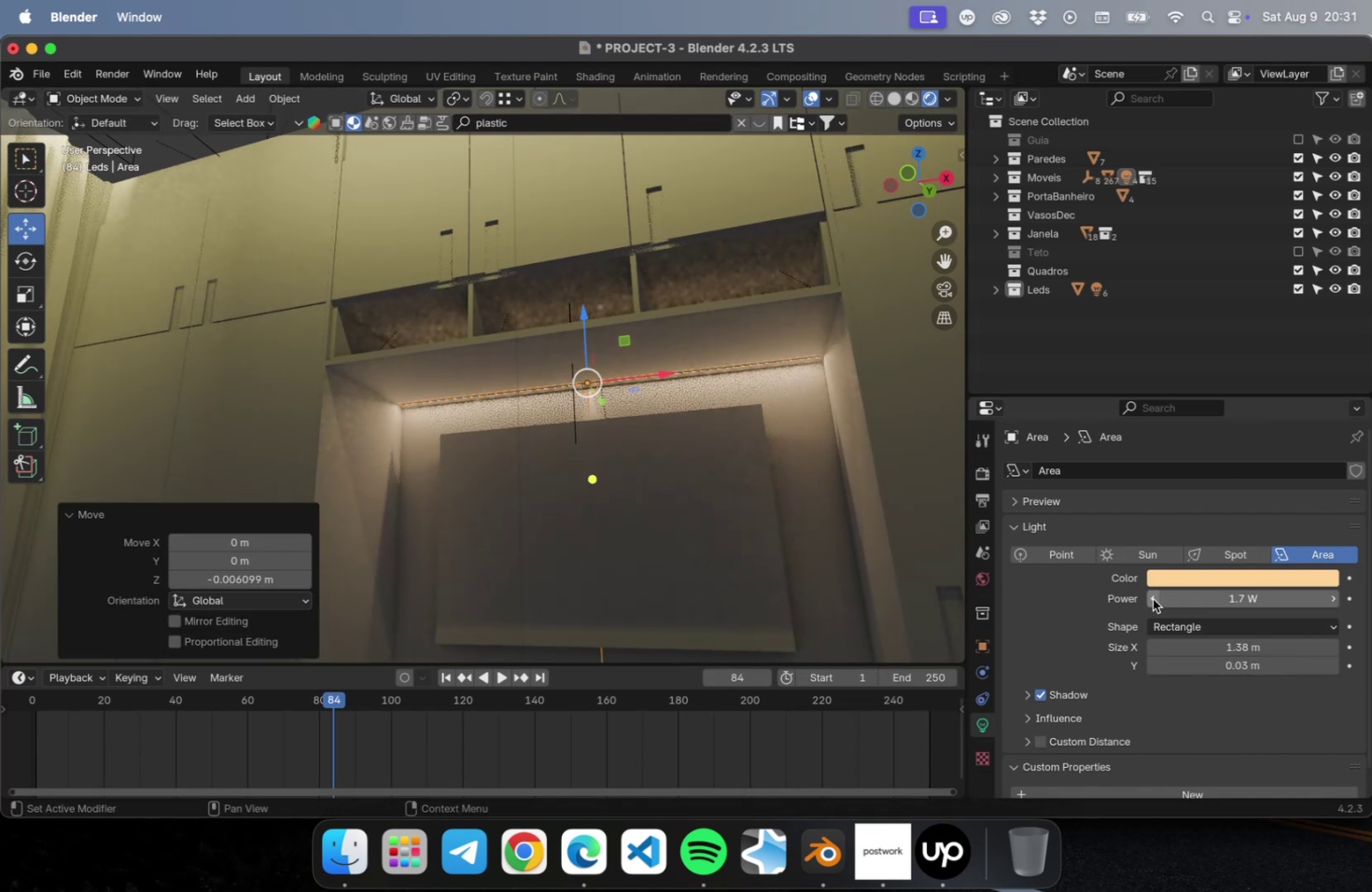 
triple_click([1152, 598])
 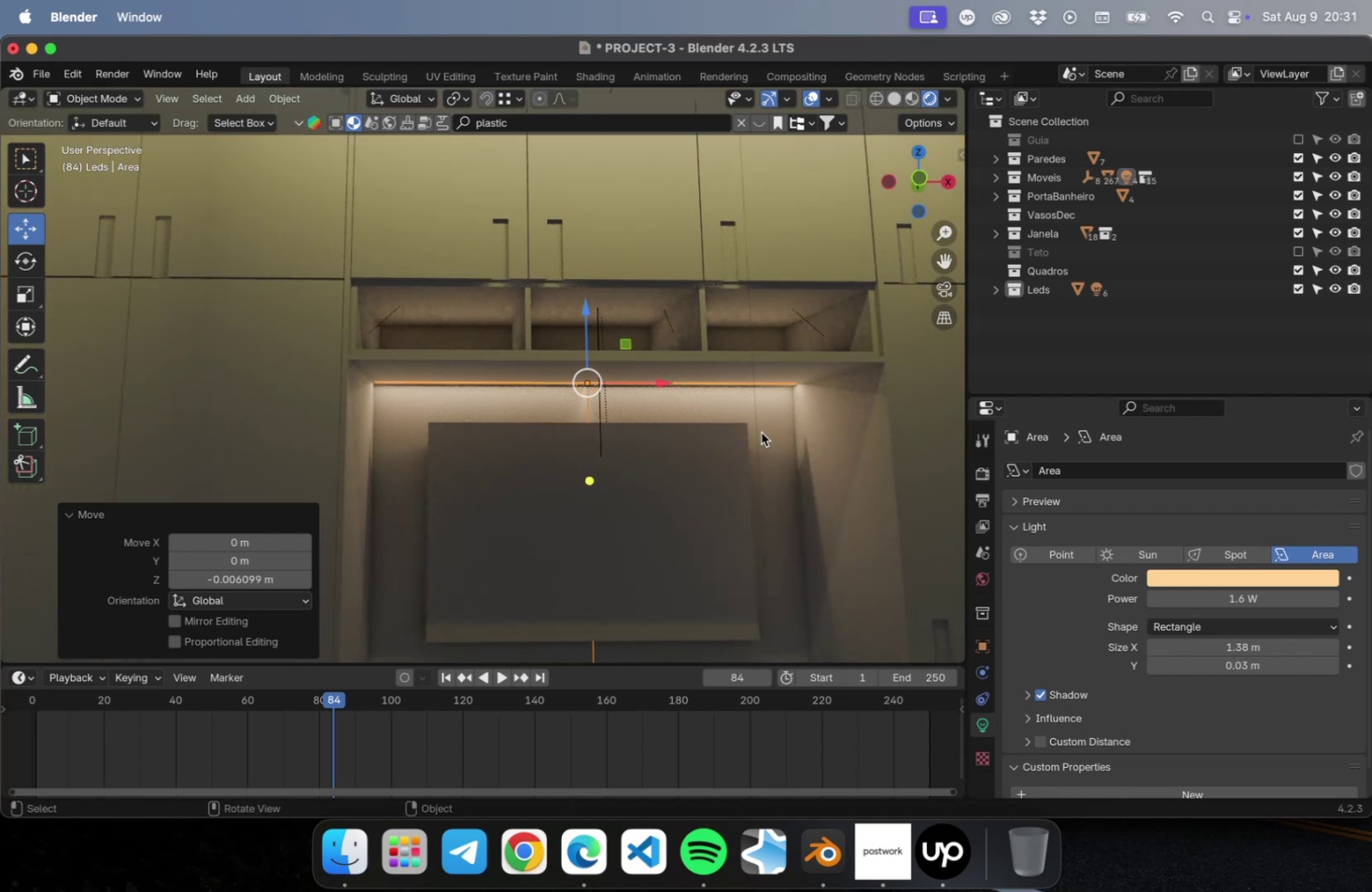 
hold_key(key=ShiftLeft, duration=0.63)
 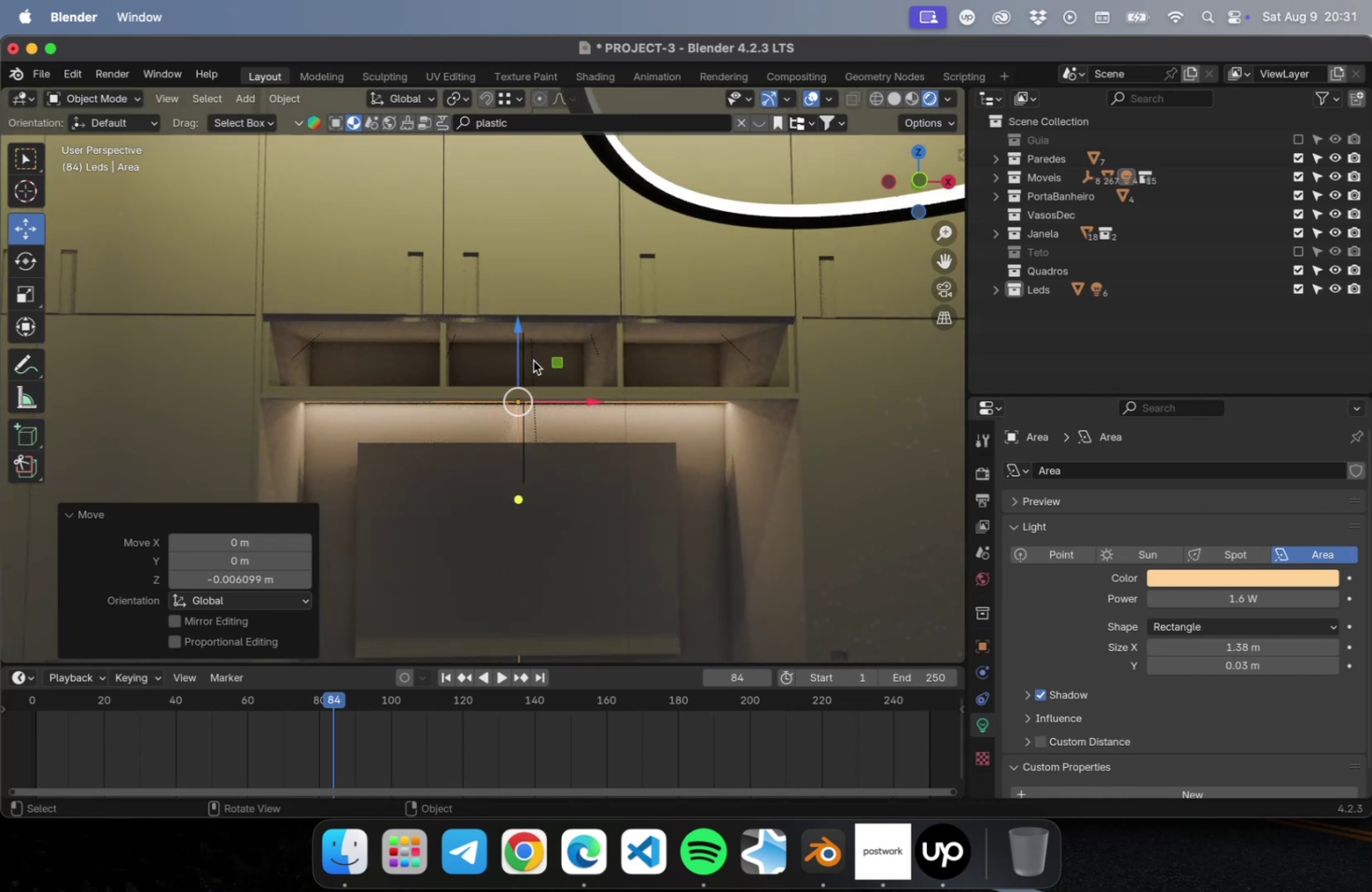 
scroll: coordinate [525, 354], scroll_direction: up, amount: 4.0
 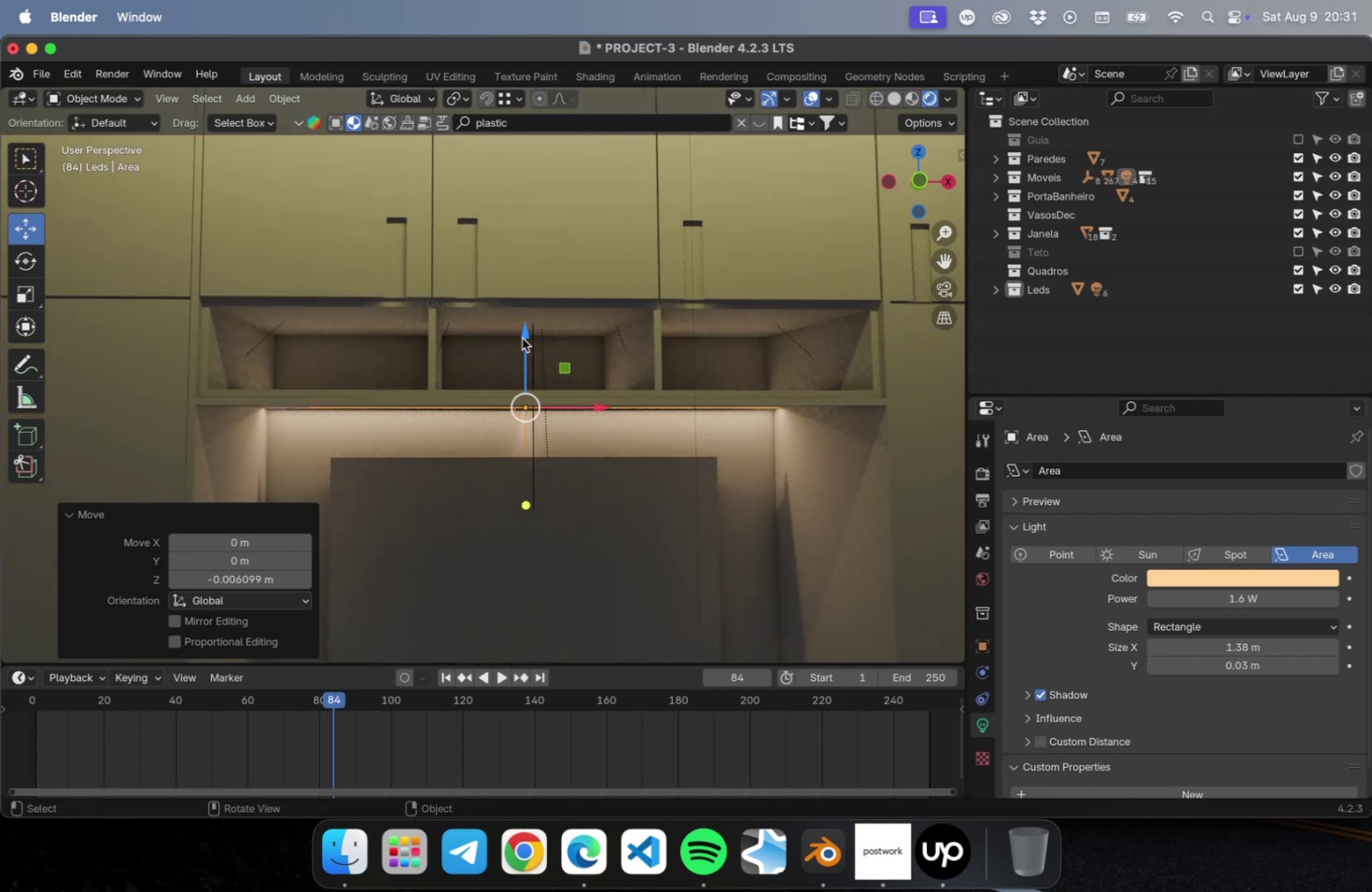 
left_click_drag(start_coordinate=[521, 333], to_coordinate=[522, 326])
 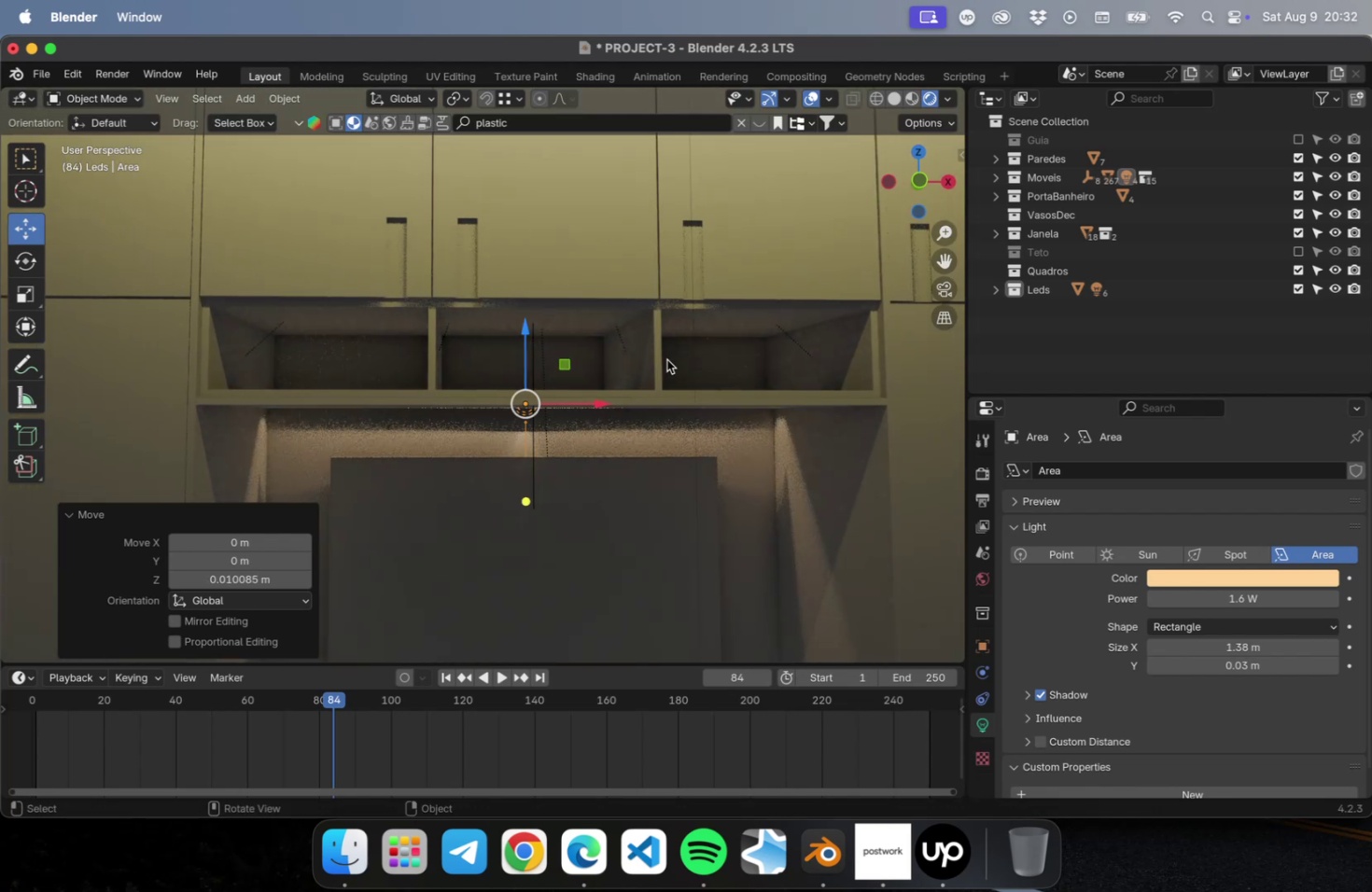 
key(Meta+S)
 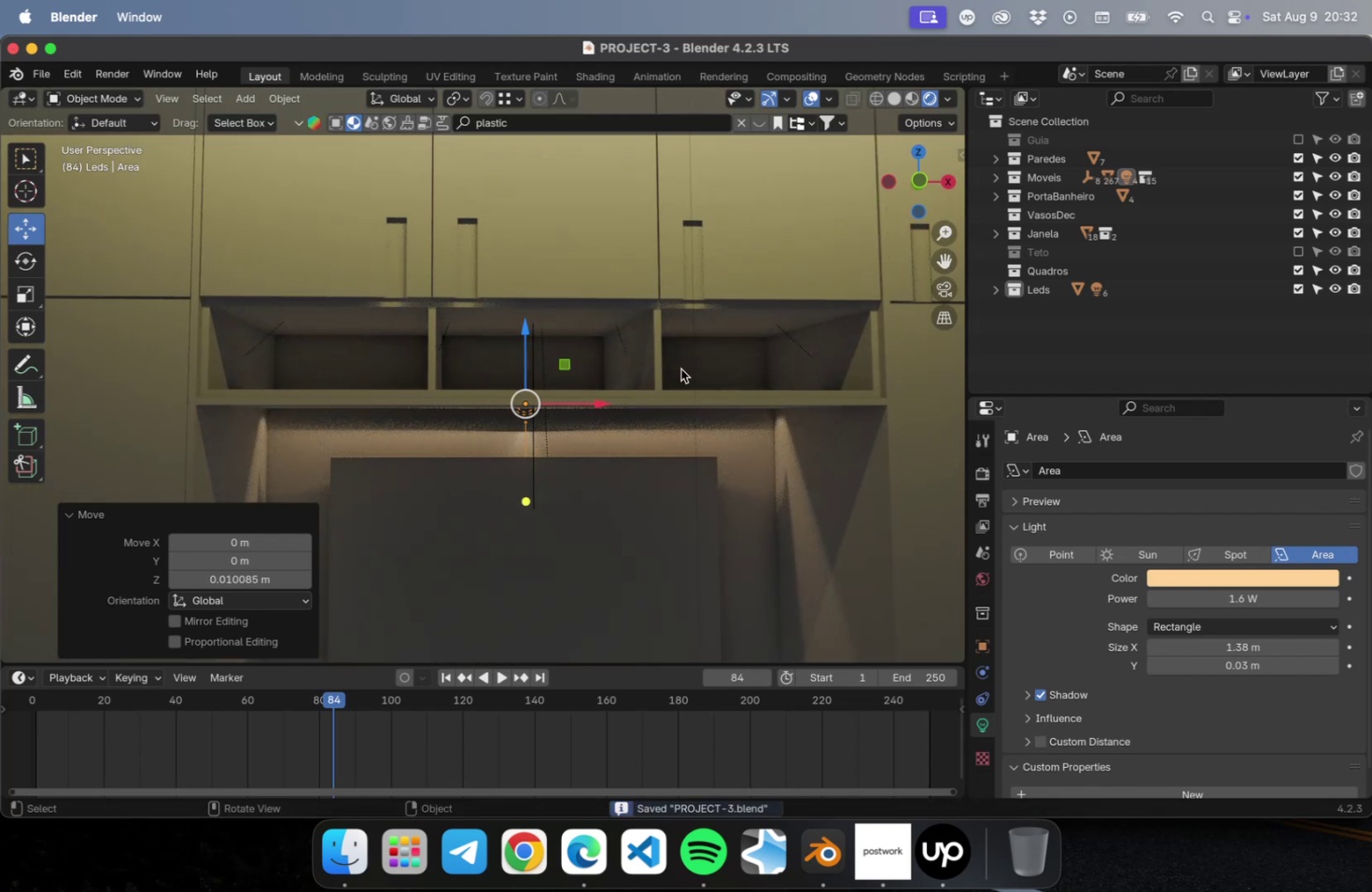 
hold_key(key=ShiftLeft, duration=0.72)
 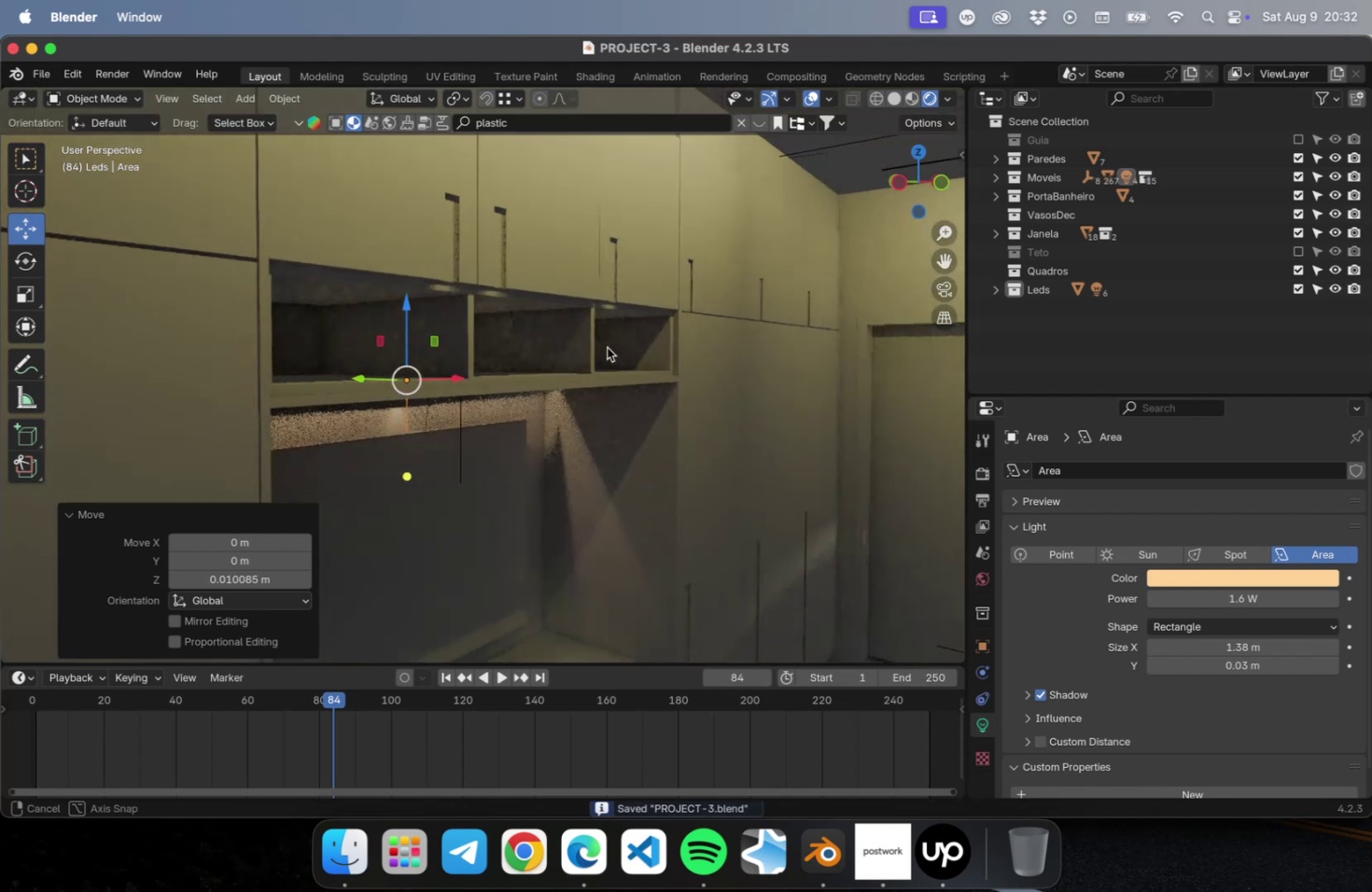 
hold_key(key=ShiftLeft, duration=0.78)
 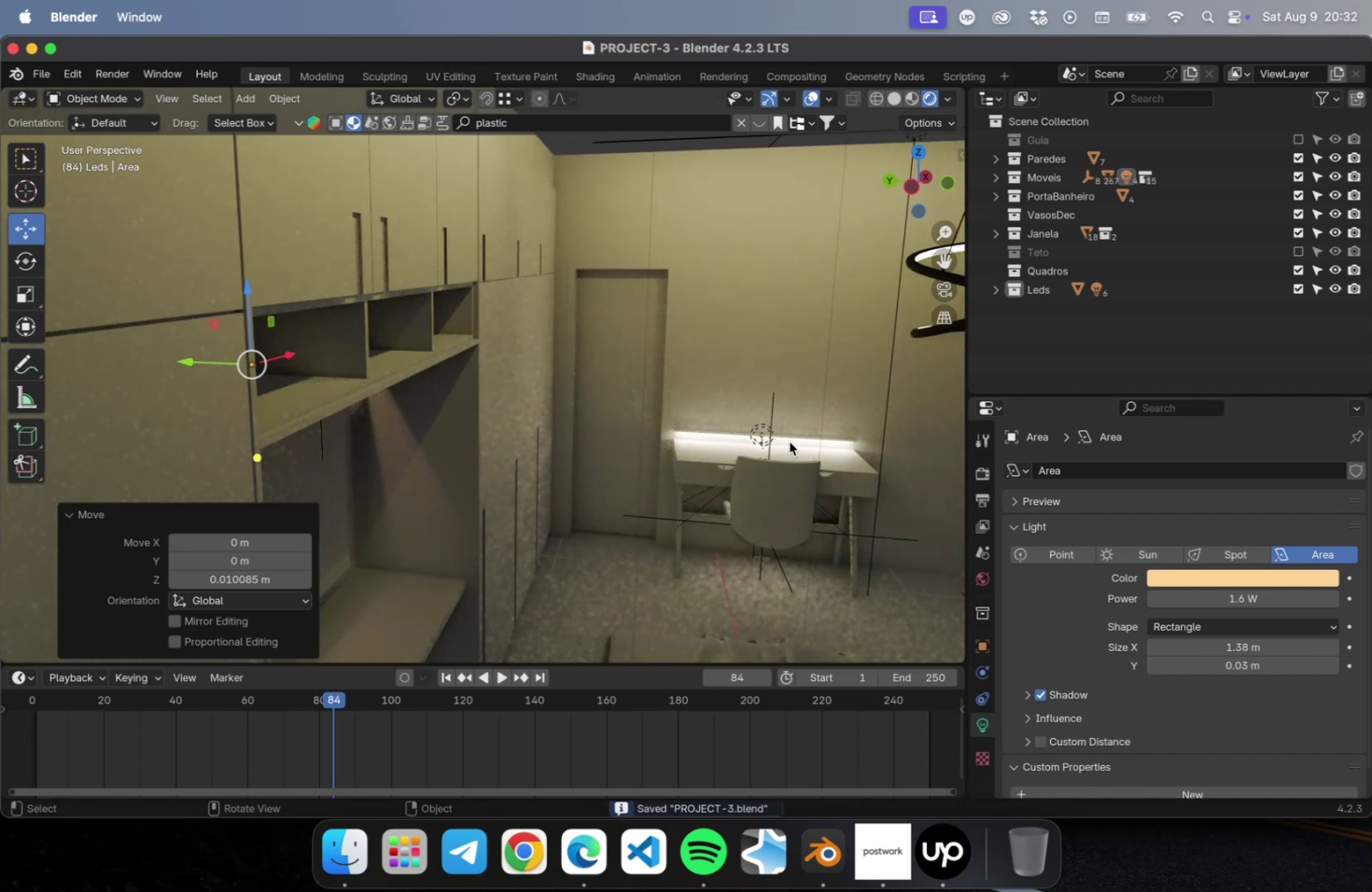 
left_click([757, 439])
 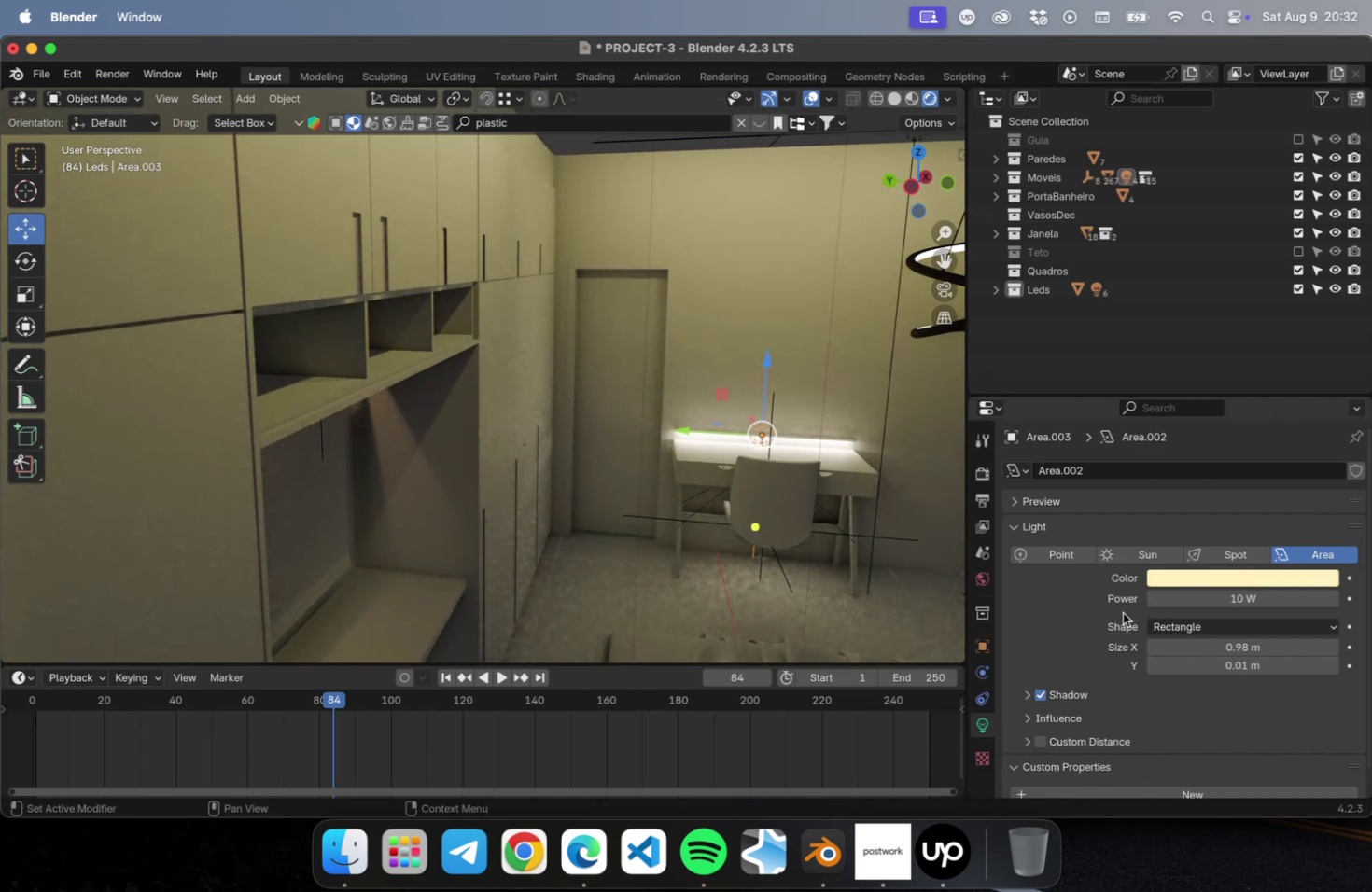 
left_click([1227, 577])
 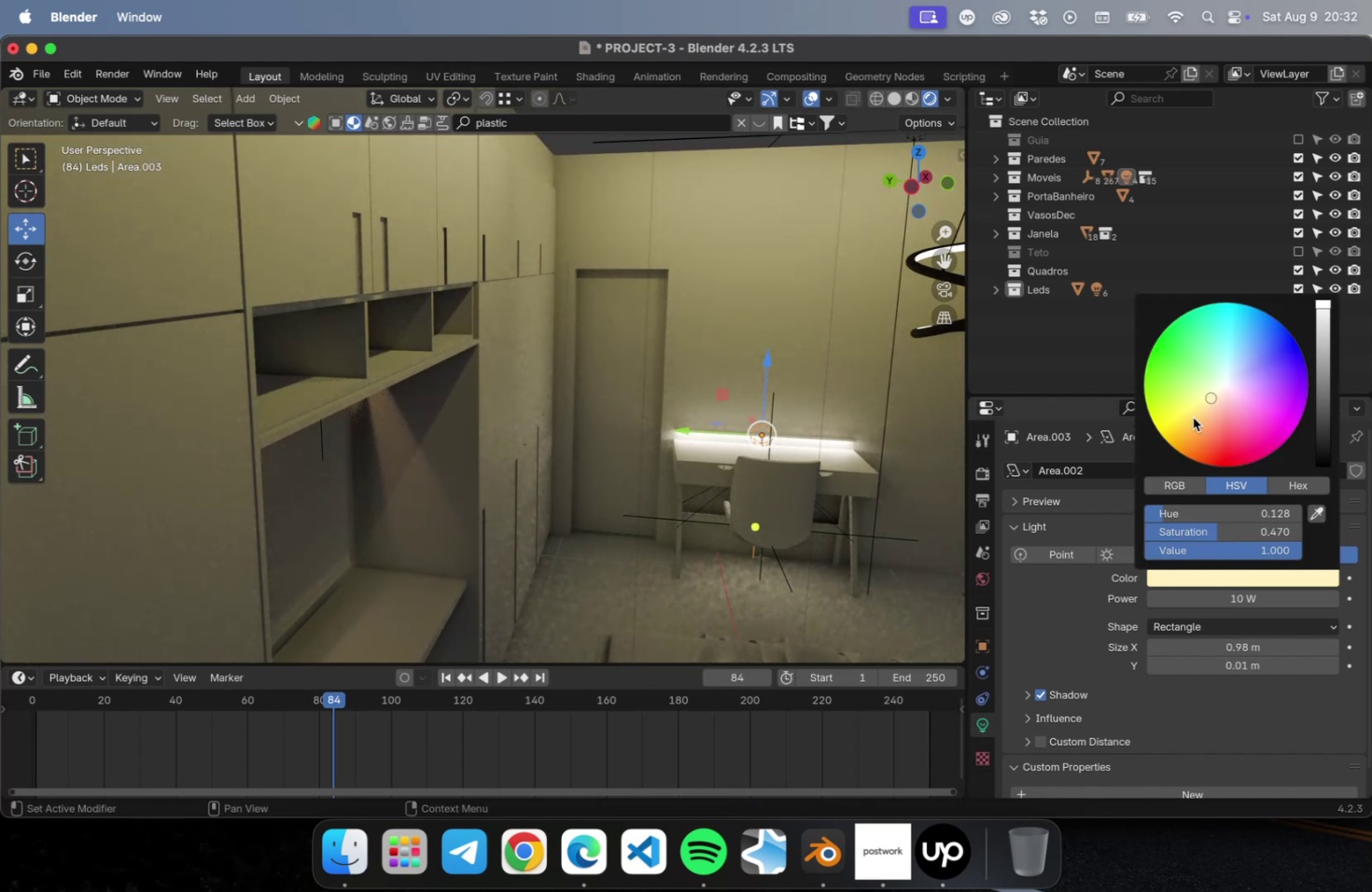 
left_click([1194, 411])
 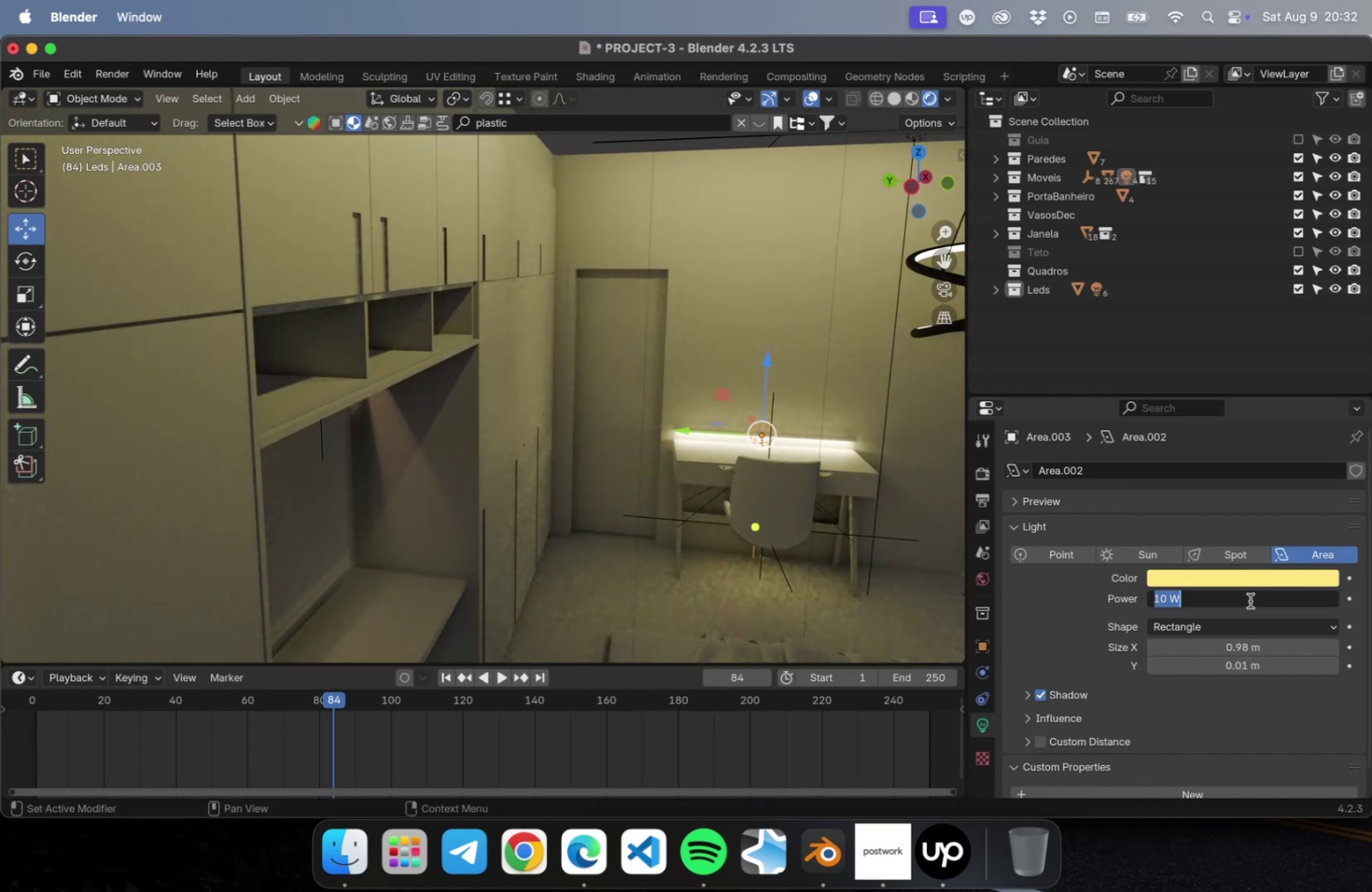 
key(5)
 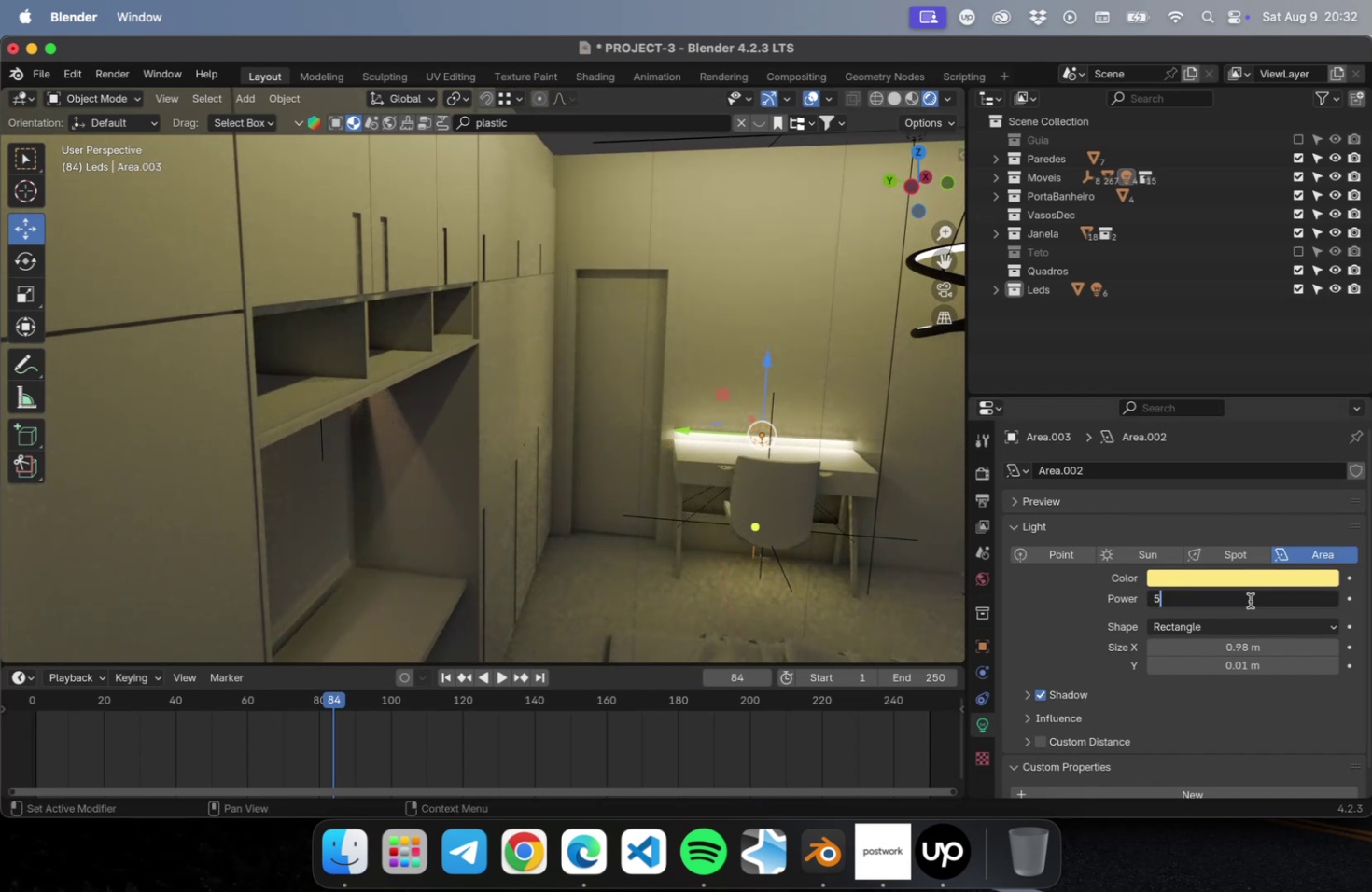 
key(Enter)
 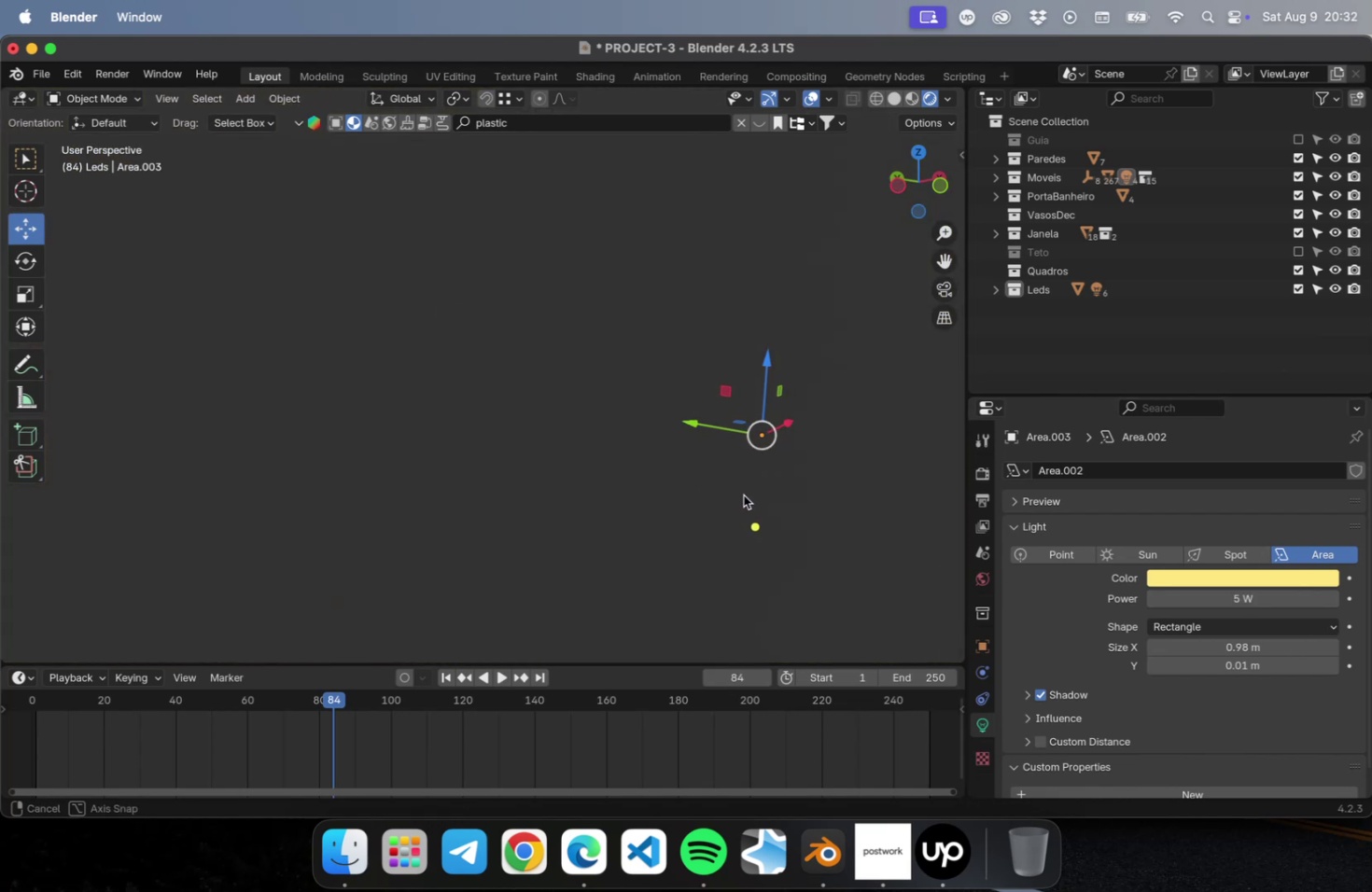 
left_click([705, 634])
 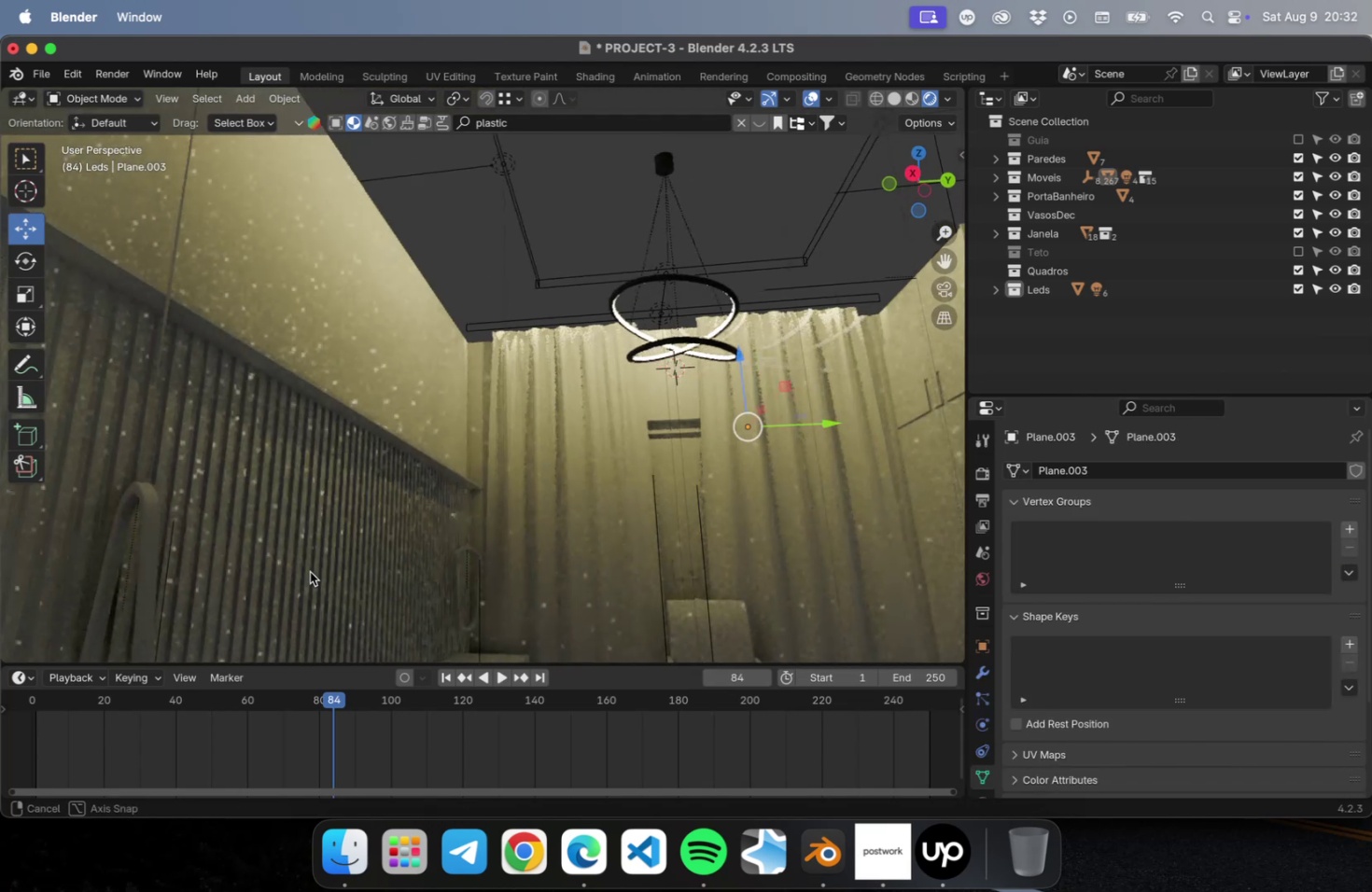 
hold_key(key=ShiftLeft, duration=0.72)
 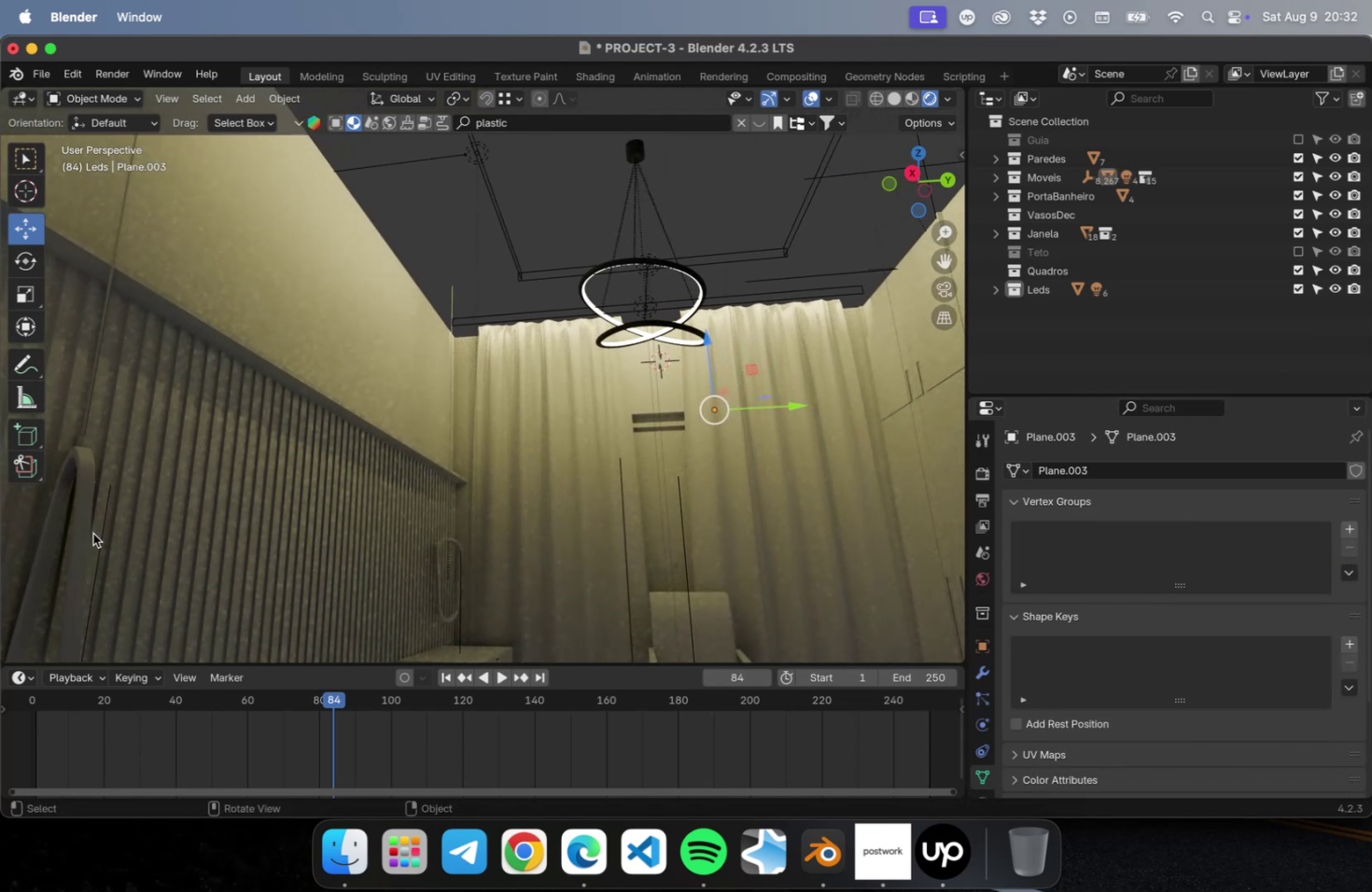 
left_click([85, 533])
 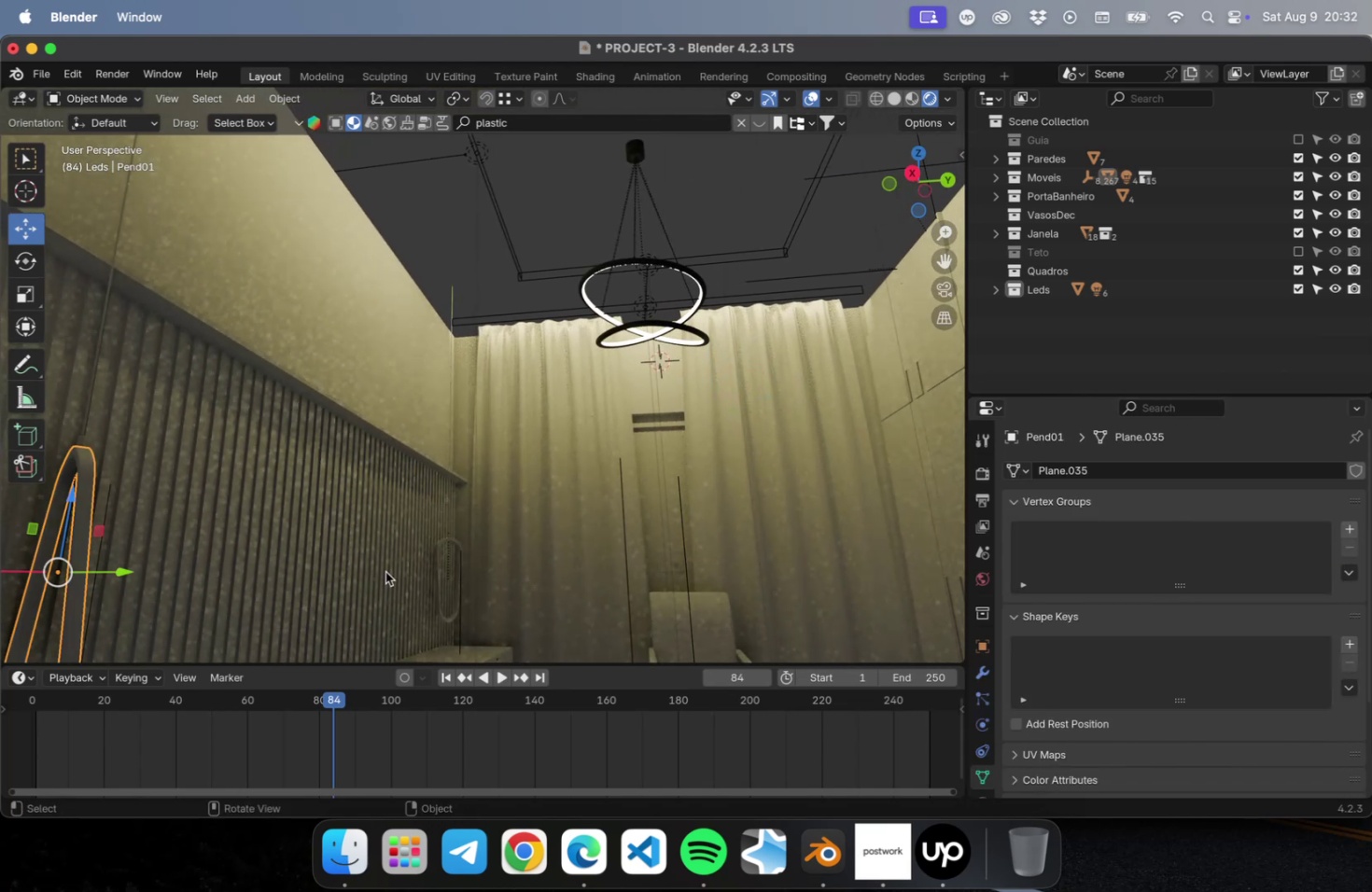 
hold_key(key=ShiftLeft, duration=1.03)
left_click([439, 581])
 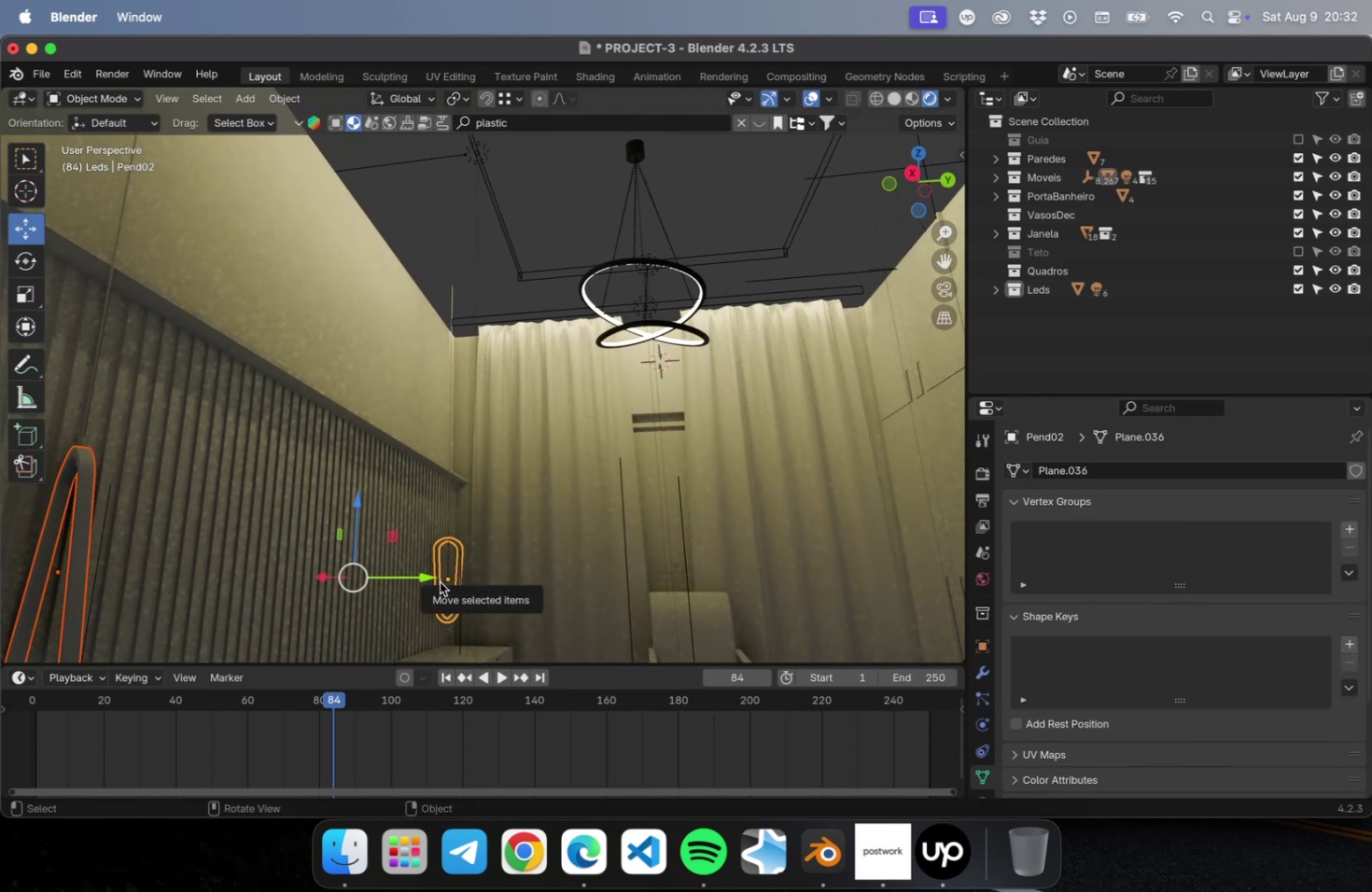 
key(NumLock)
 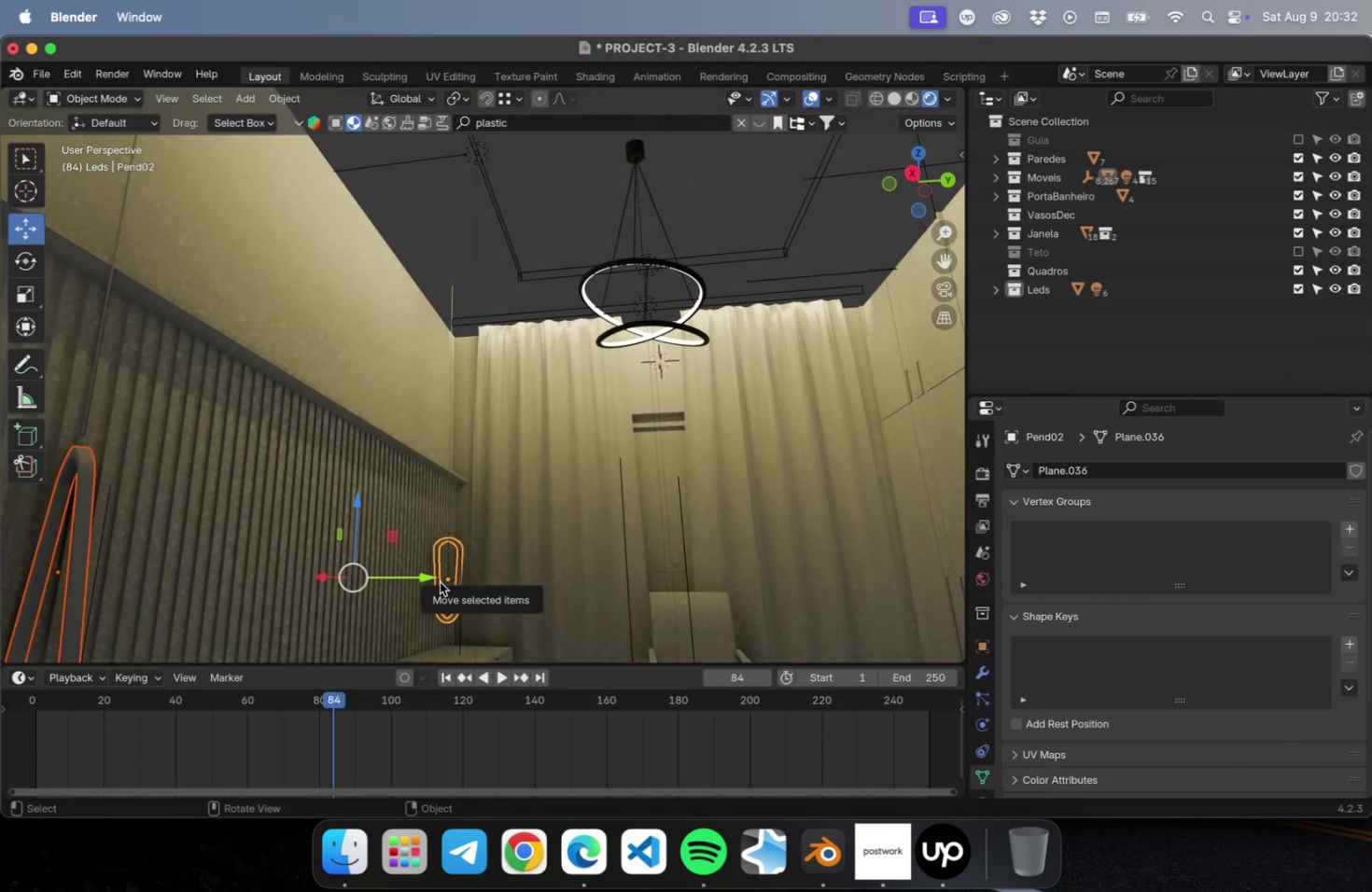 
key(NumpadDivide)
 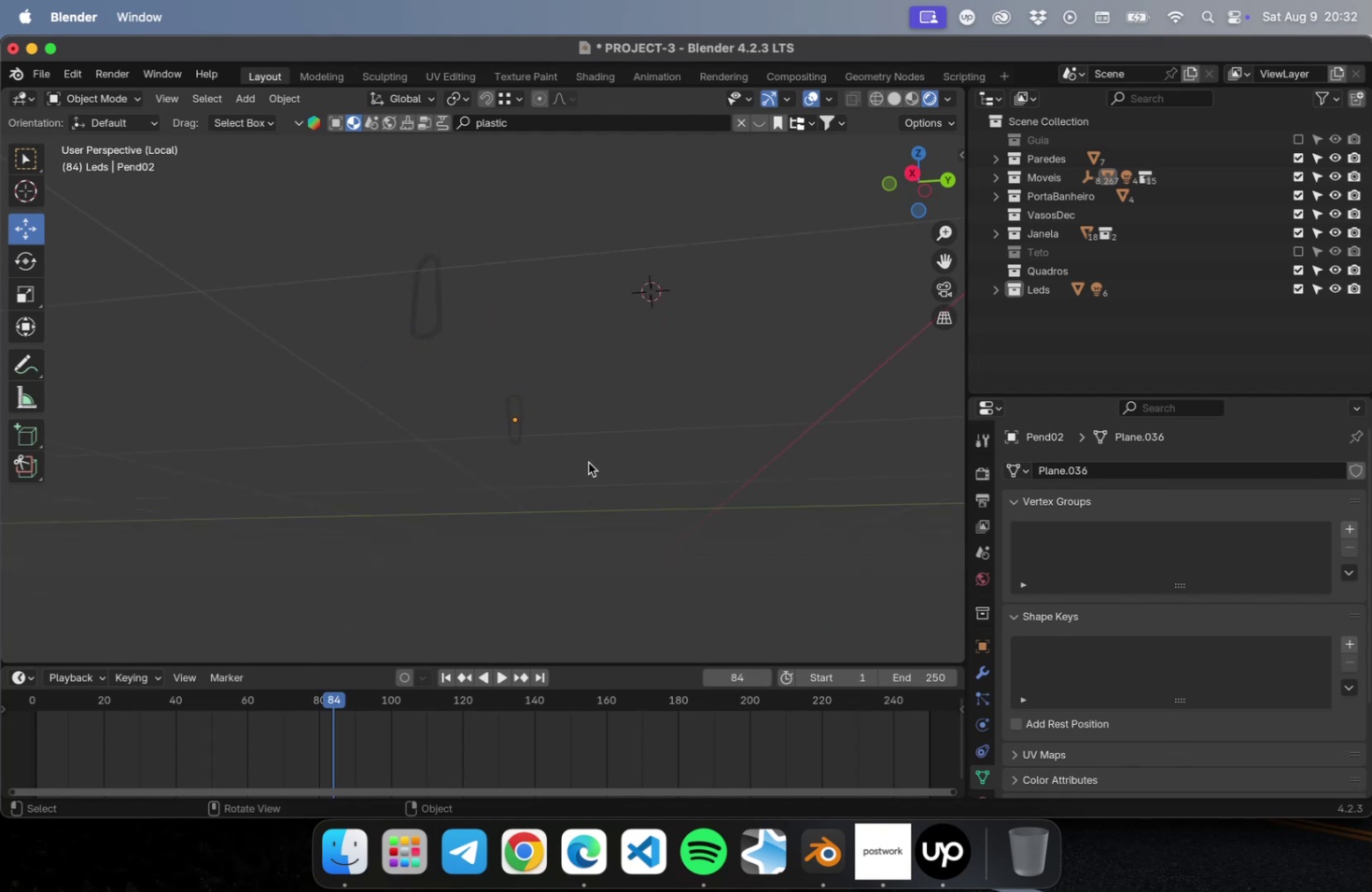 
key(Meta+S)
 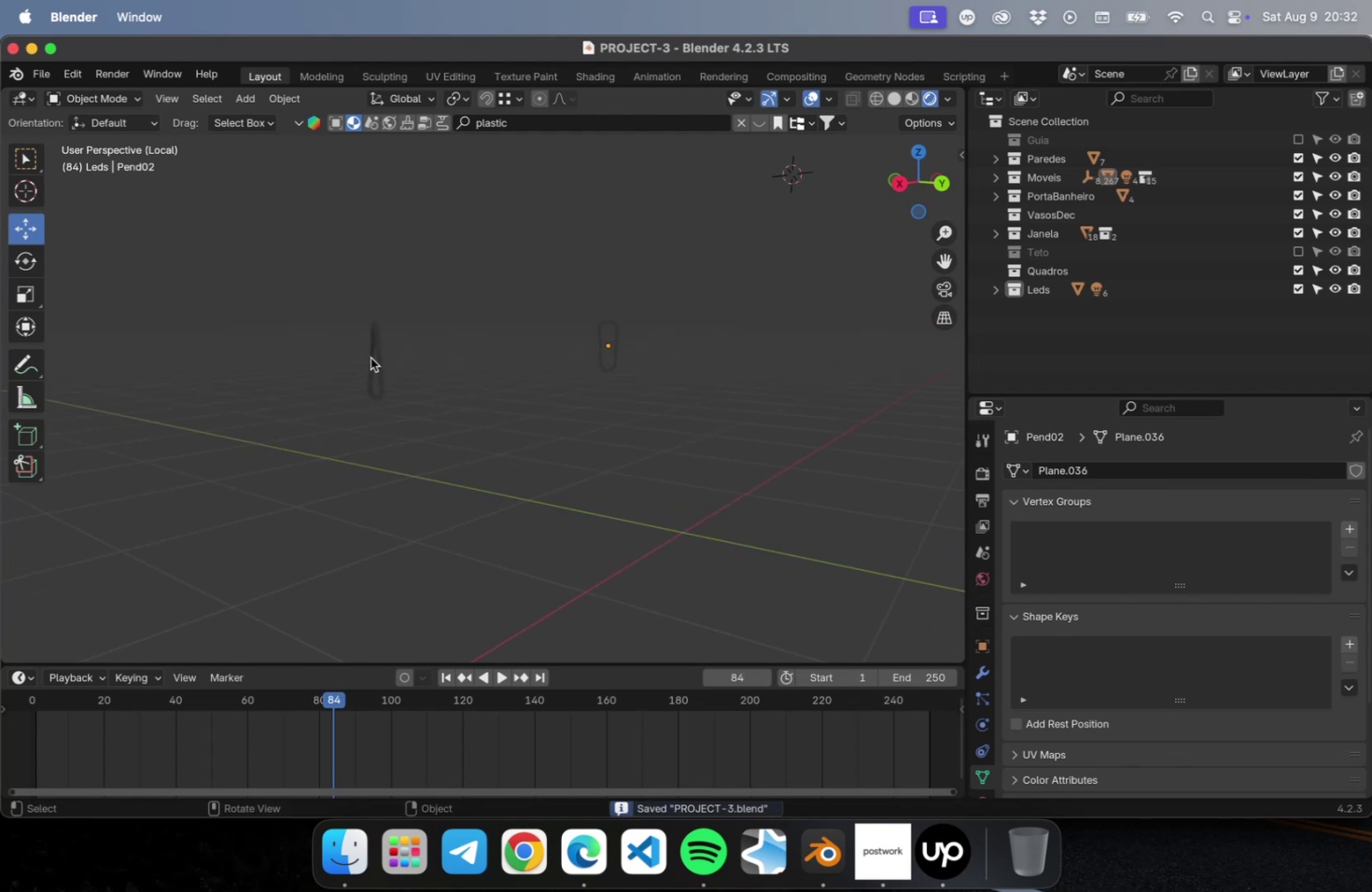 
left_click([373, 355])
 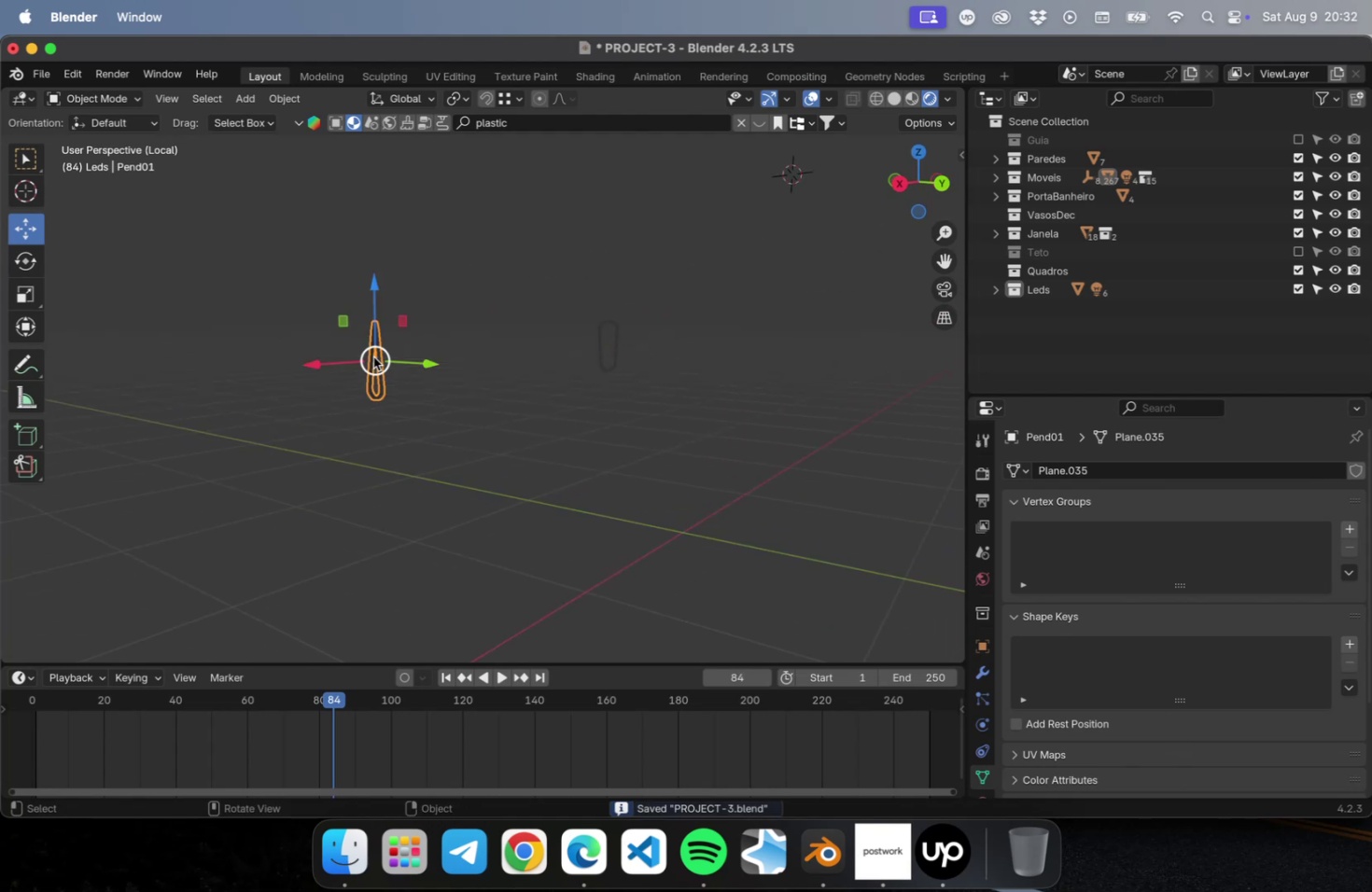 
key(NumpadDecimal)
 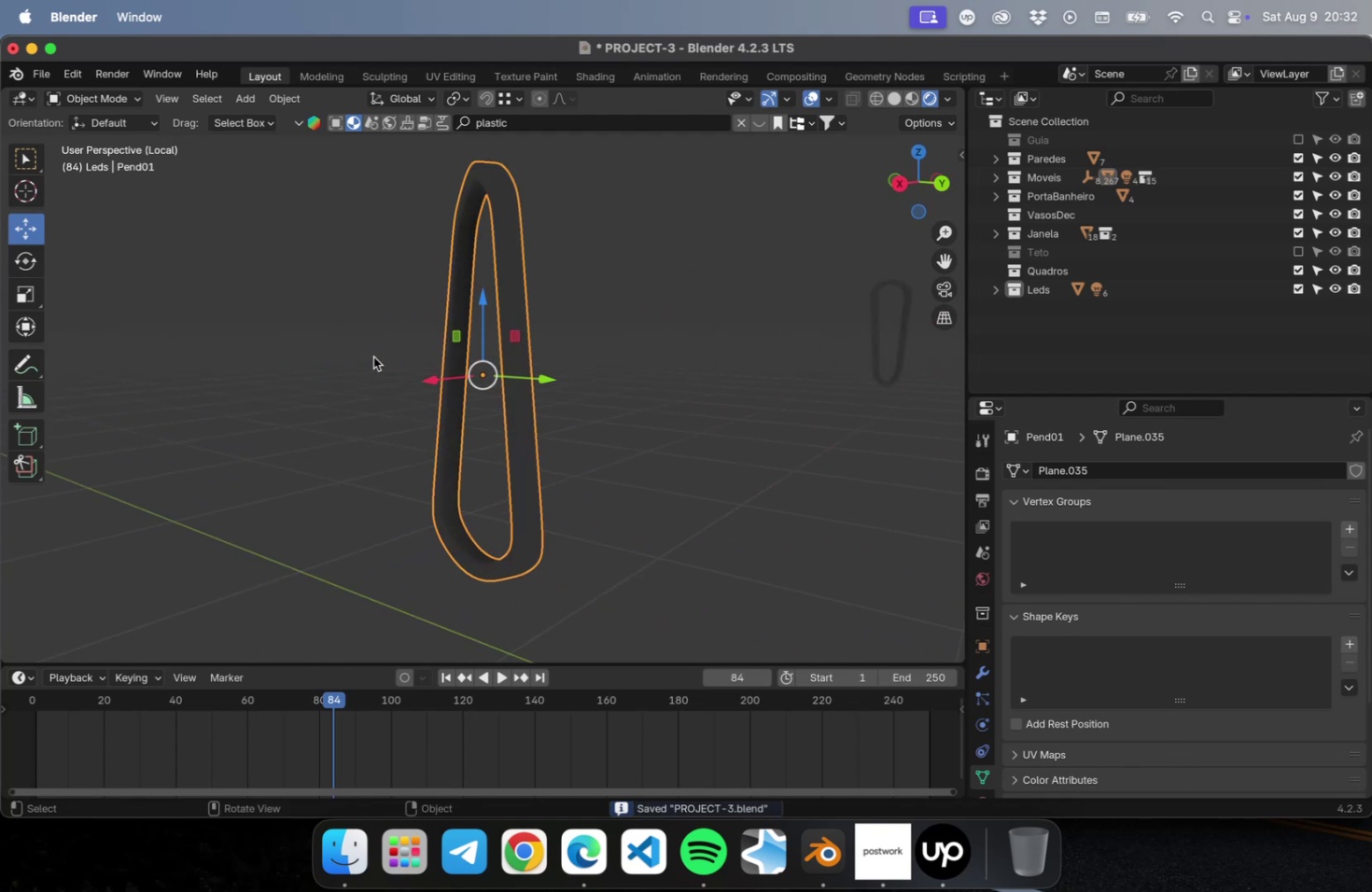 
key(NumLock)
 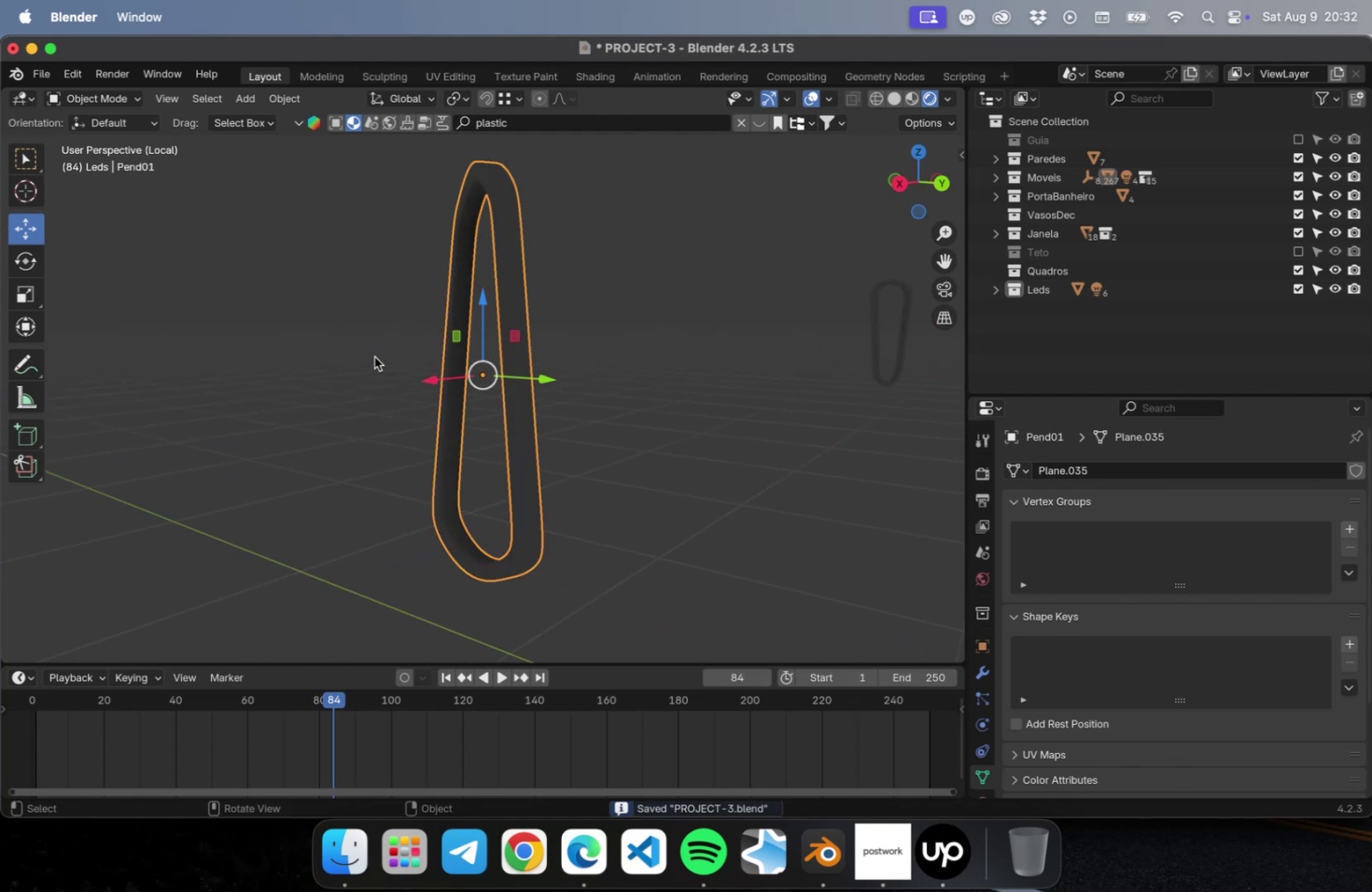 
key(Tab)
 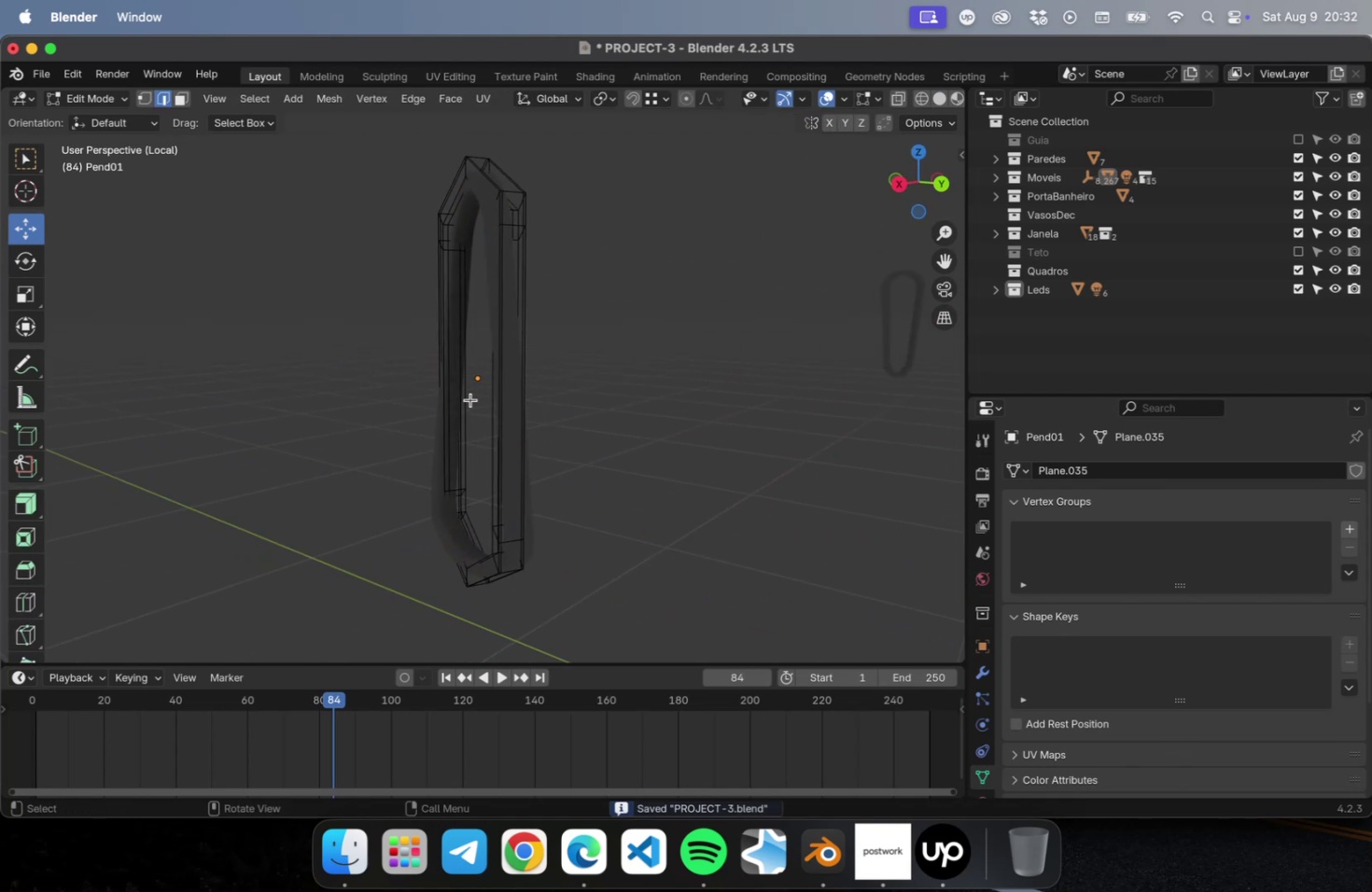 
key(2)
 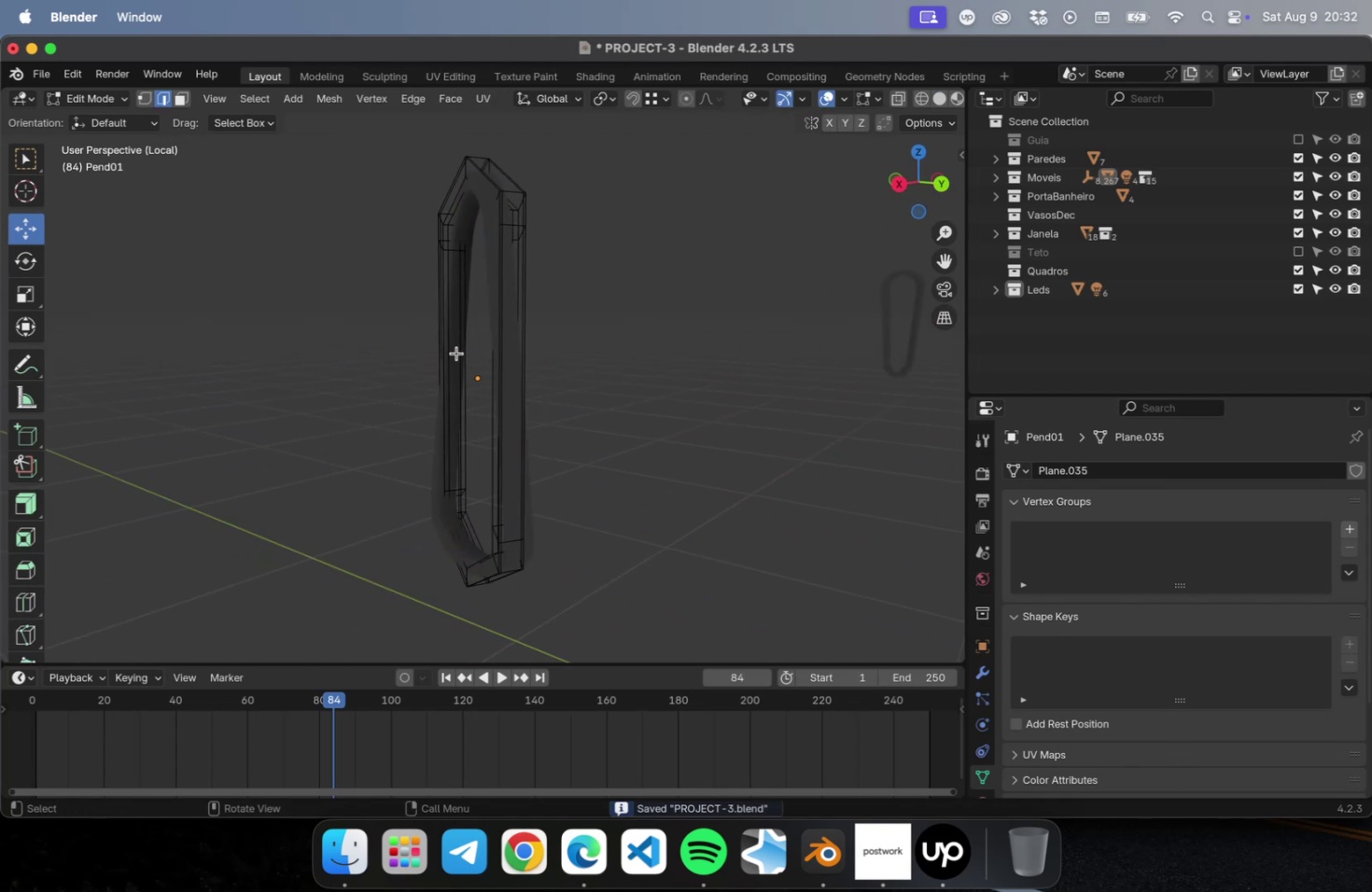 
left_click([456, 353])
 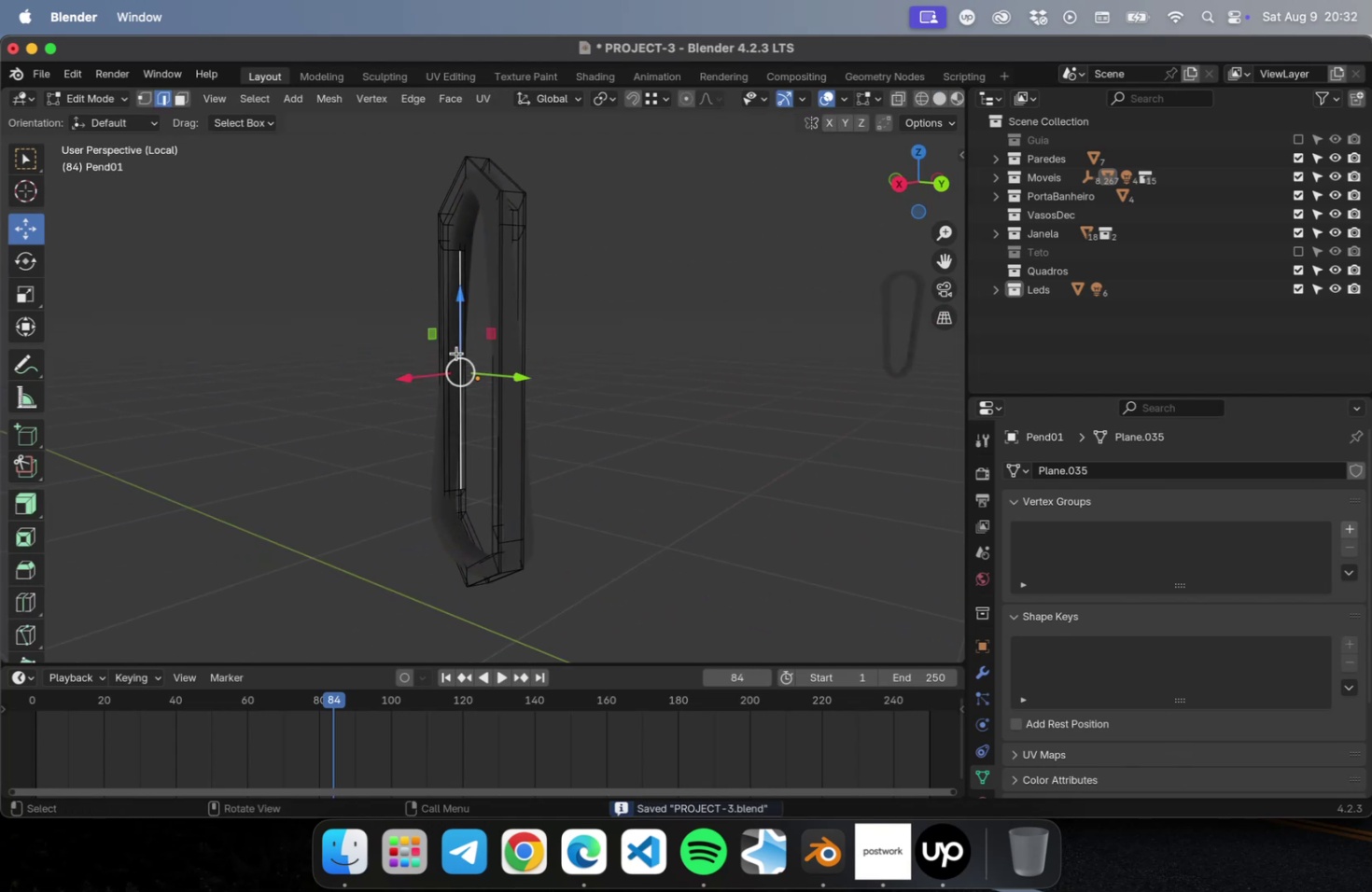 
key(3)
 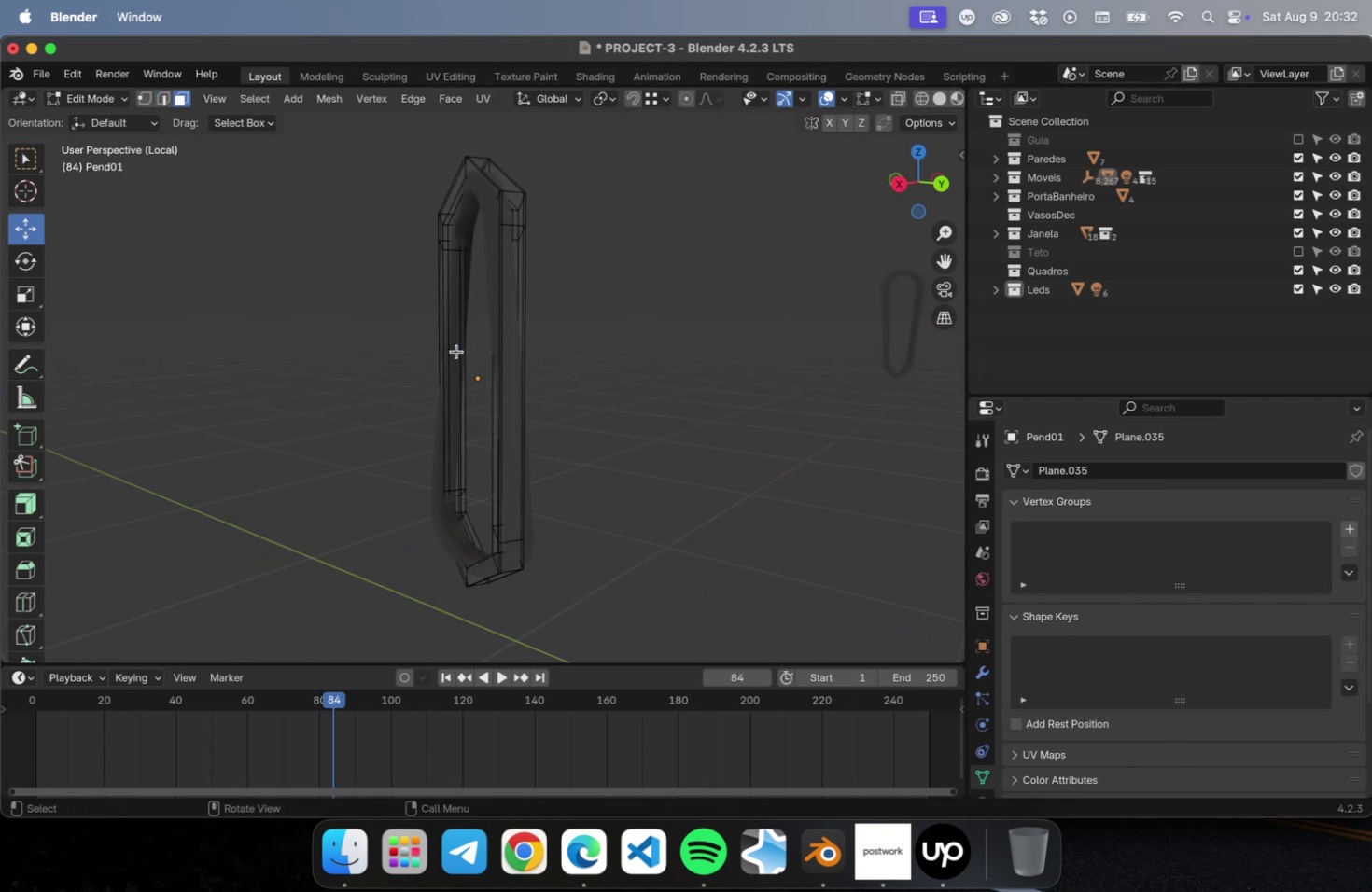 
left_click([456, 351])
 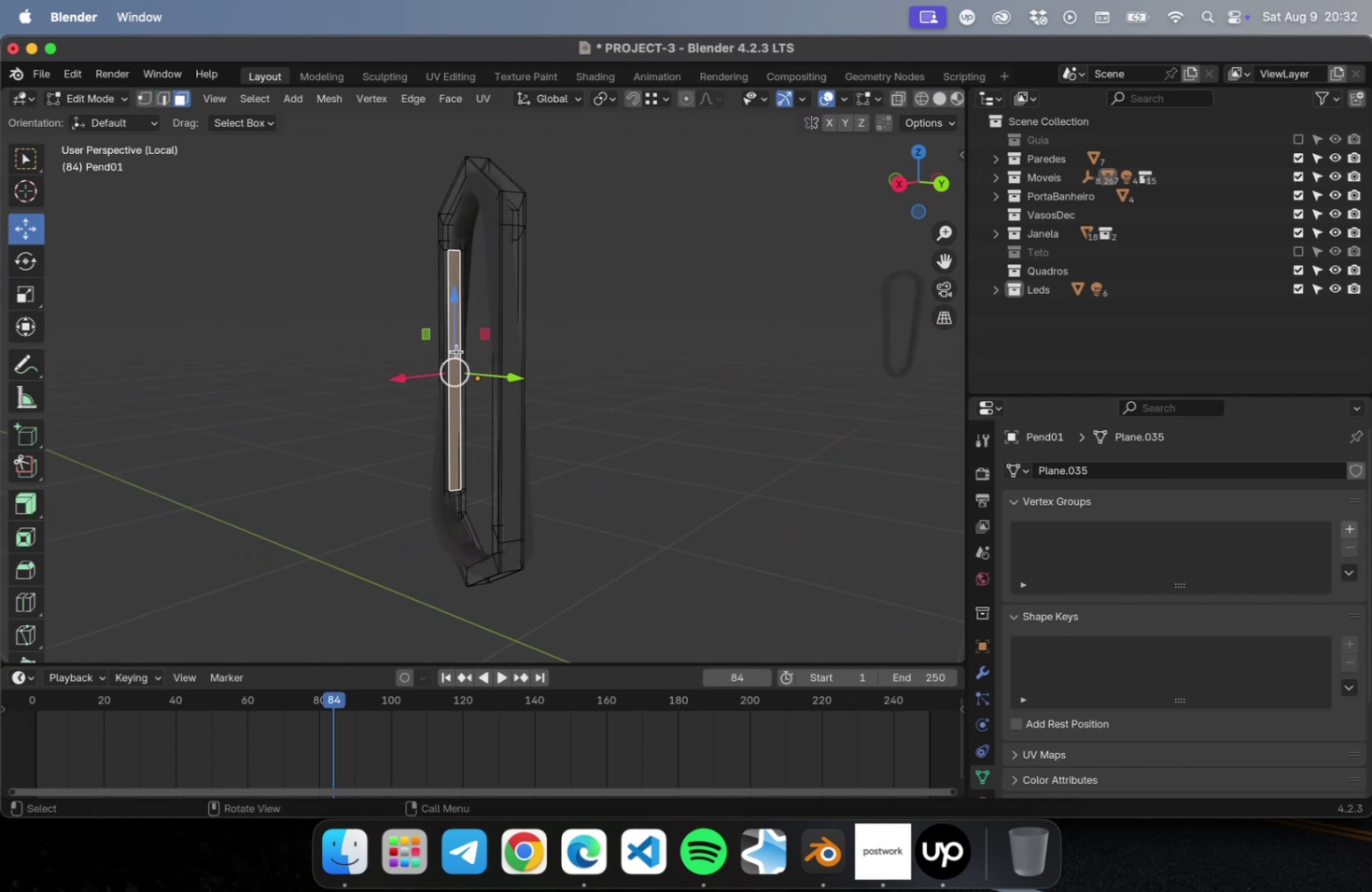 
hold_key(key=OptionLeft, duration=1.05)
left_click([456, 351])
 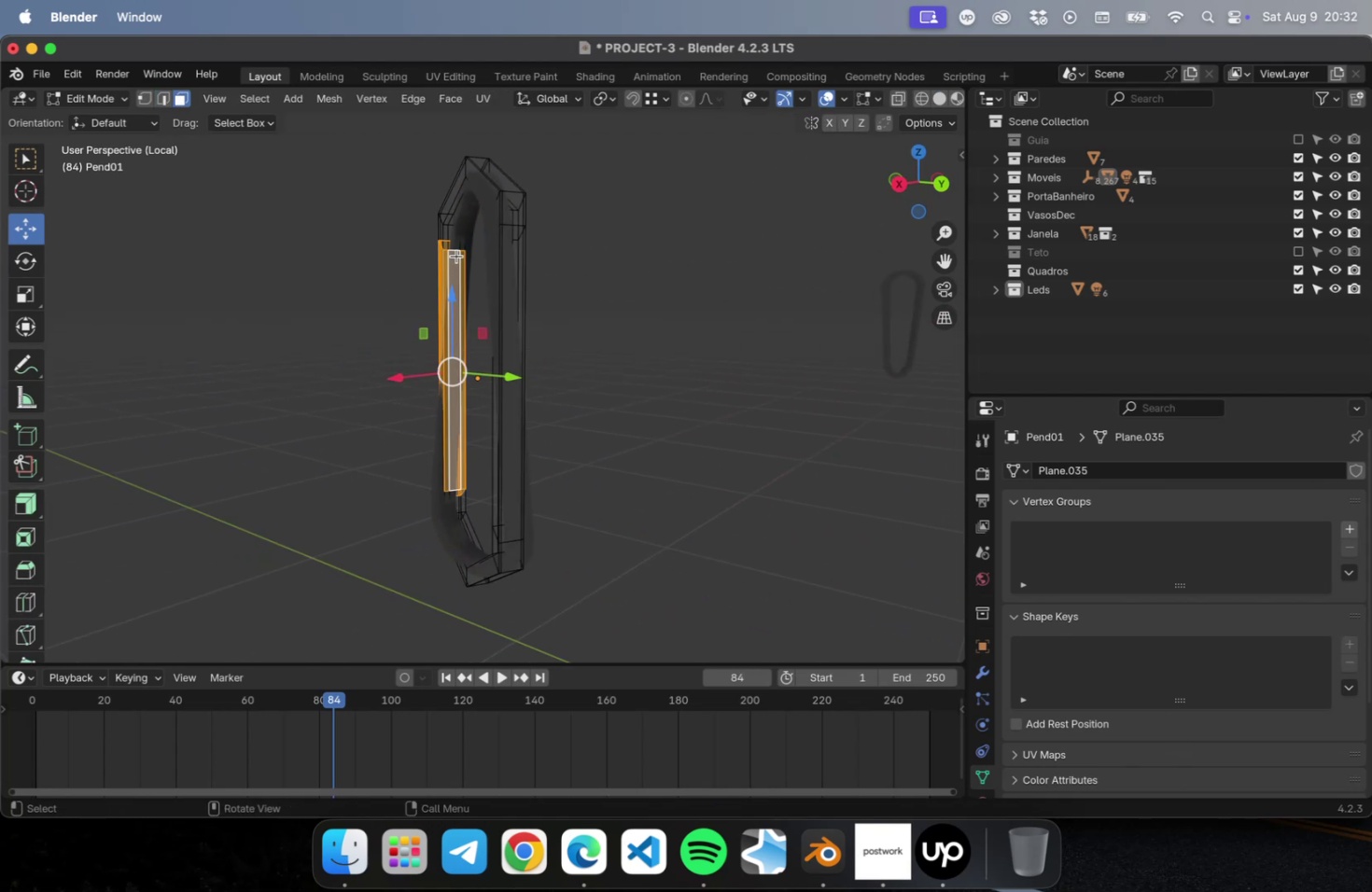 
left_click([456, 255])
 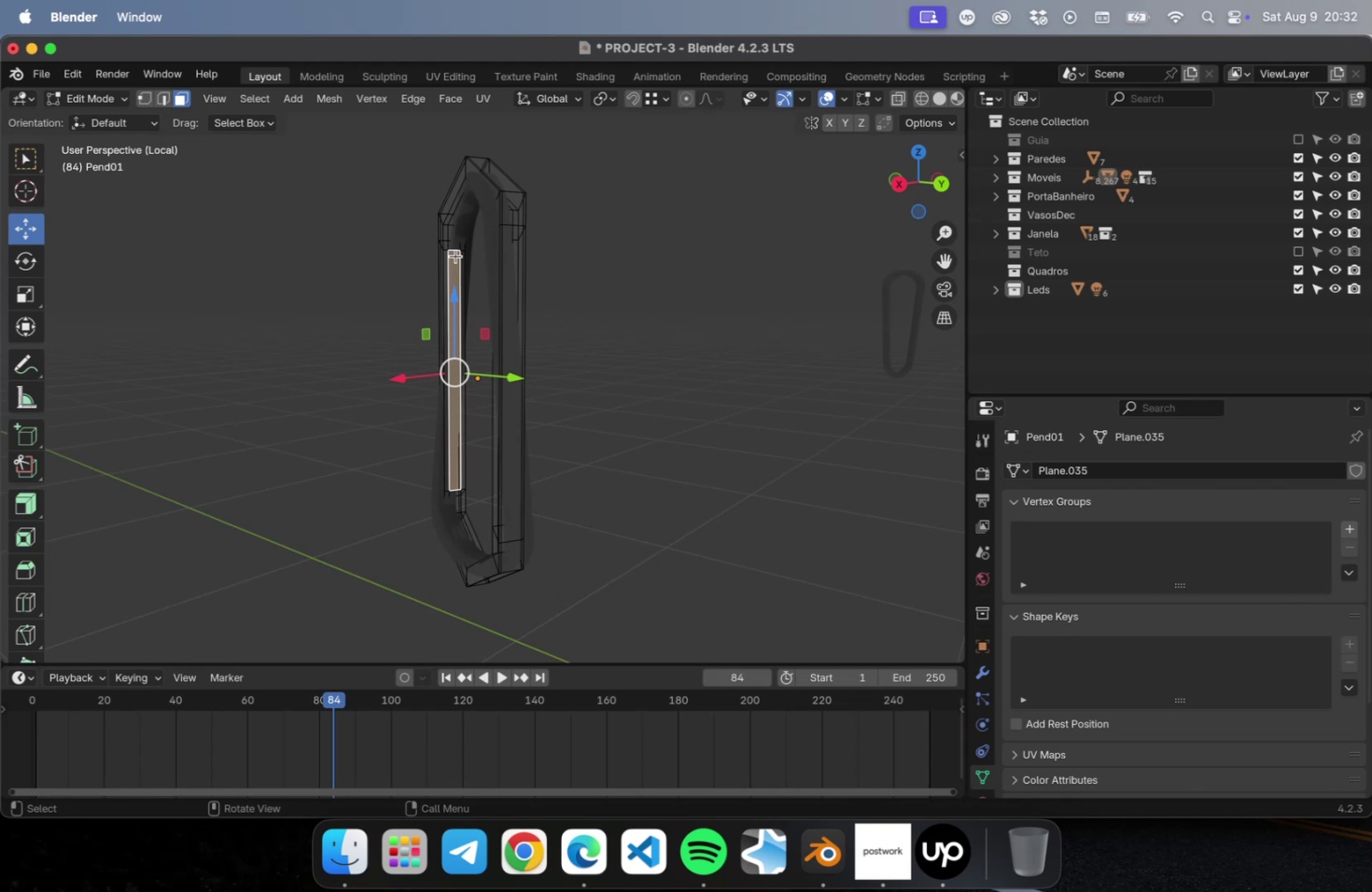 
hold_key(key=OptionLeft, duration=1.02)
left_click([455, 253])
 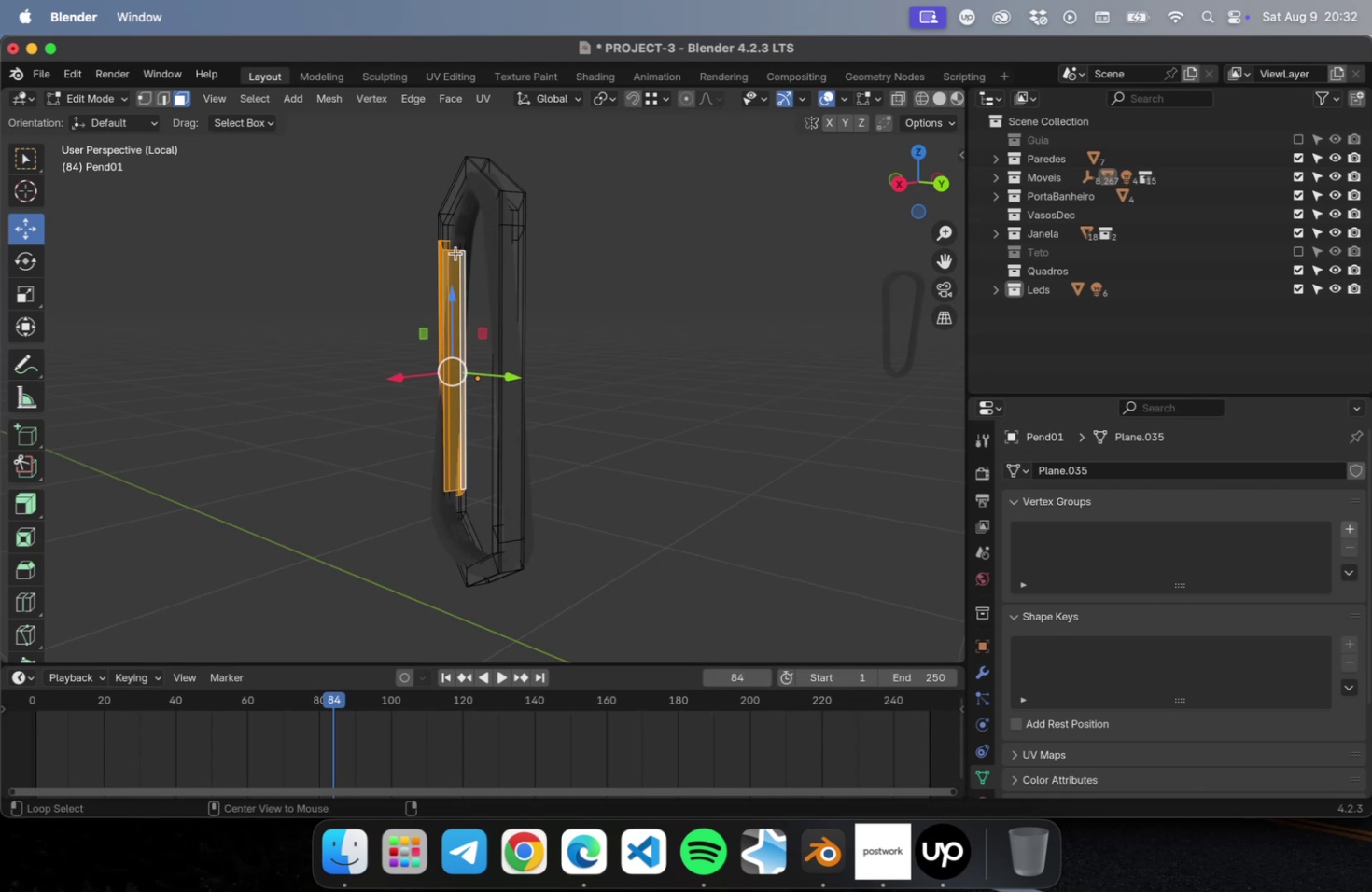 
left_click([455, 253])
 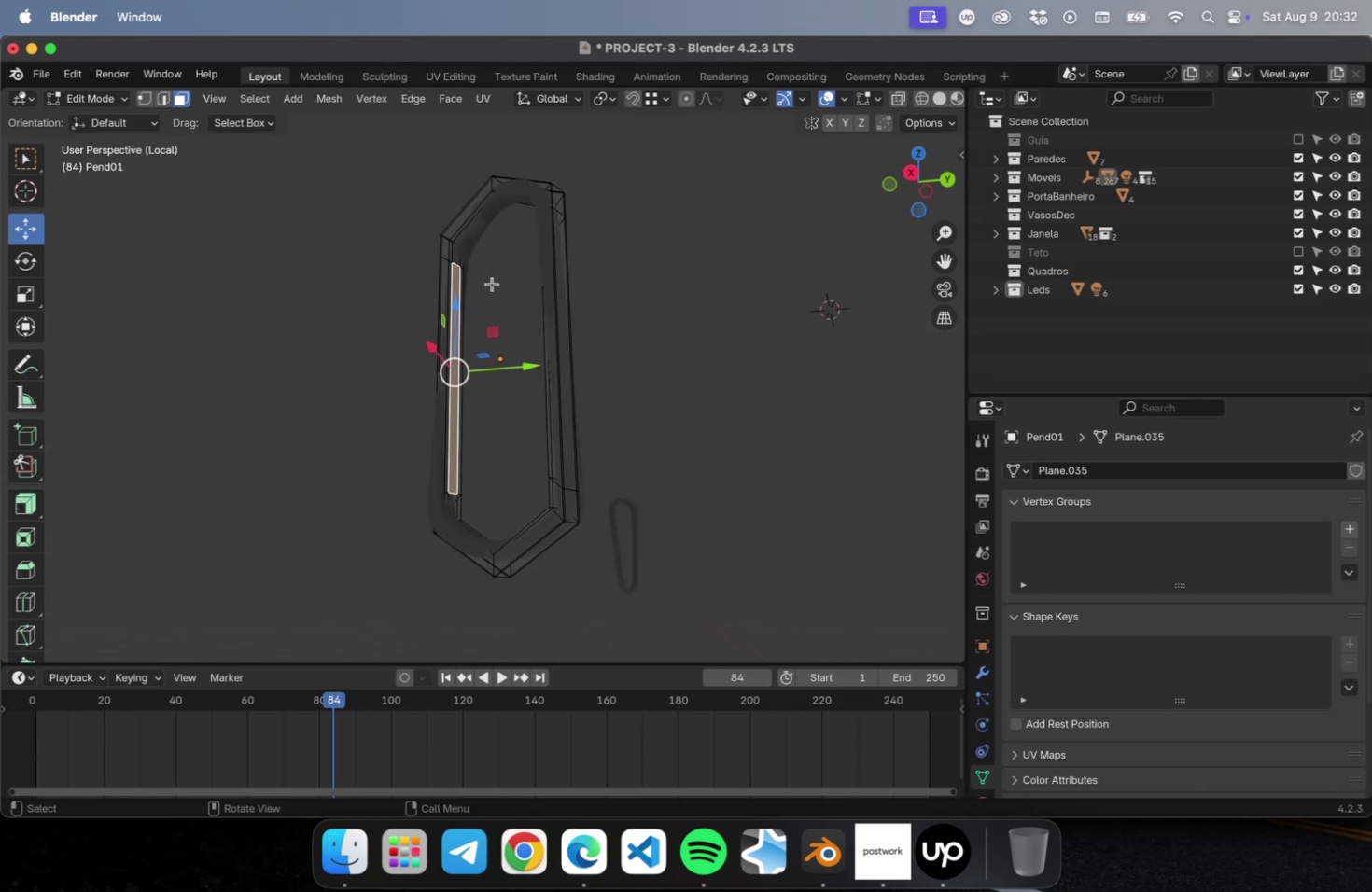 
scroll: coordinate [483, 300], scroll_direction: up, amount: 2.0
 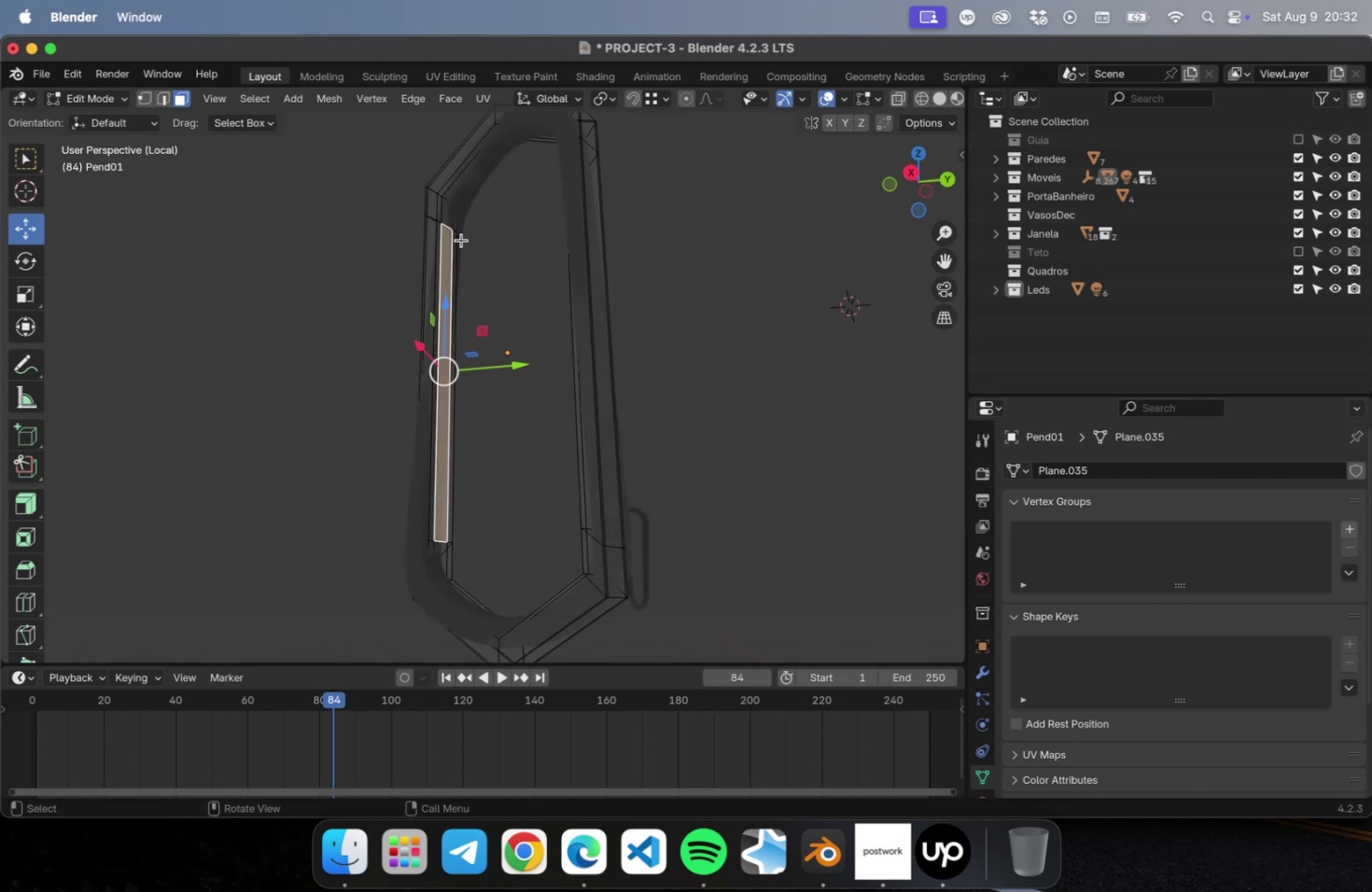 
hold_key(key=ShiftLeft, duration=1.2)
left_click([448, 216])
 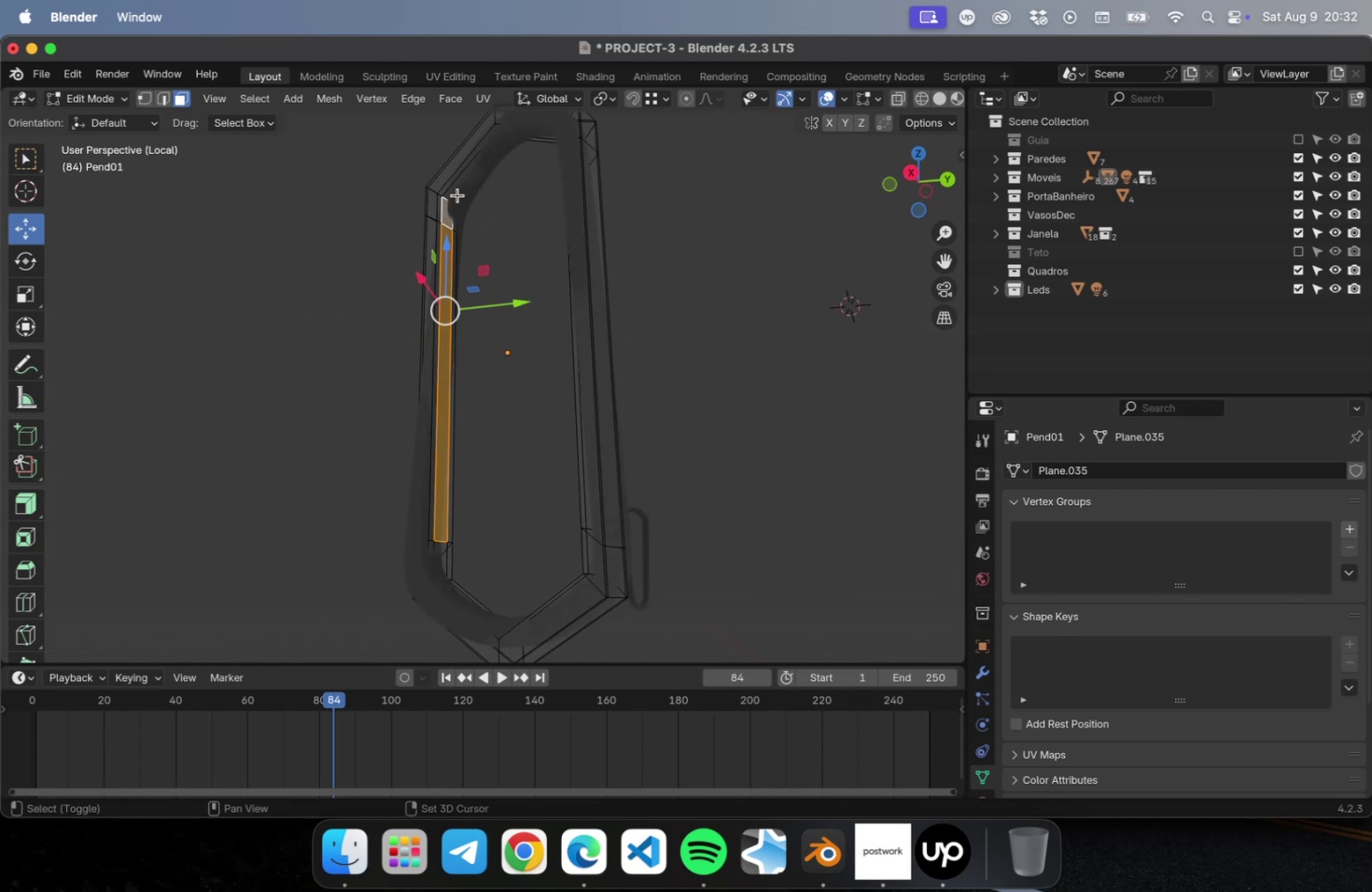 
left_click([456, 193])
 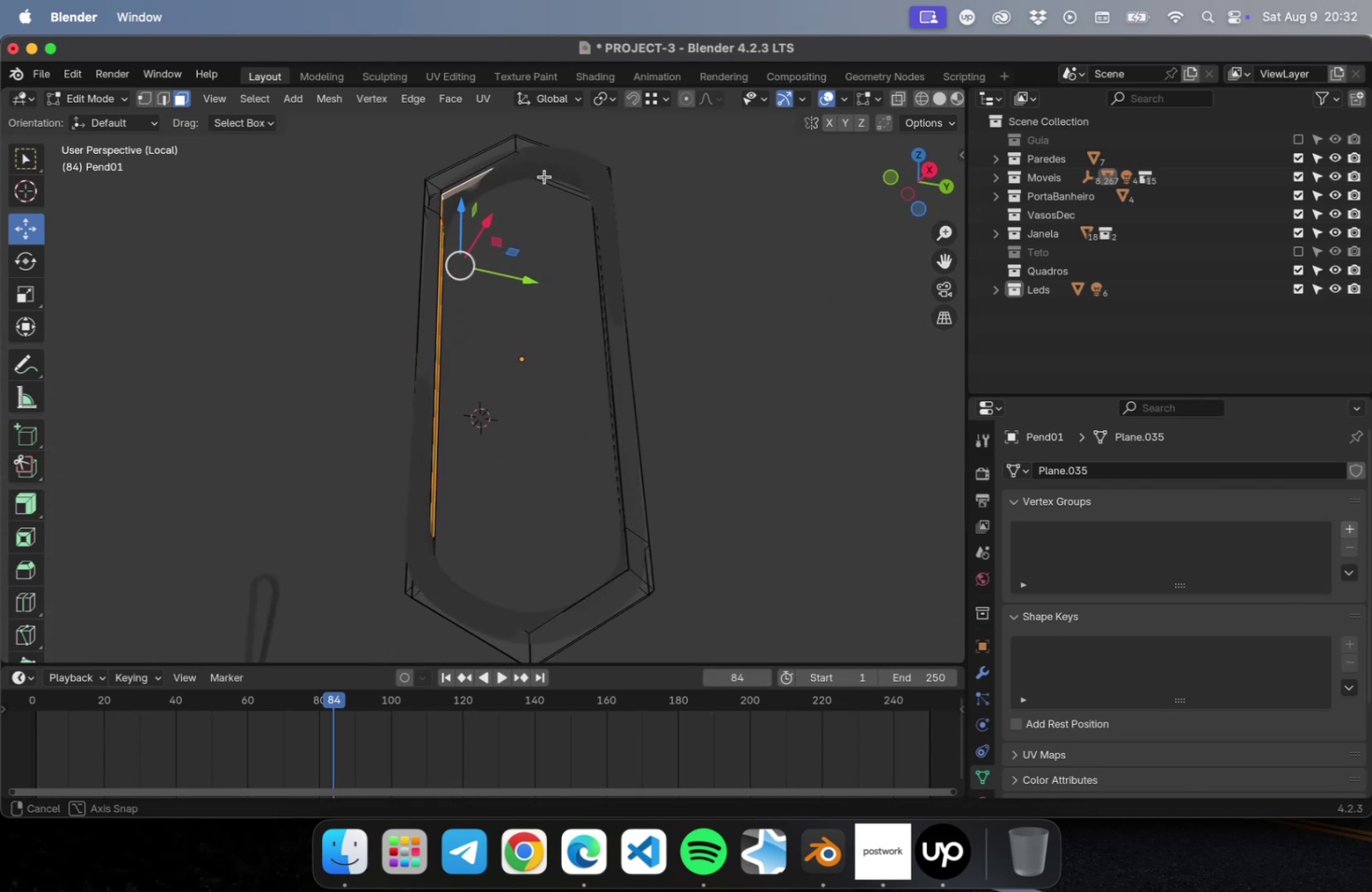 
hold_key(key=ShiftLeft, duration=0.75)
left_click([553, 177])
 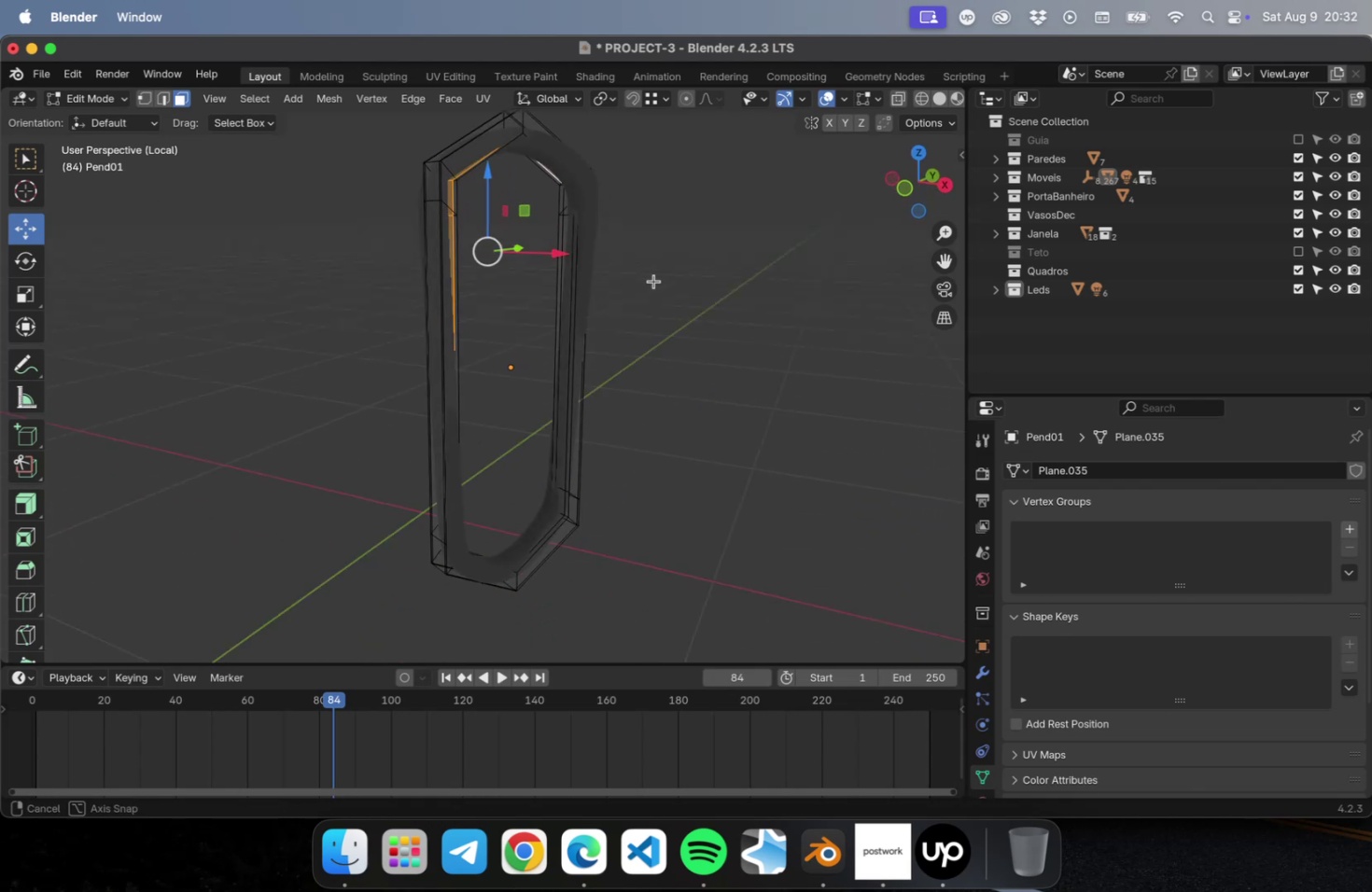 
hold_key(key=ShiftLeft, duration=5.11)
left_click([555, 189])
 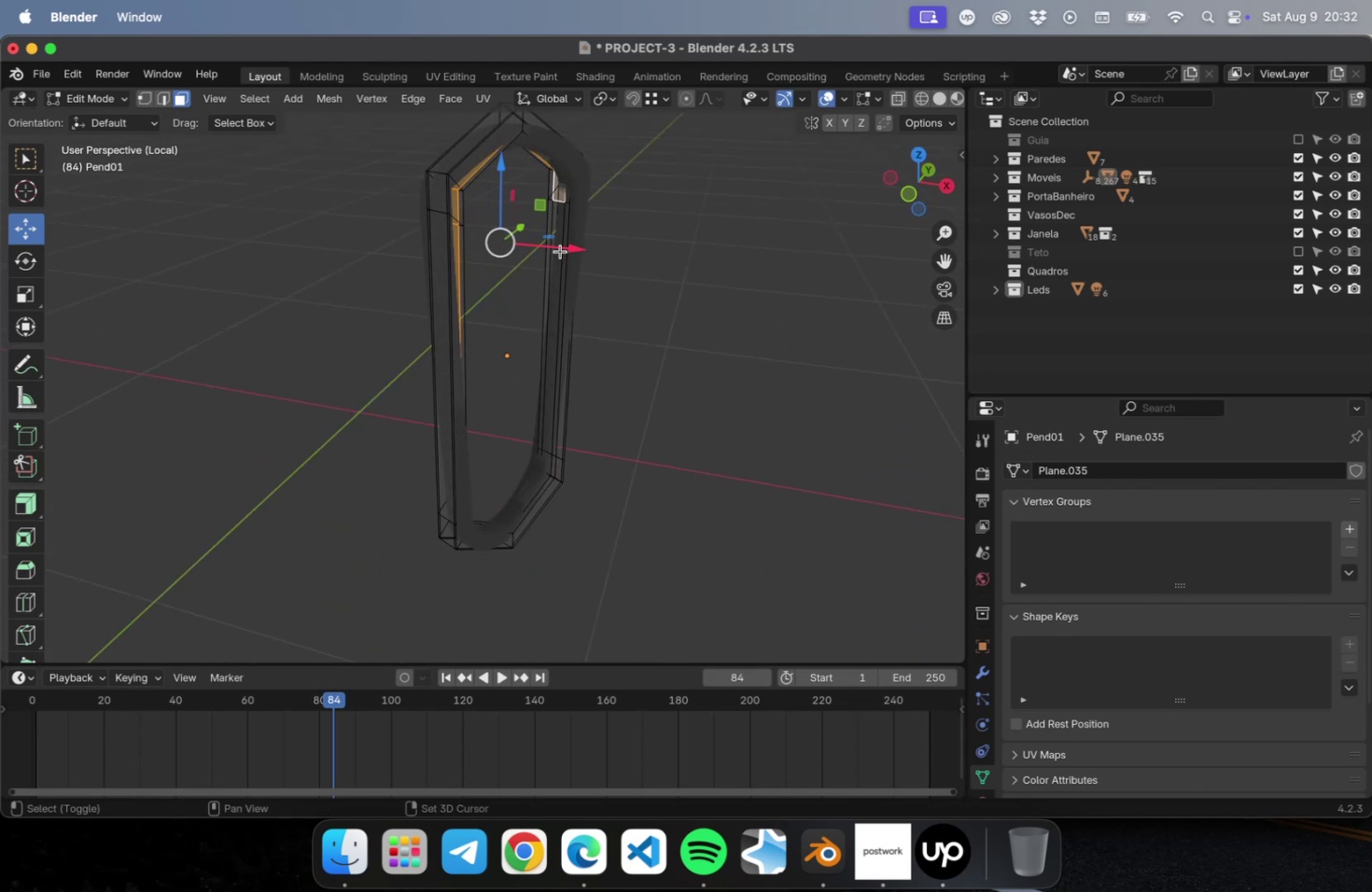 
left_click([558, 249])
 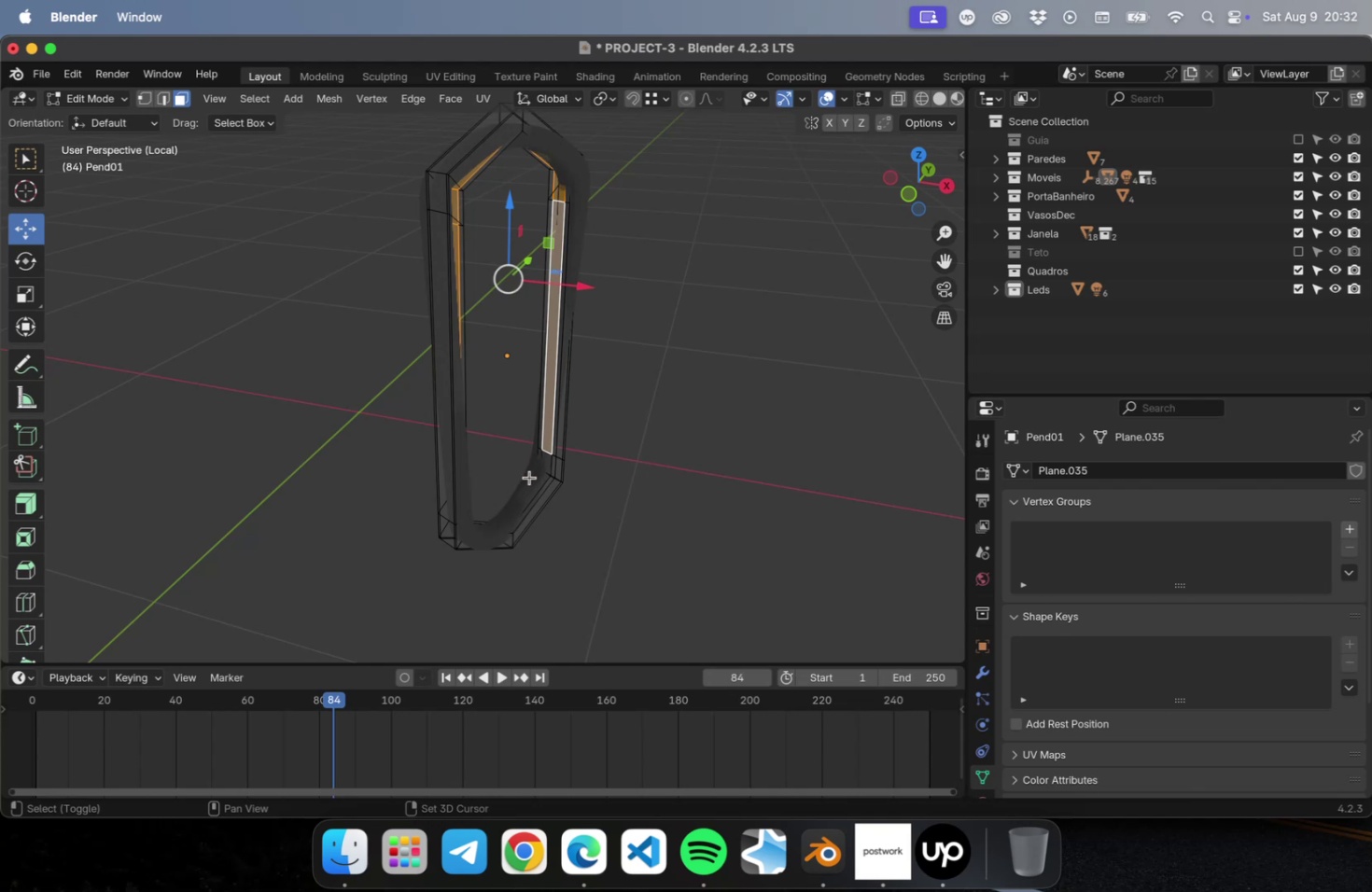 
left_click([528, 489])
 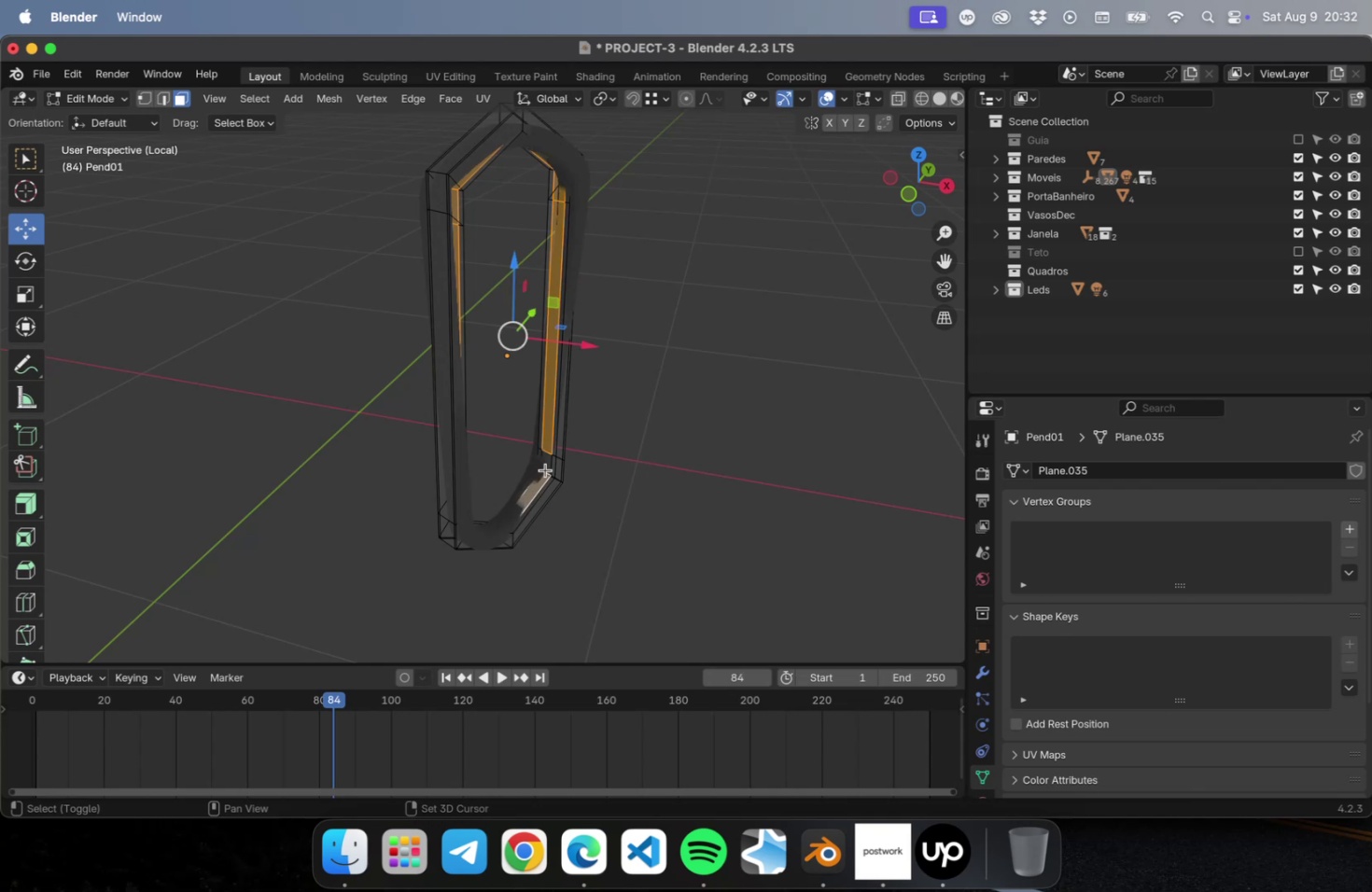 
left_click([546, 462])
 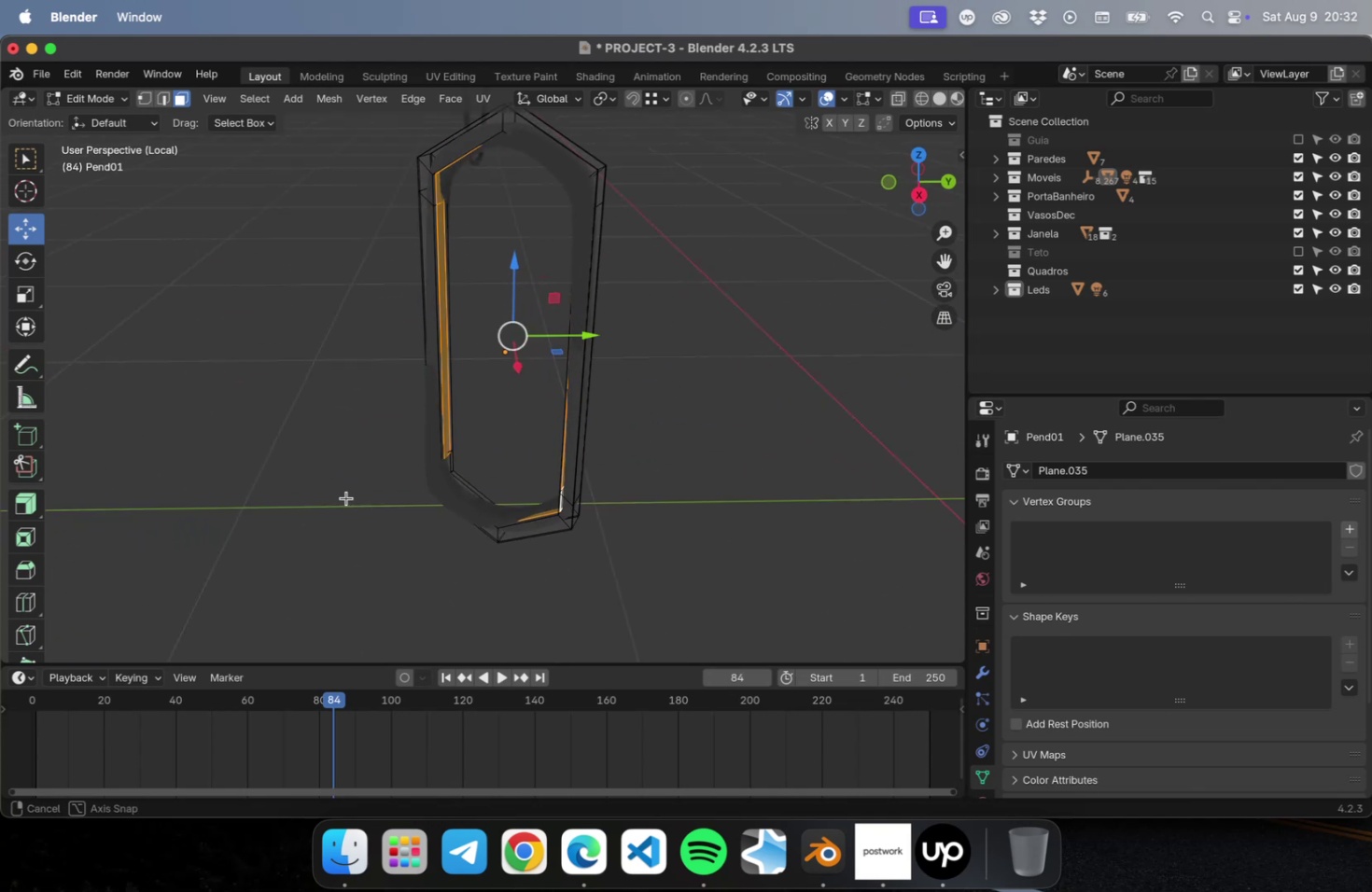 
hold_key(key=ShiftLeft, duration=3.09)
hold_key(key=OptionLeft, duration=1.95)
left_click([454, 461])
 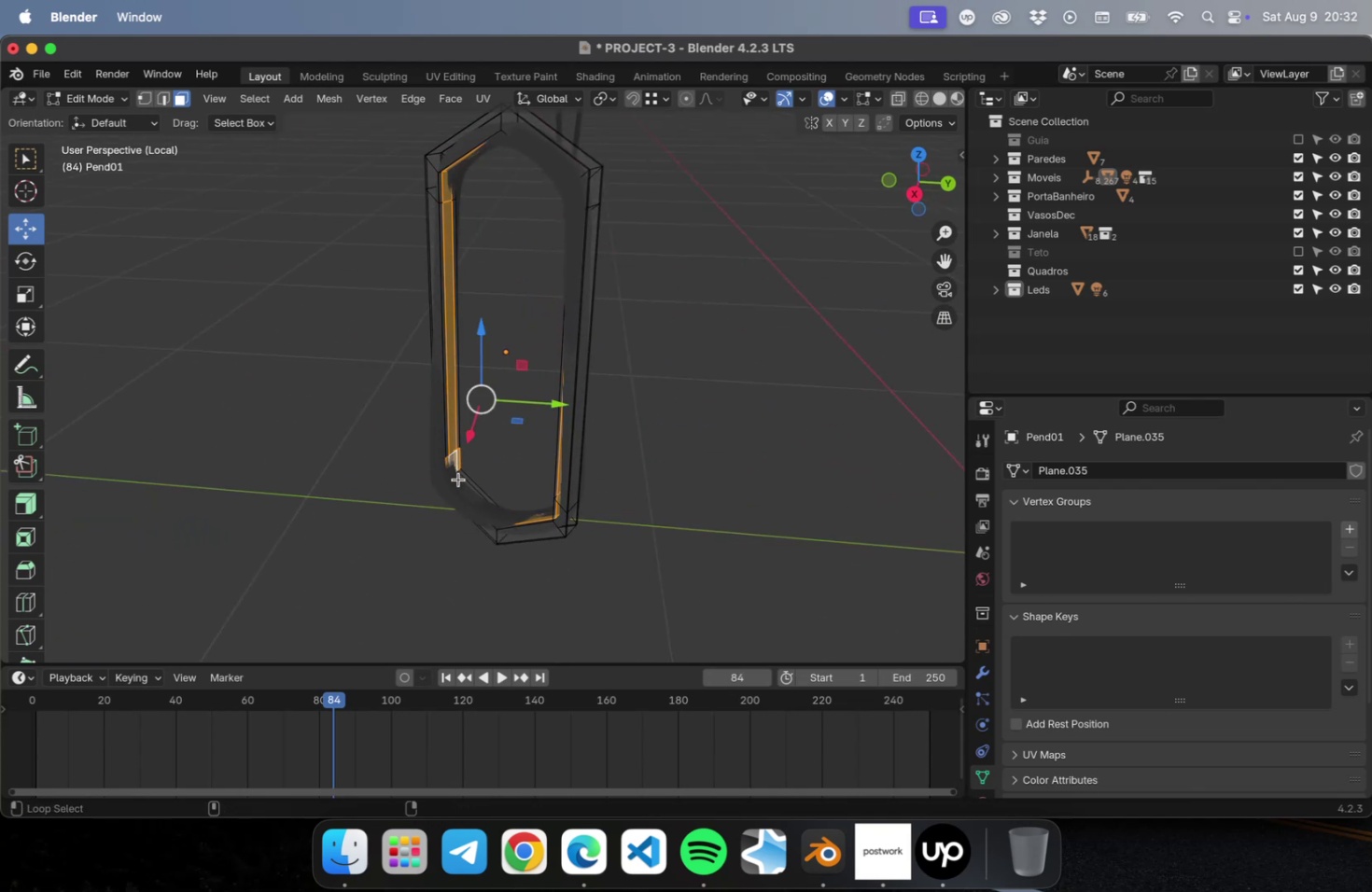 
left_click([458, 482])
 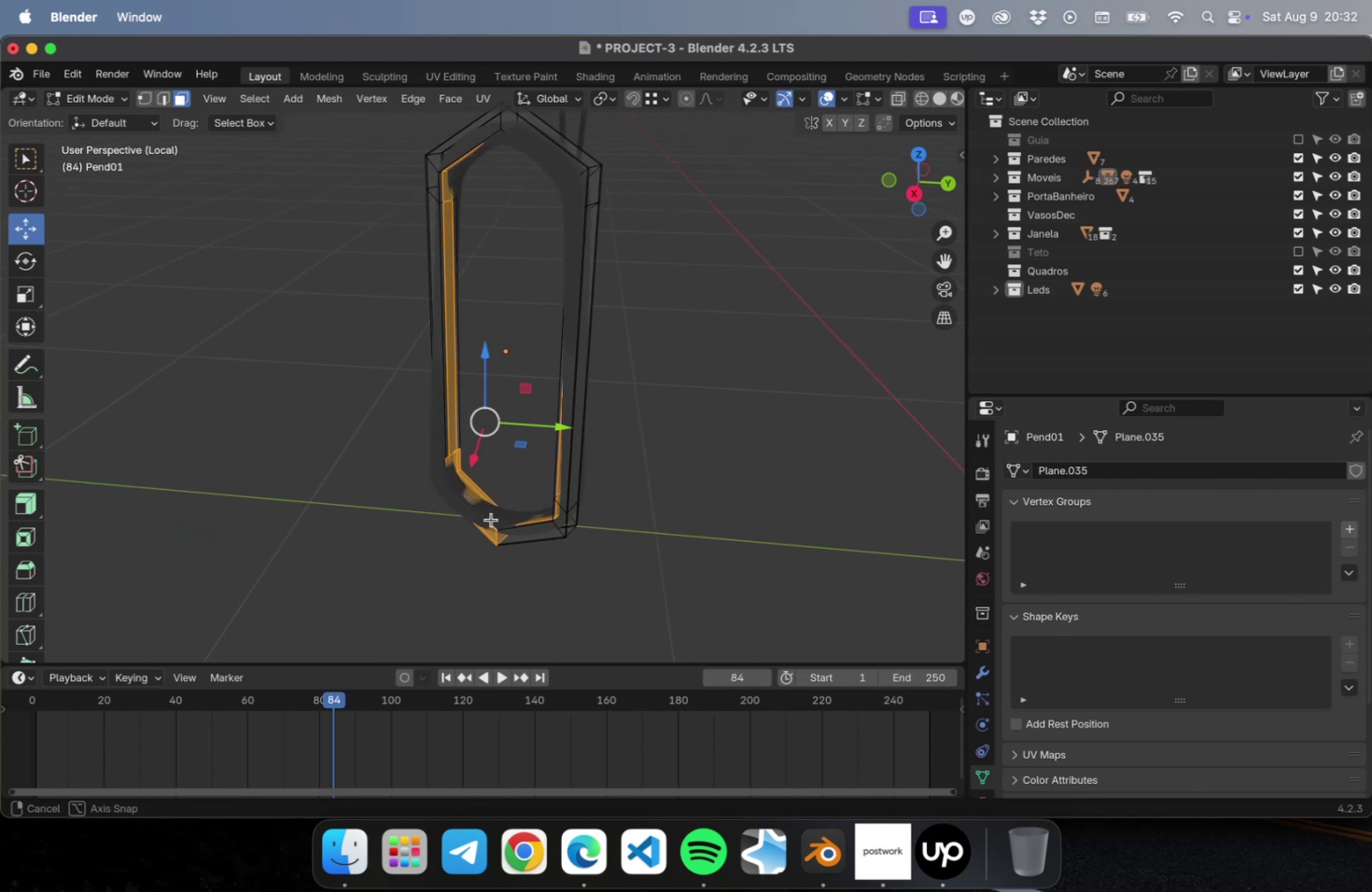 
key(Meta+Z)
 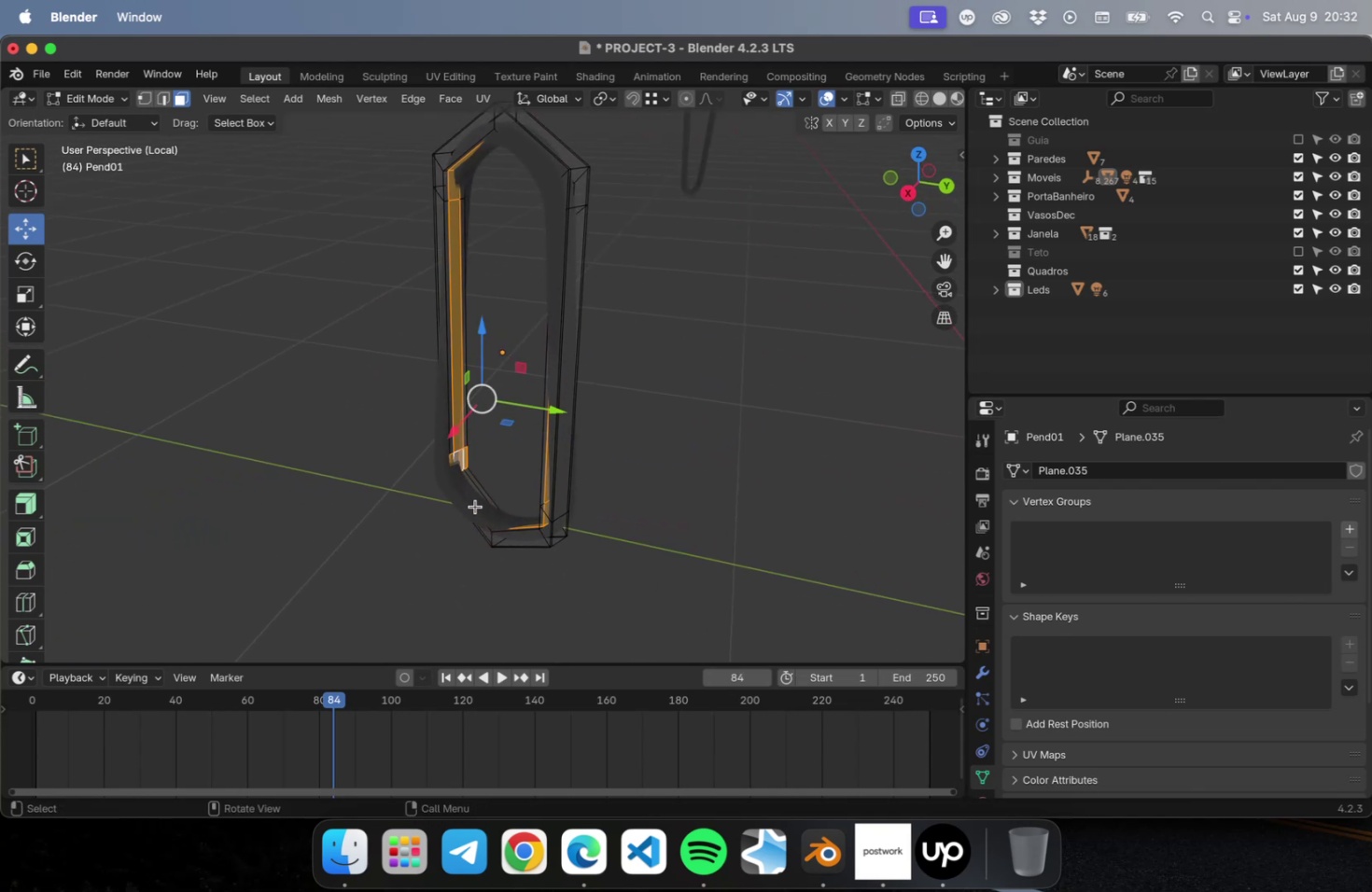 
key(Meta+Z)
 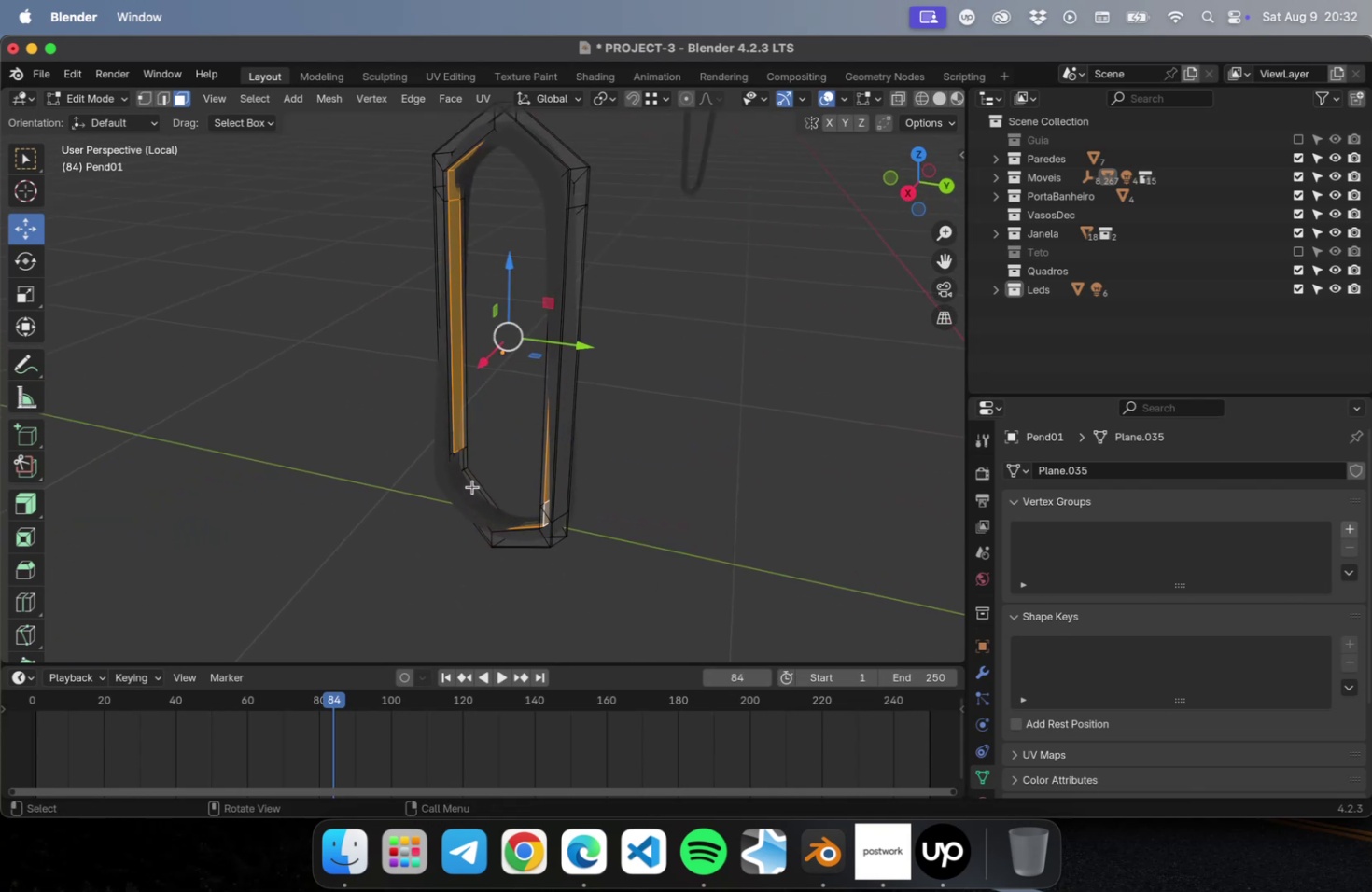 
hold_key(key=ShiftLeft, duration=1.38)
left_click([461, 463])
 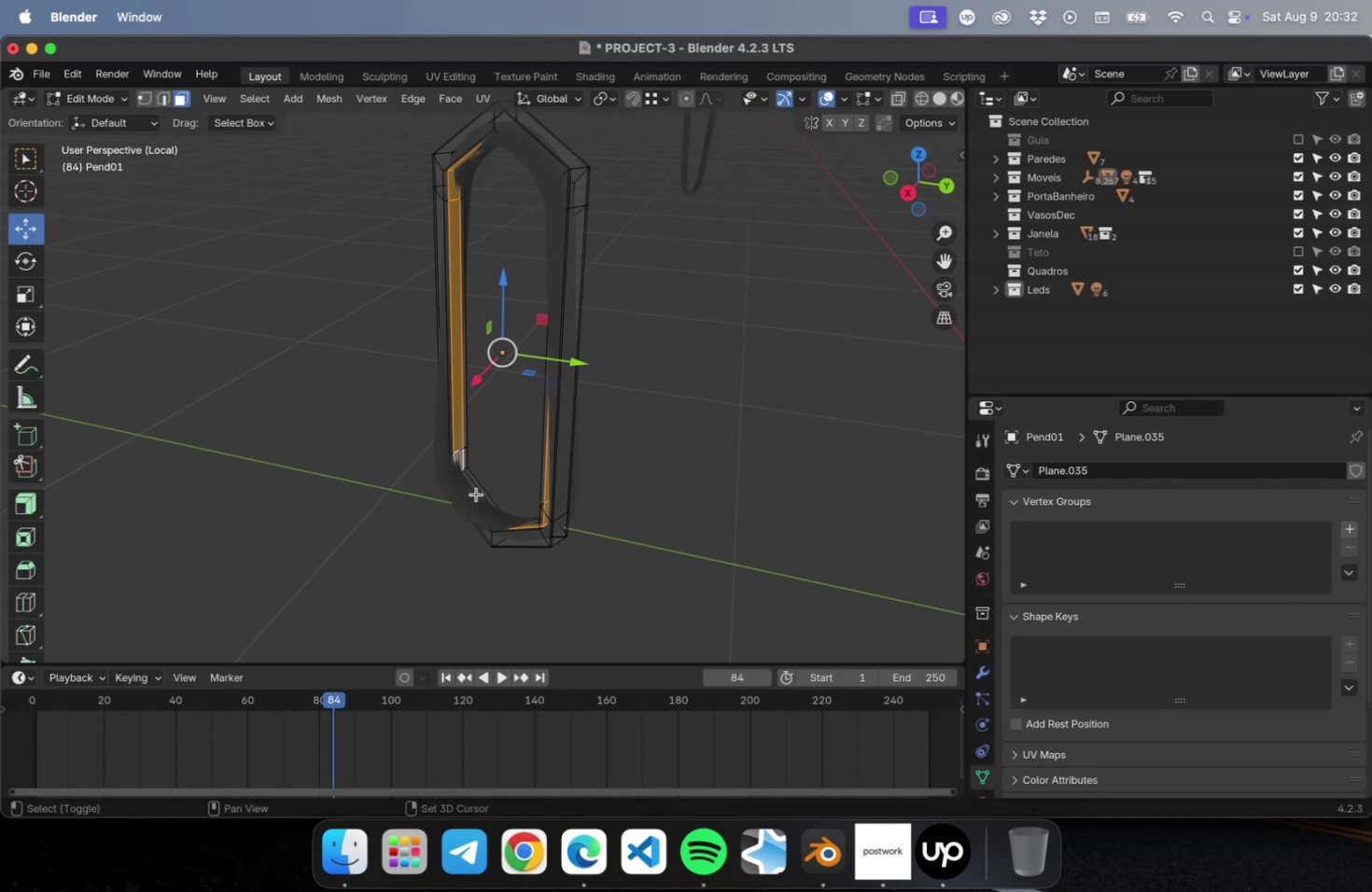 
left_click([476, 495])
 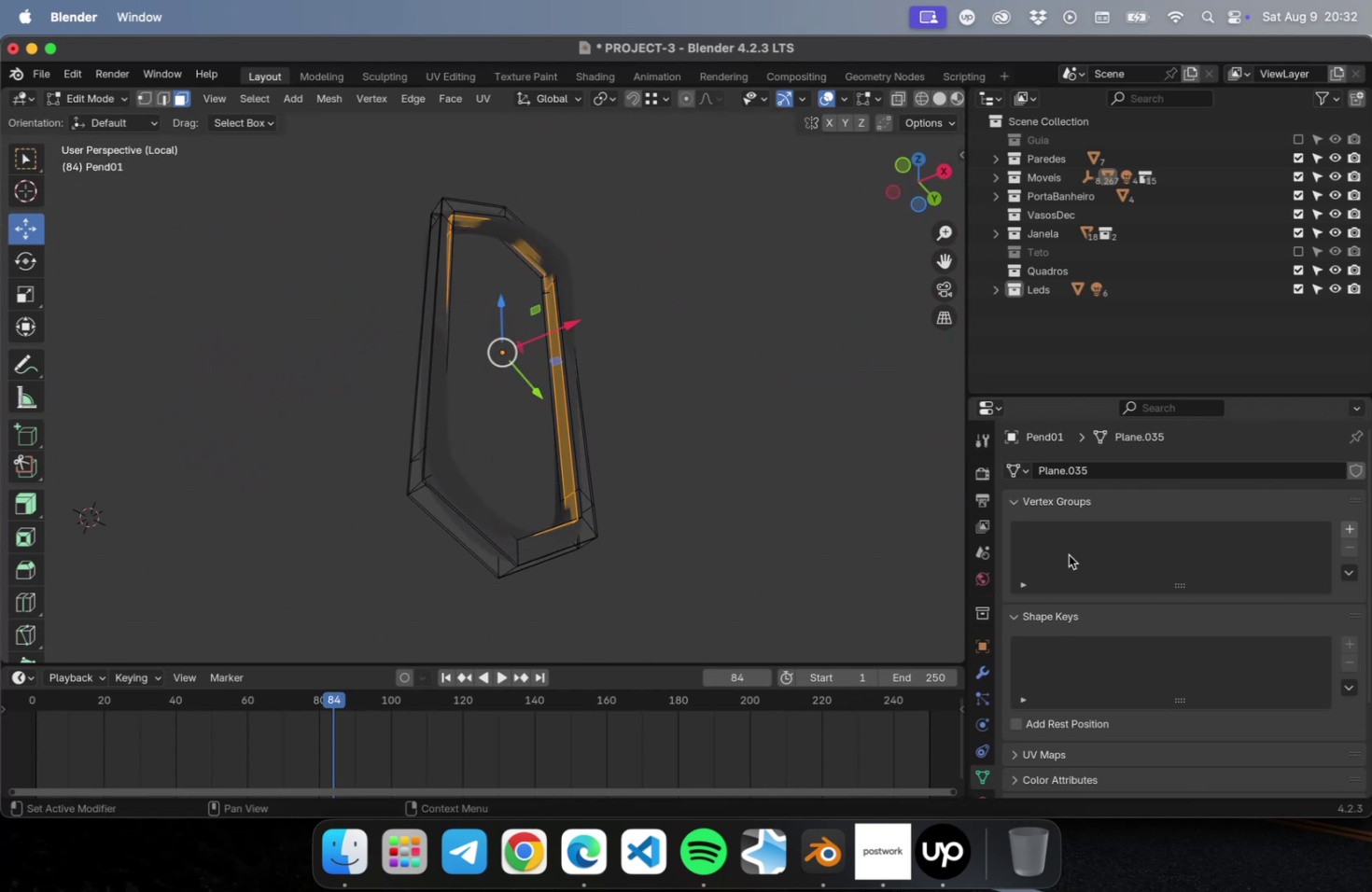 
scroll: coordinate [973, 603], scroll_direction: down, amount: 31.0
 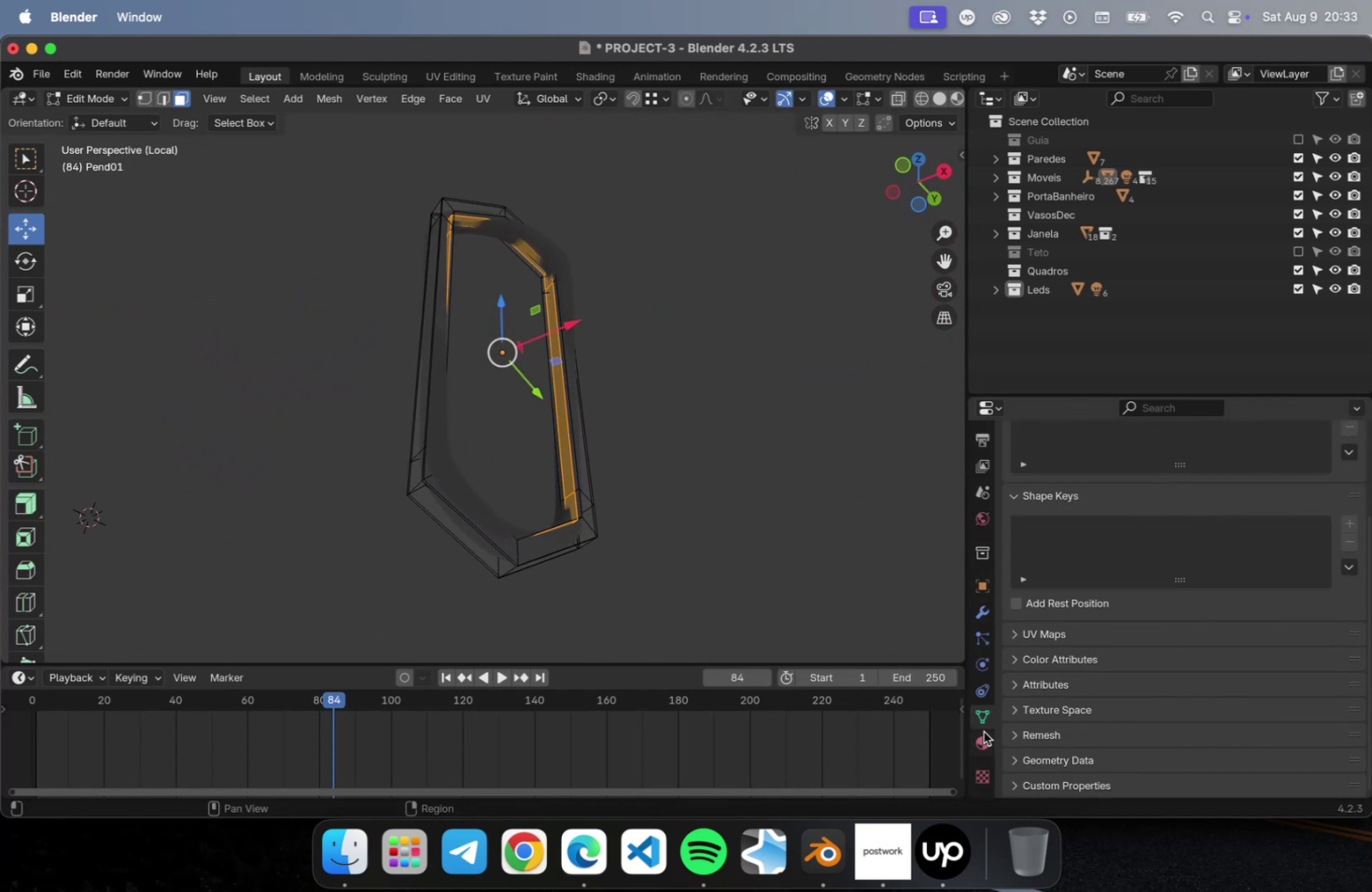 
left_click([981, 737])
 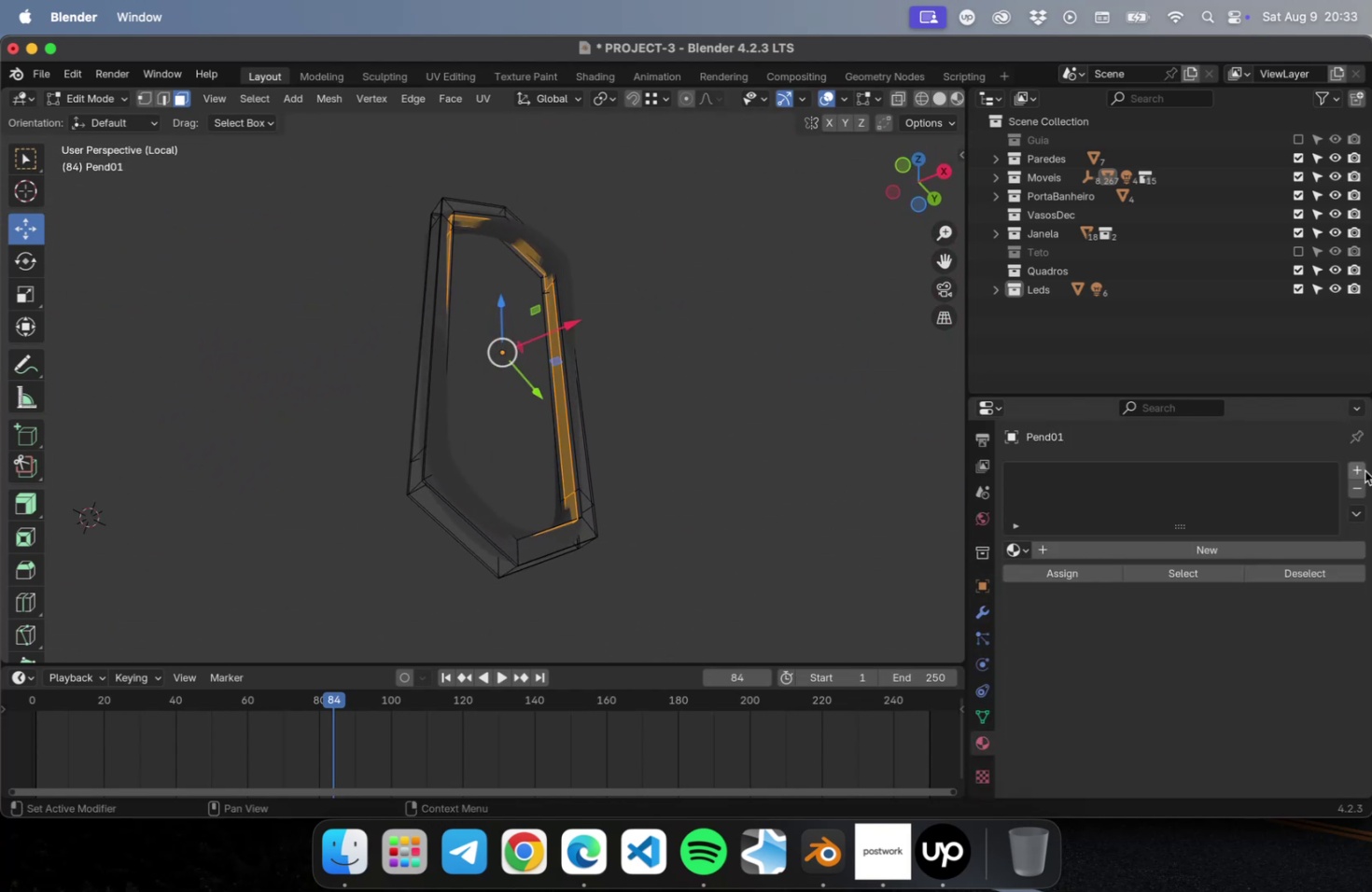 
left_click([1357, 468])
 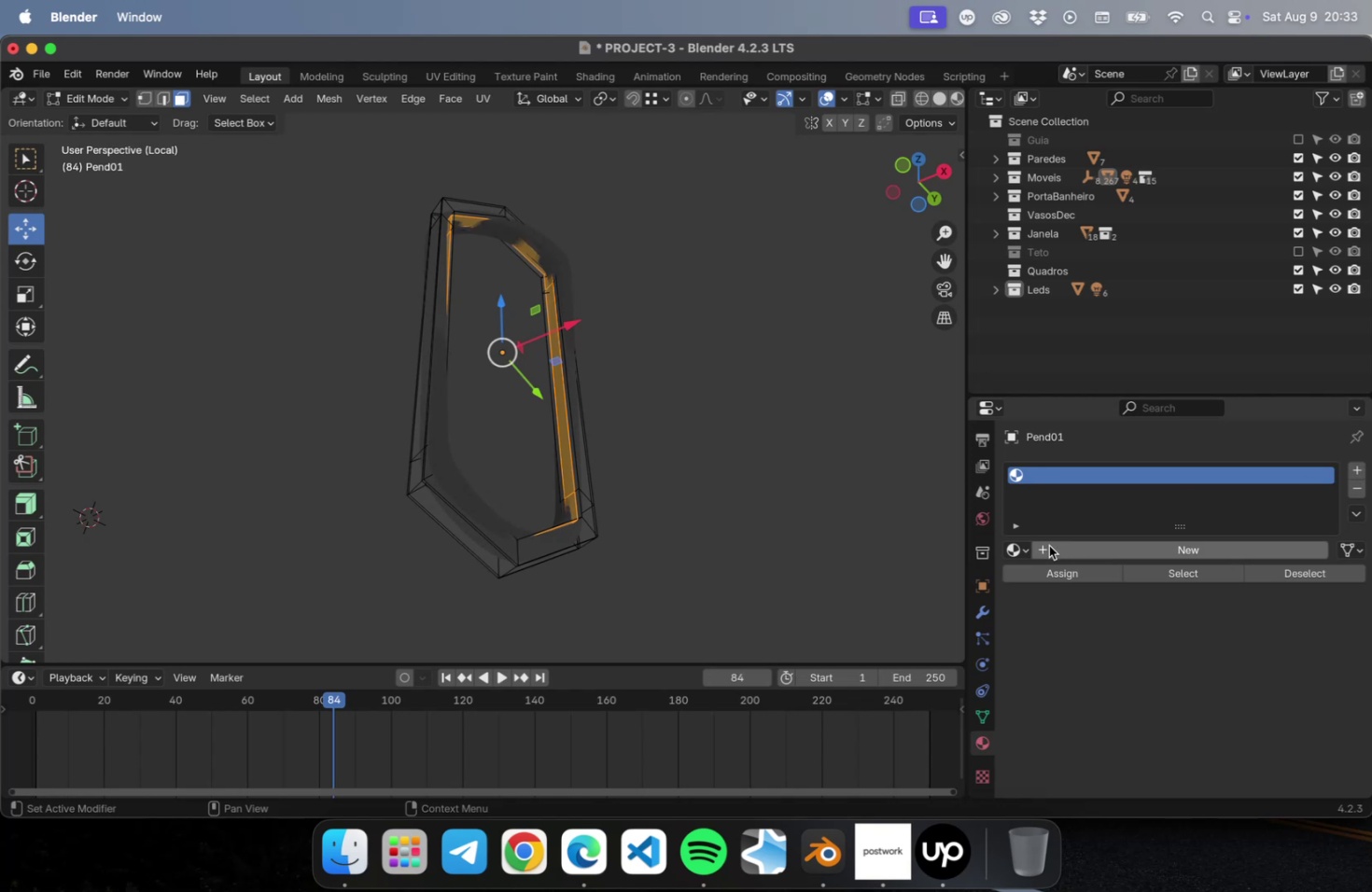 
left_click([1011, 551])
 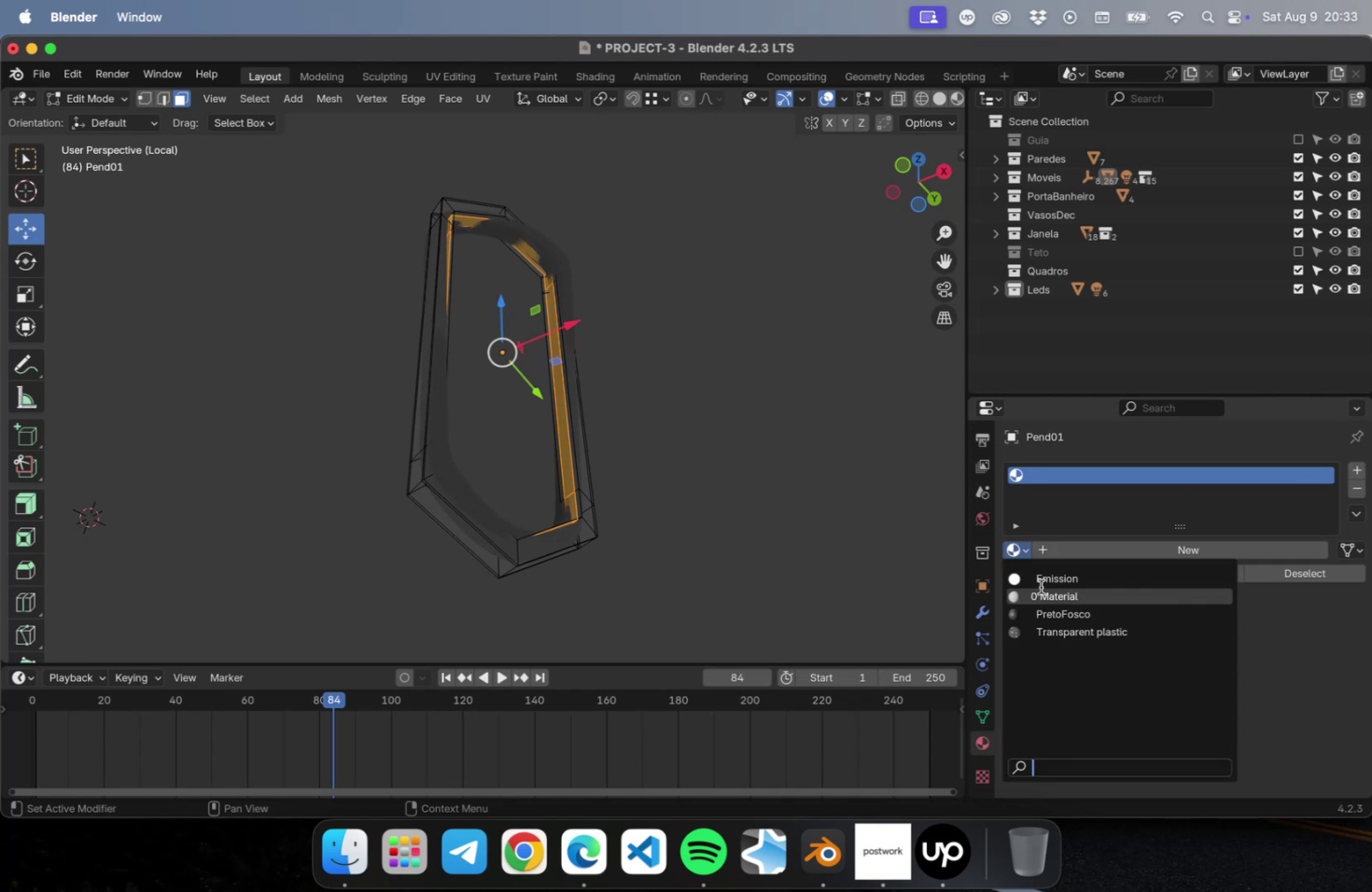 
left_click([1040, 580])
 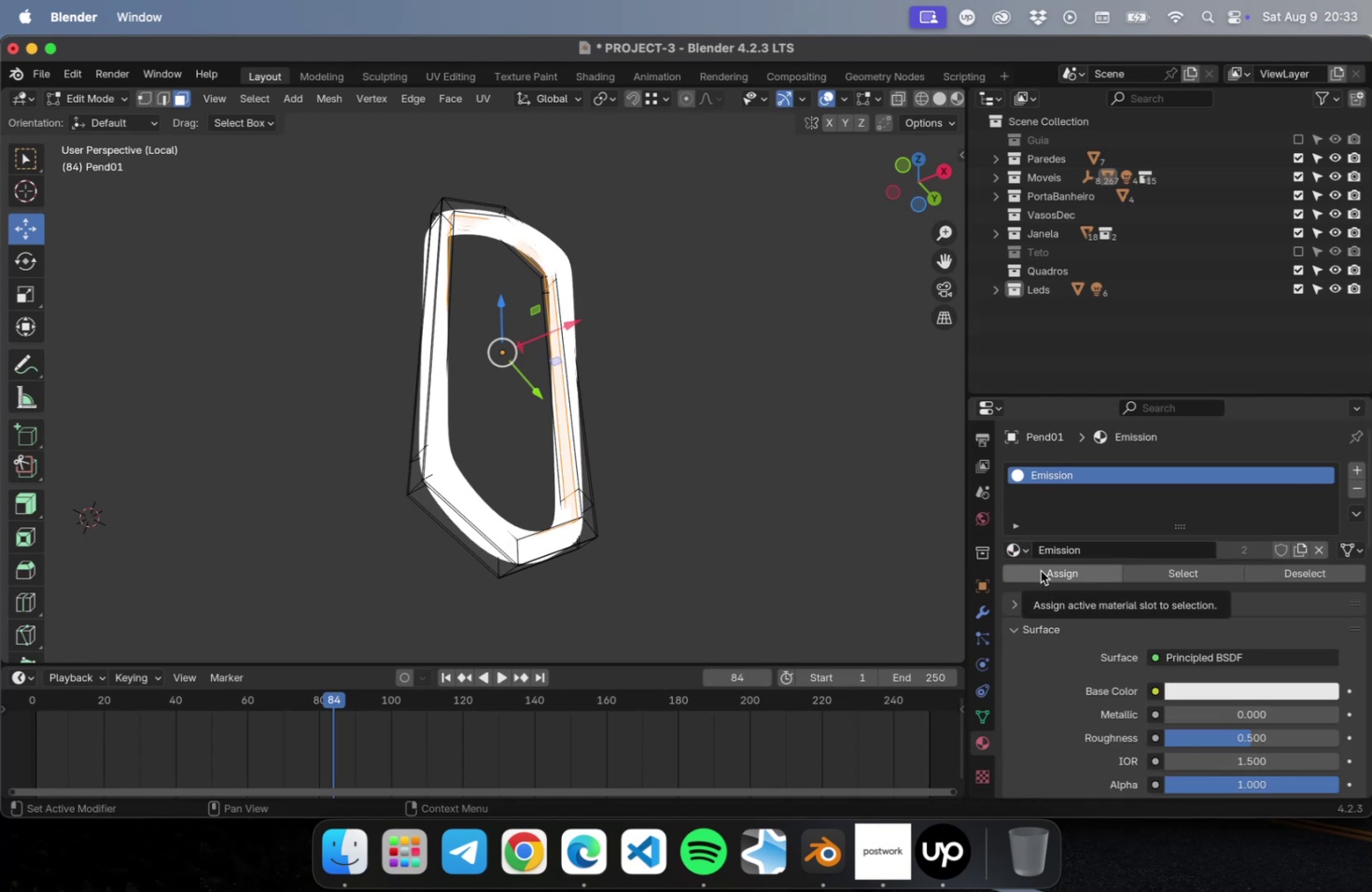 
wait(5.71)
 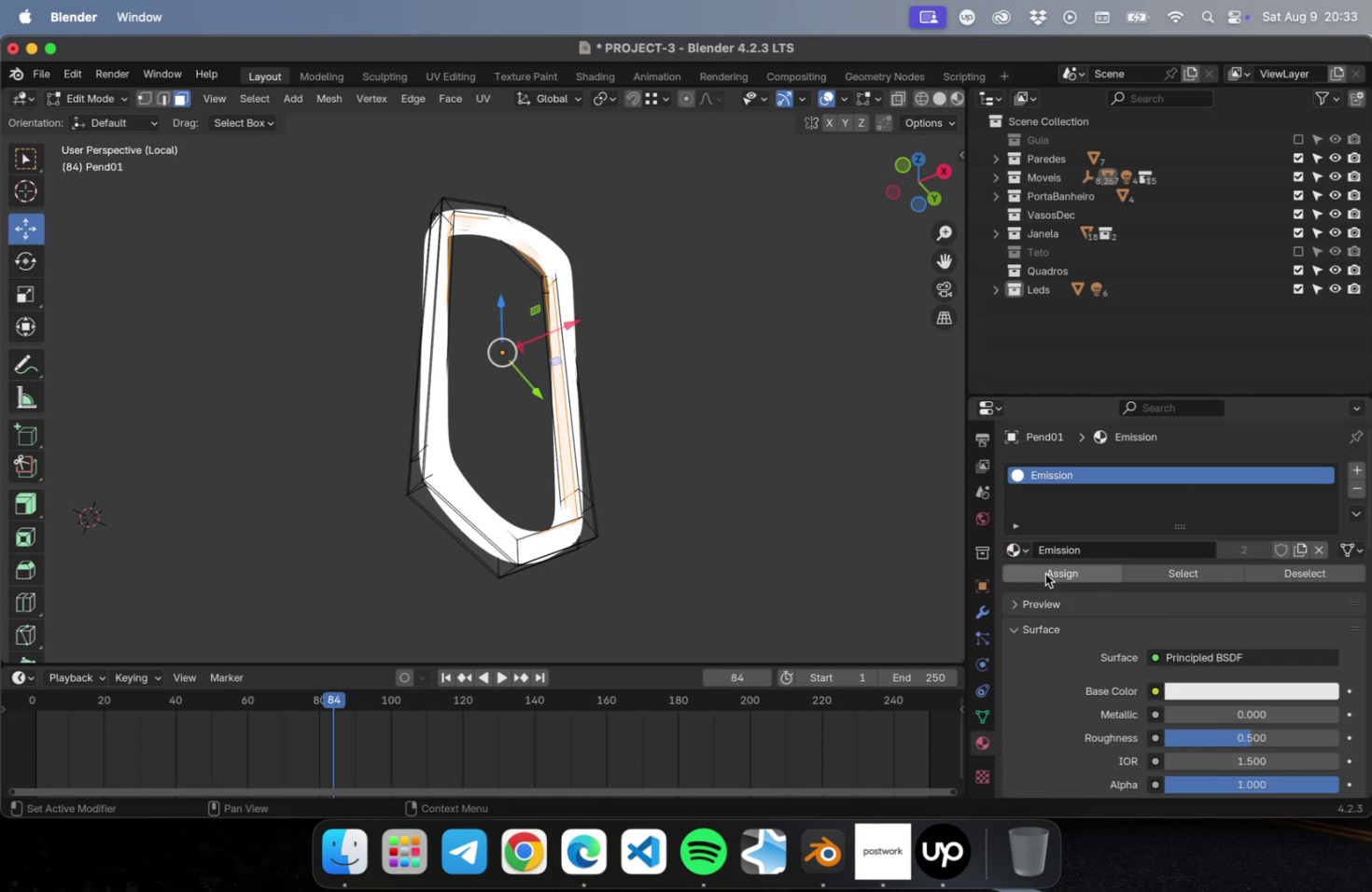 
left_click([1359, 467])
 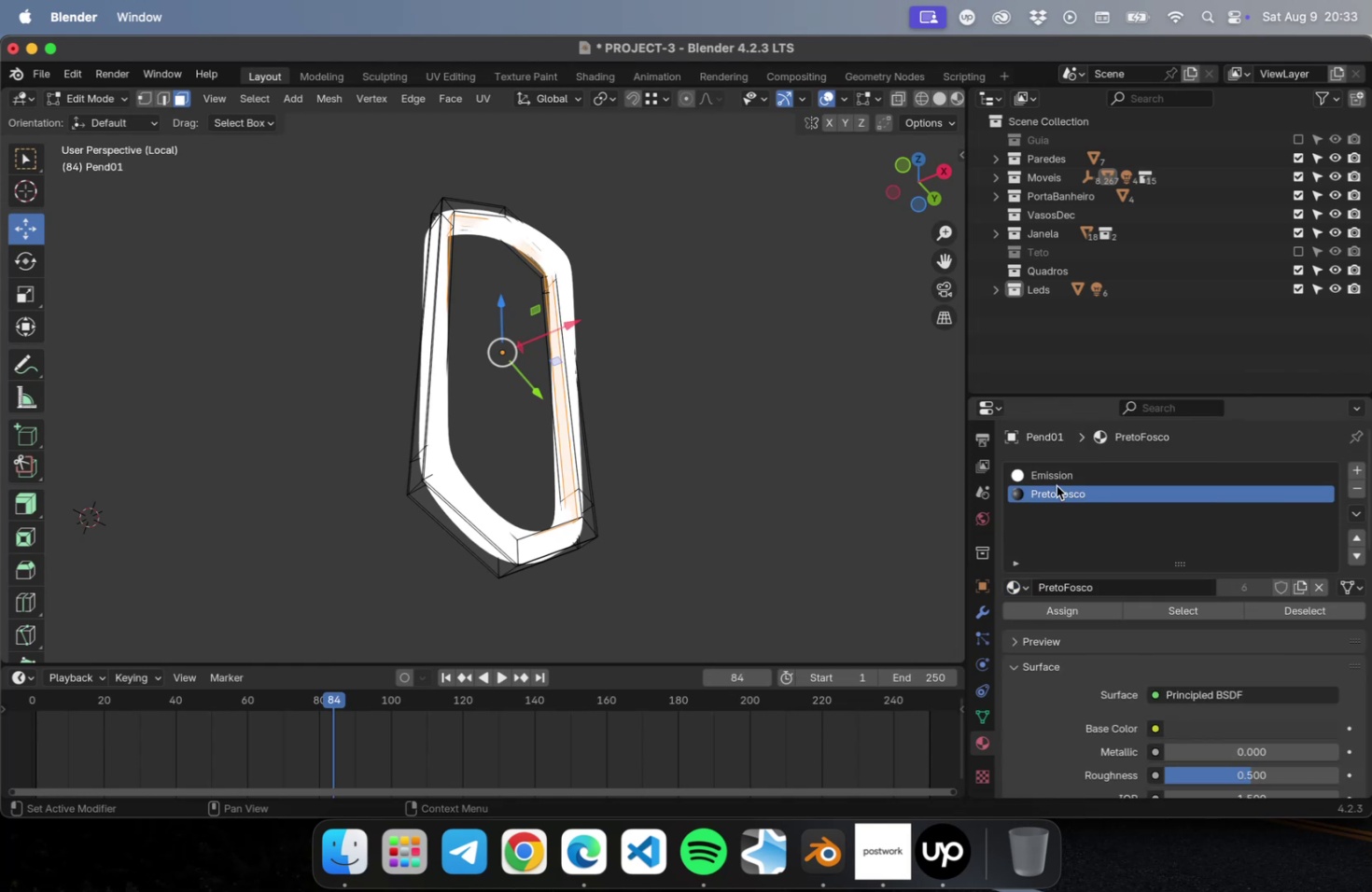 
wait(6.02)
 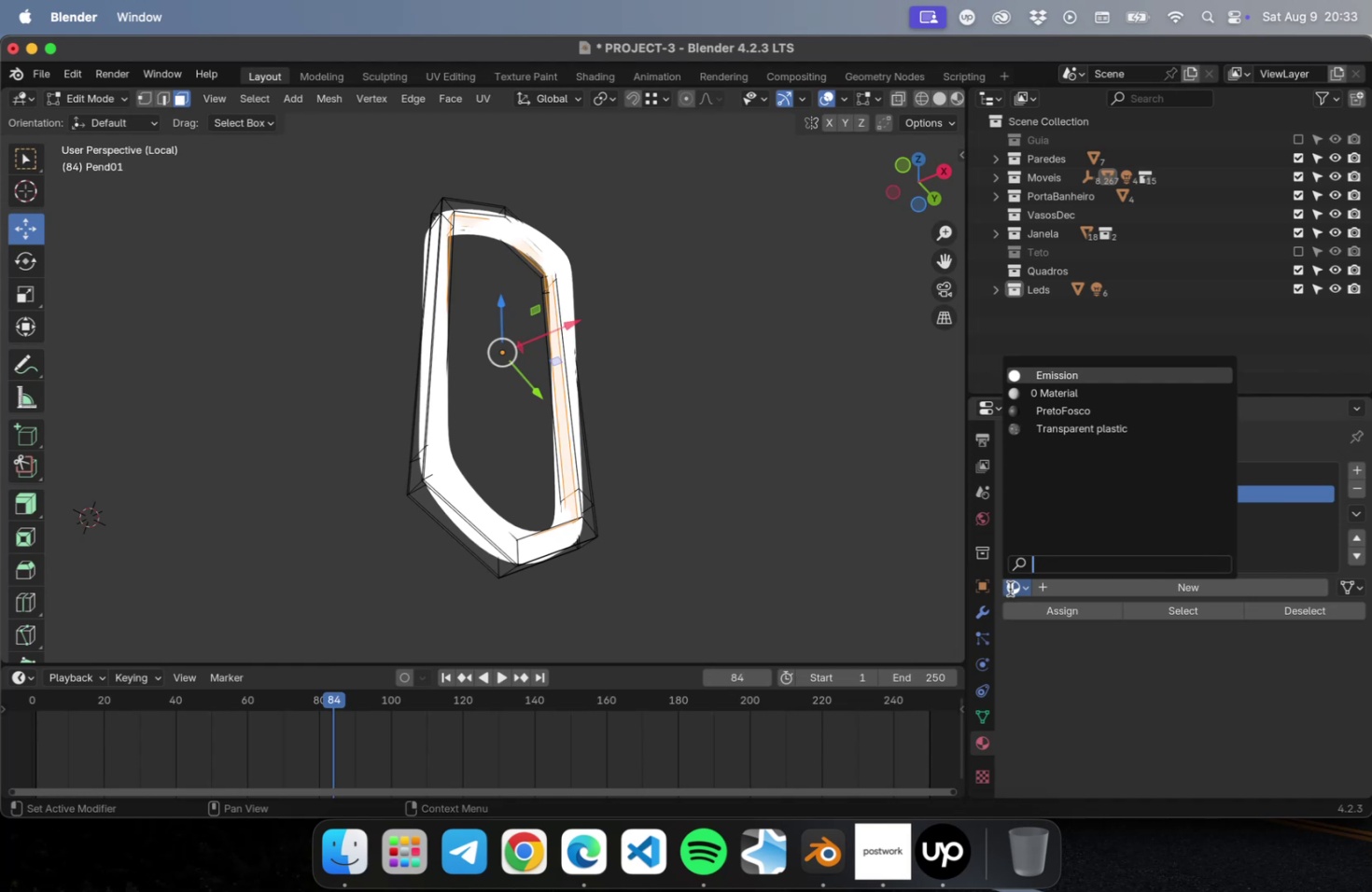 
left_click([1355, 487])
 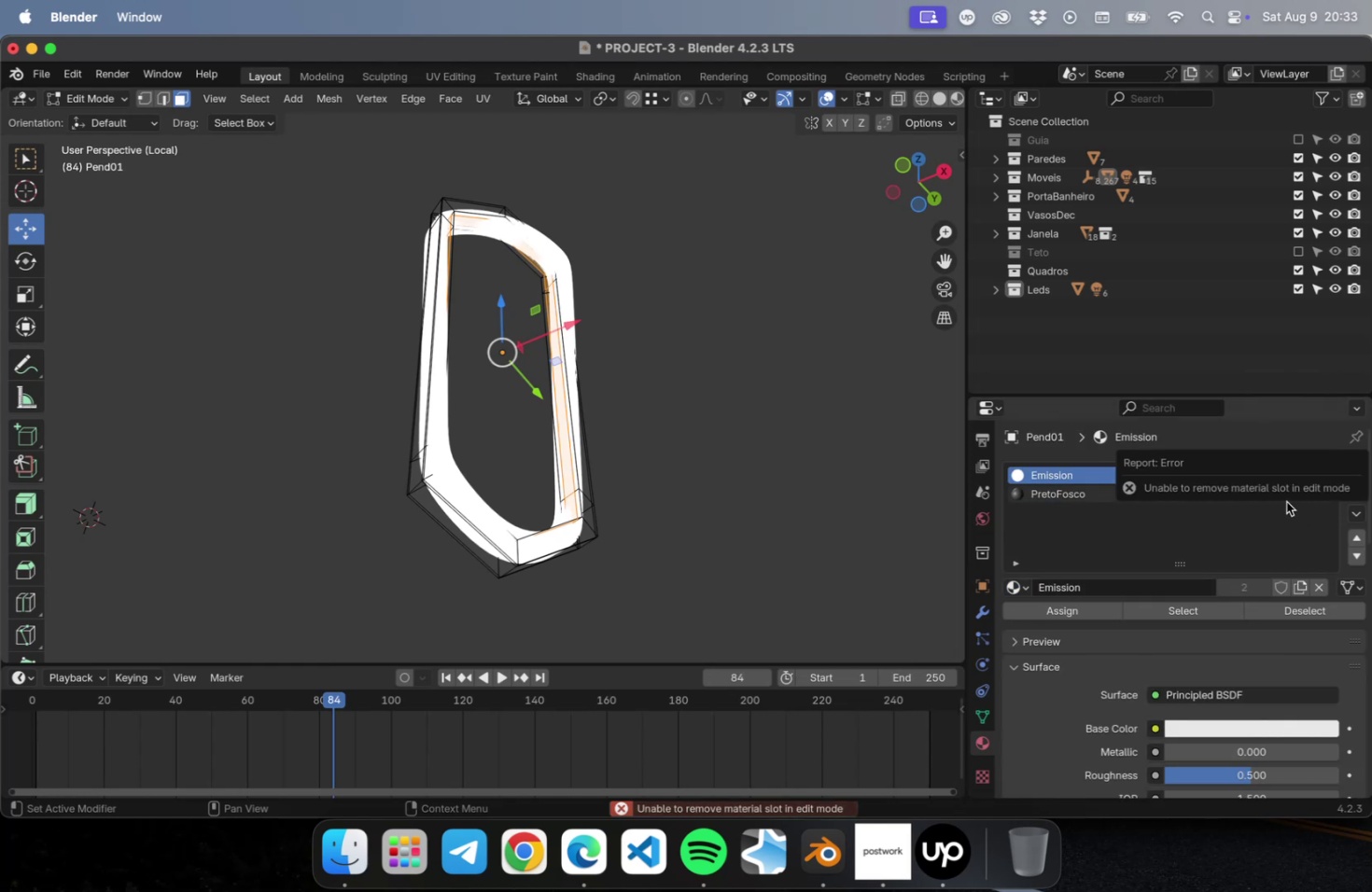 
left_click([1236, 521])
 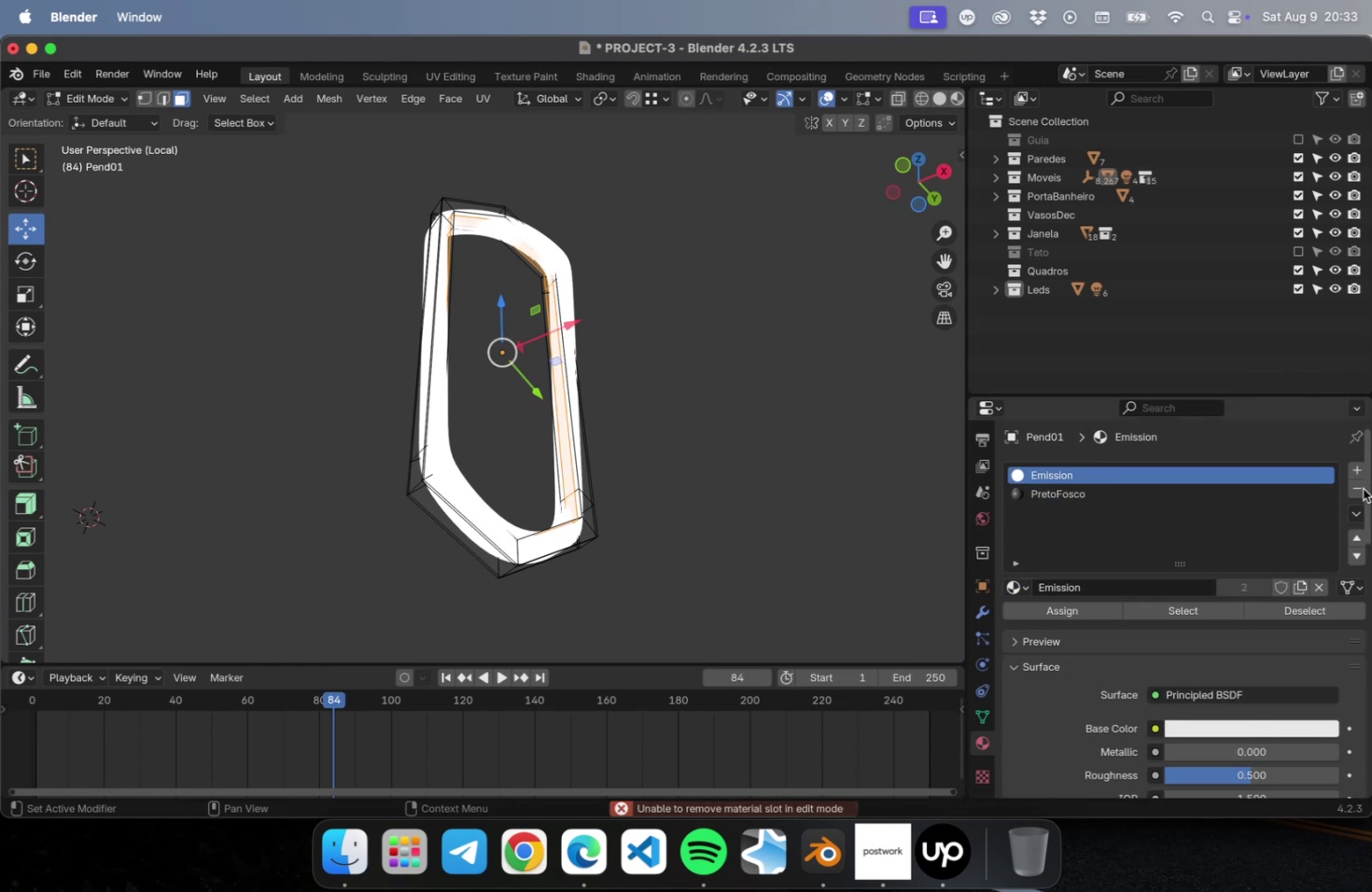 
left_click([1360, 488])
 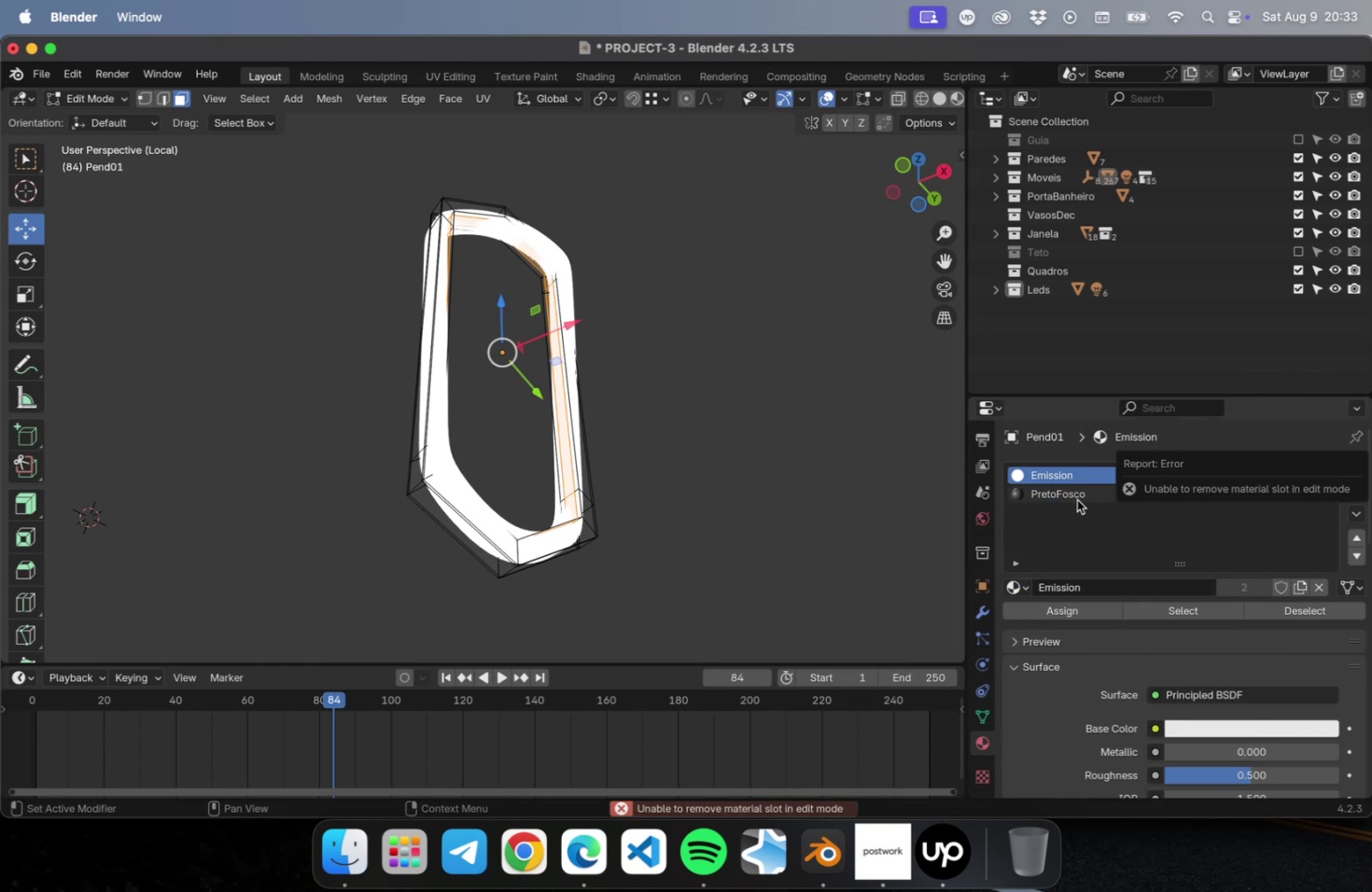 
left_click([1071, 504])
 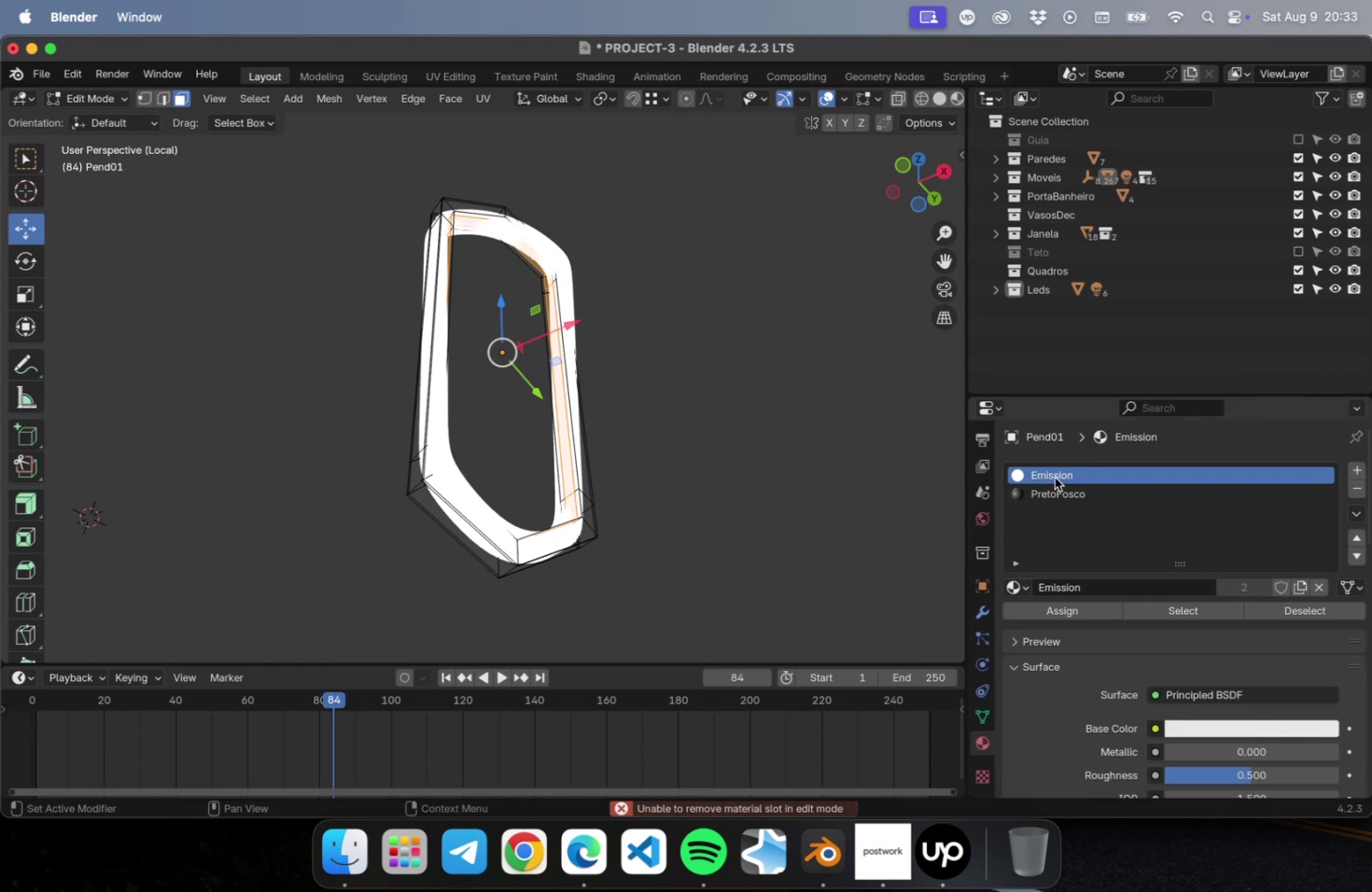 
left_click([1053, 475])
 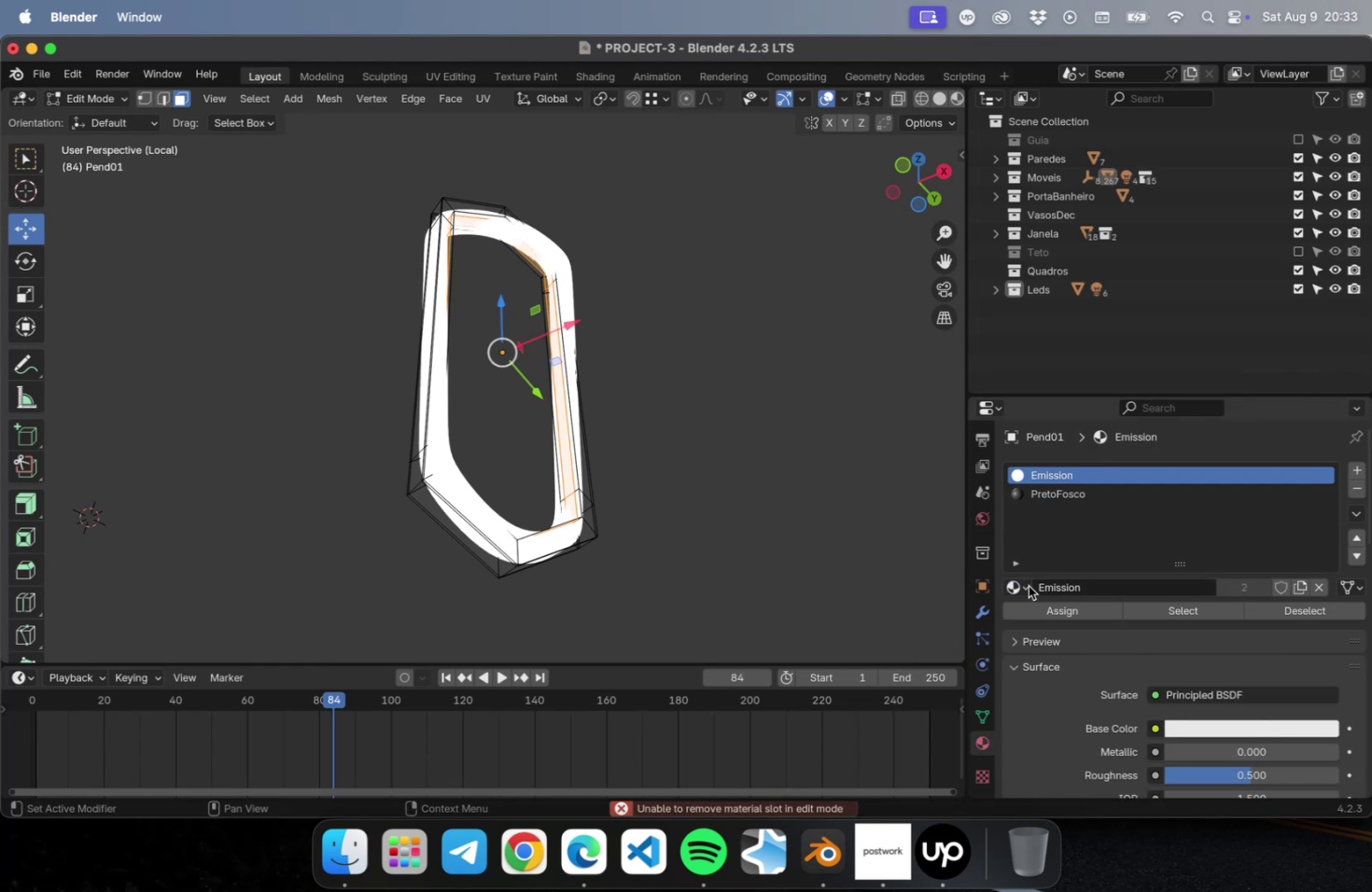 
left_click([1018, 584])
 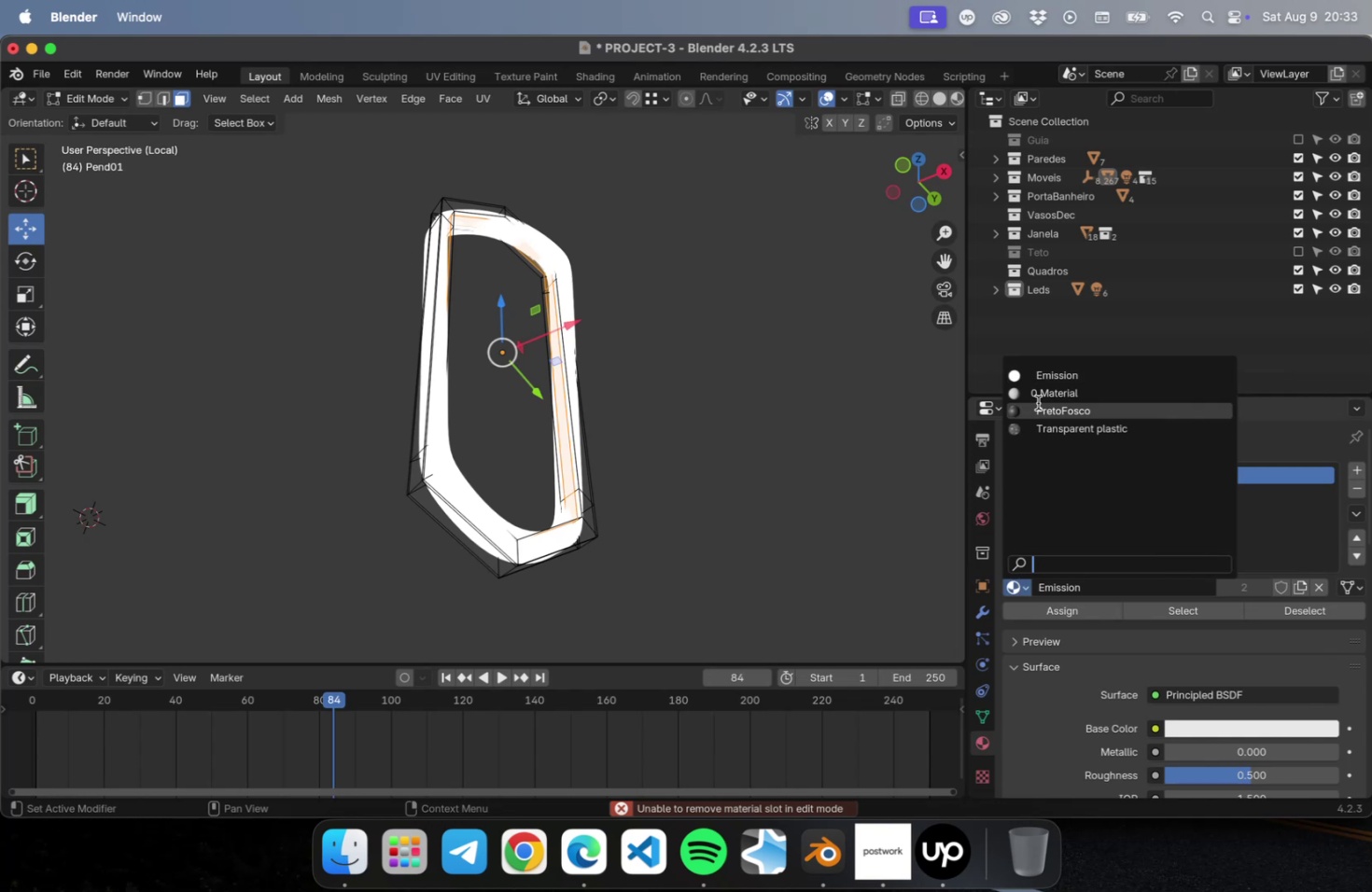 
left_click([1037, 406])
 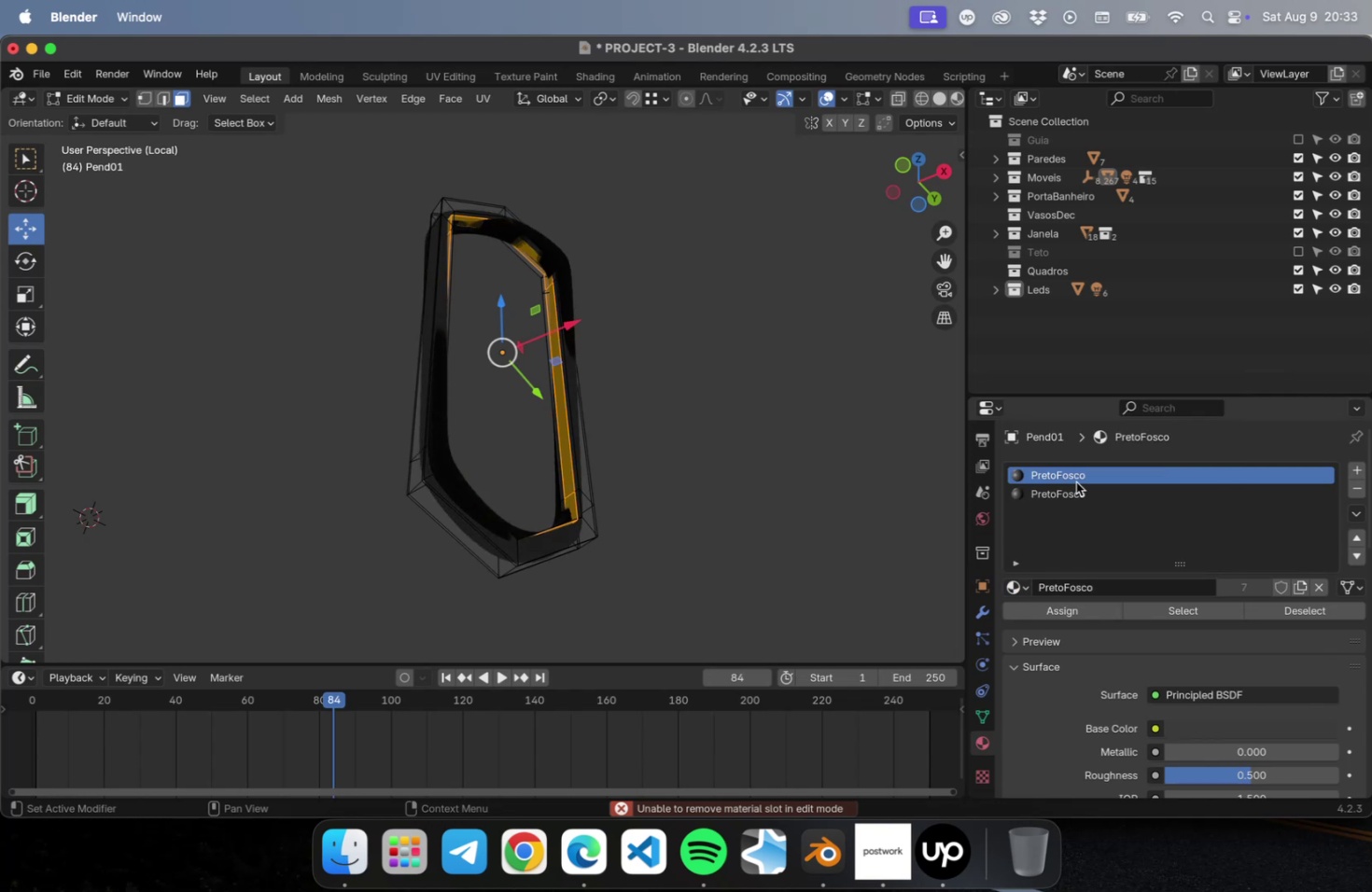 
left_click([1069, 490])
 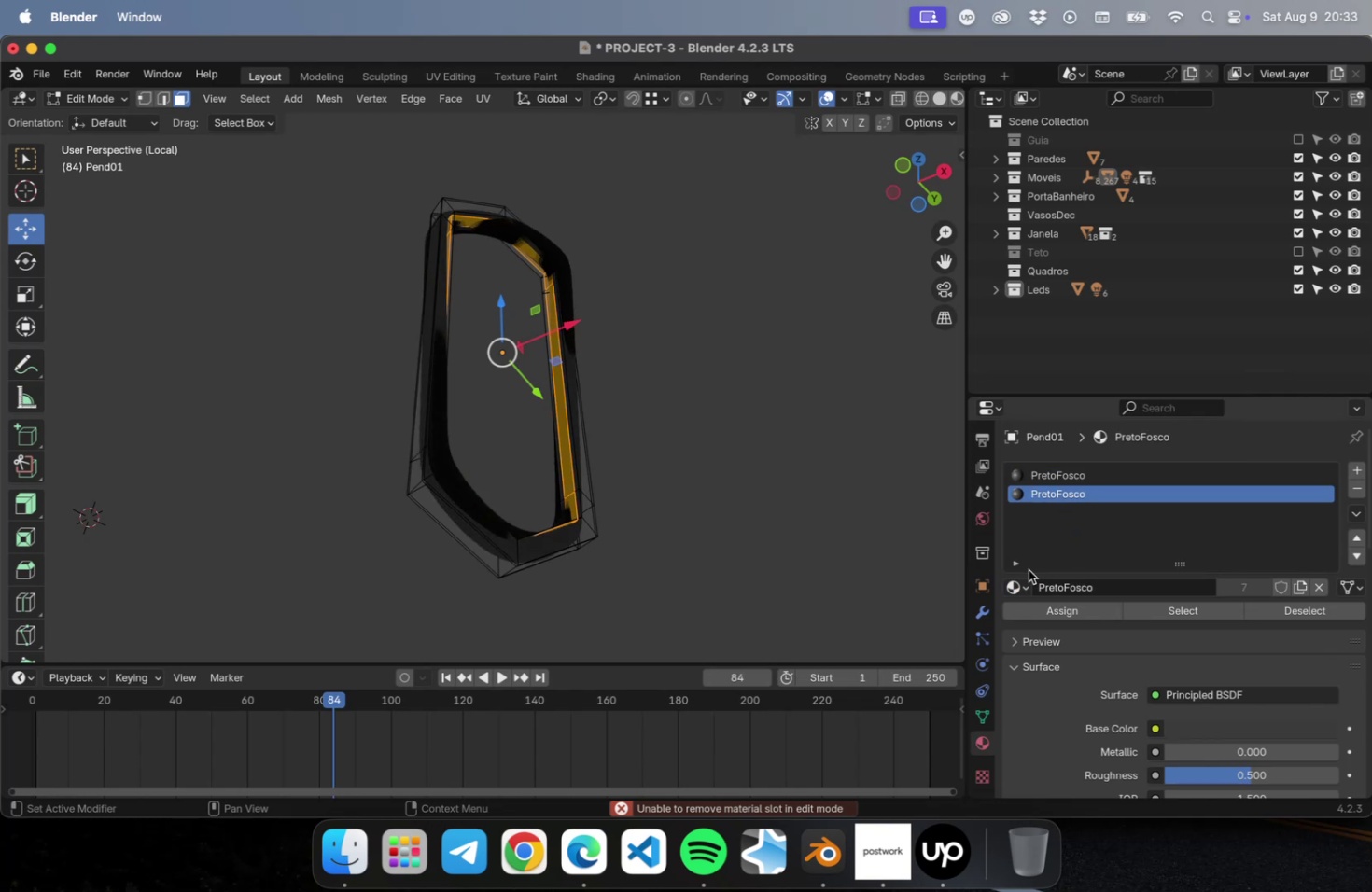 
left_click([1023, 578])
 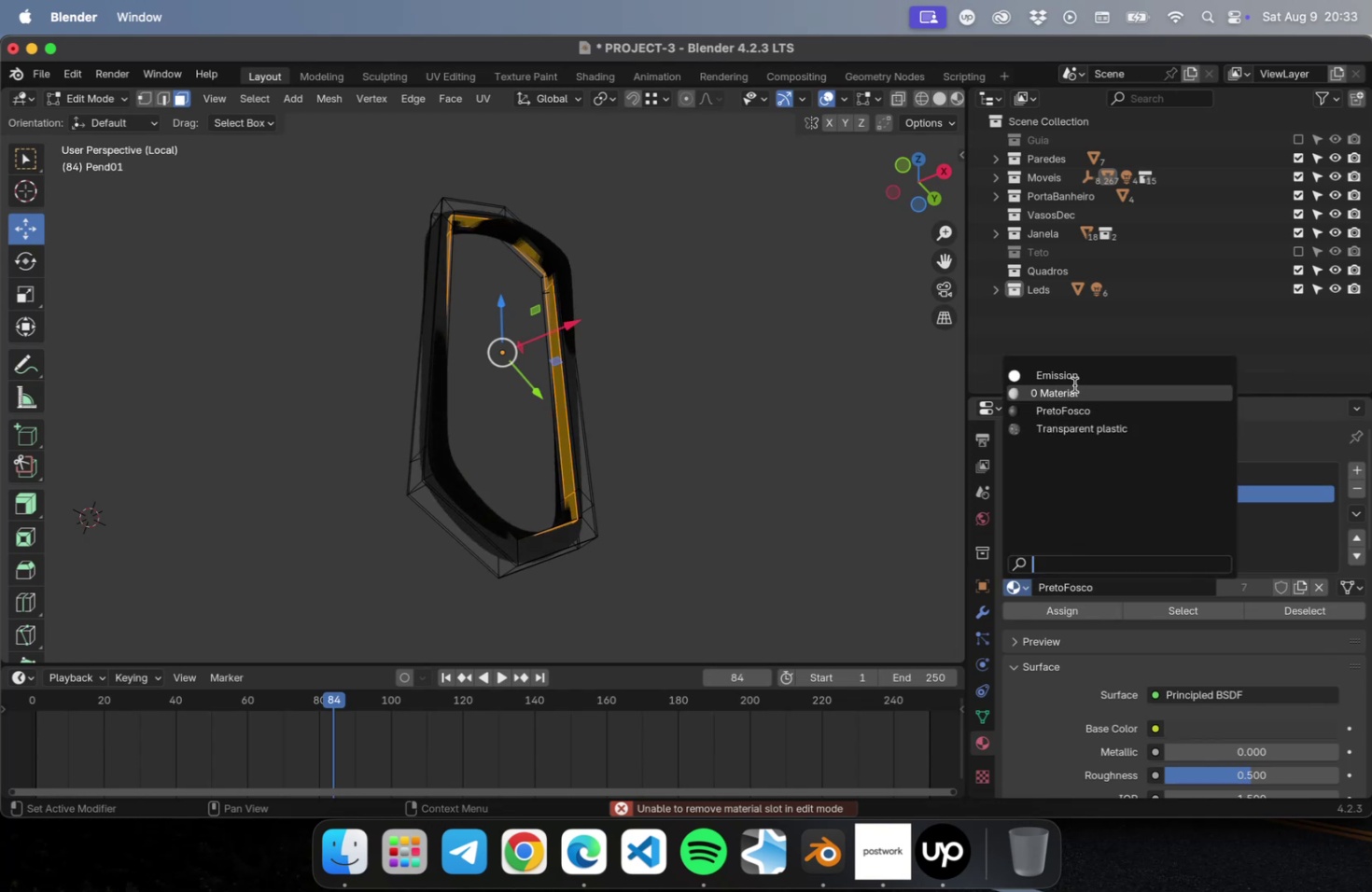 
left_click([1072, 380])
 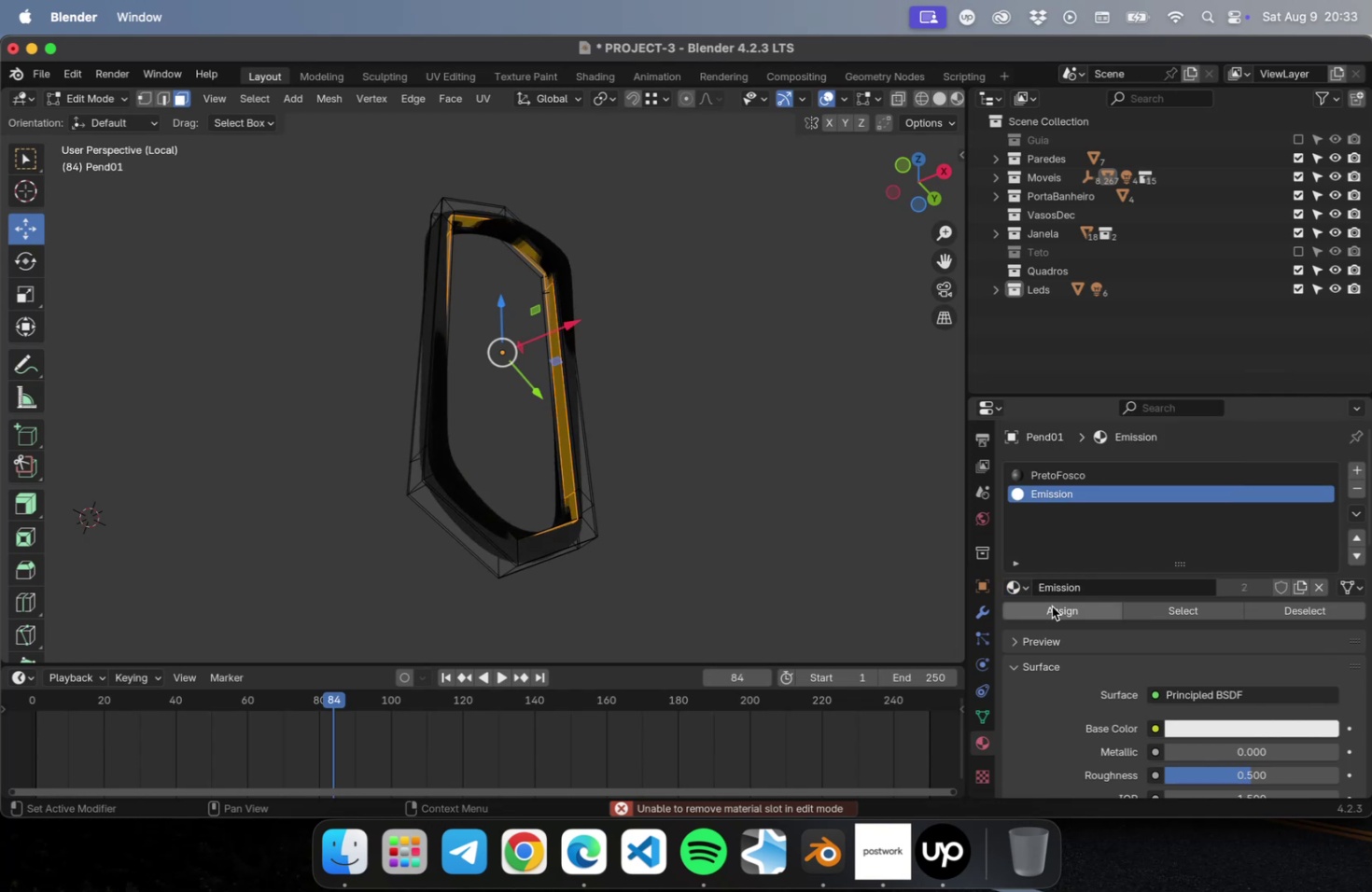 
left_click([1050, 610])
 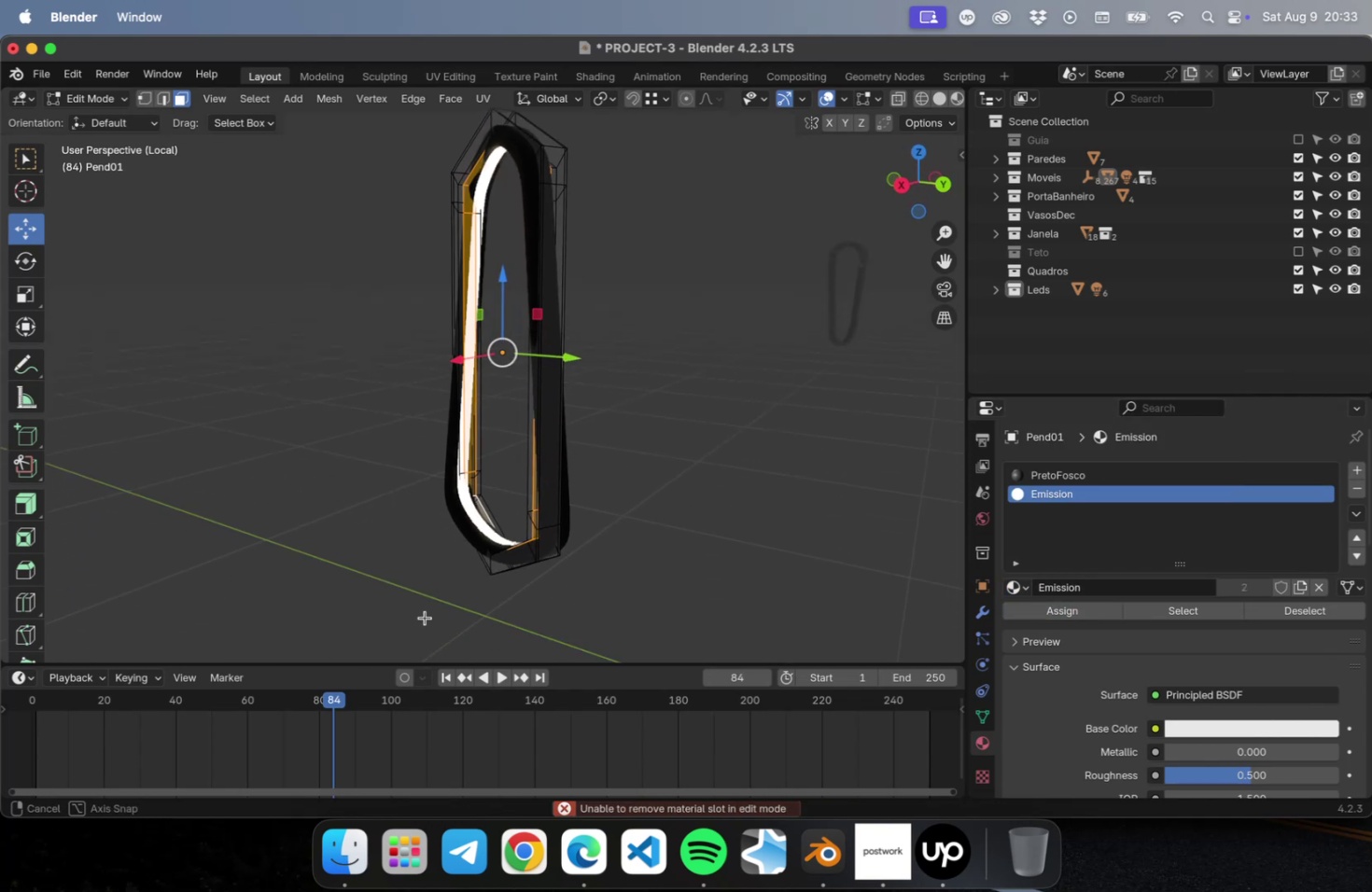 
left_click([748, 499])
 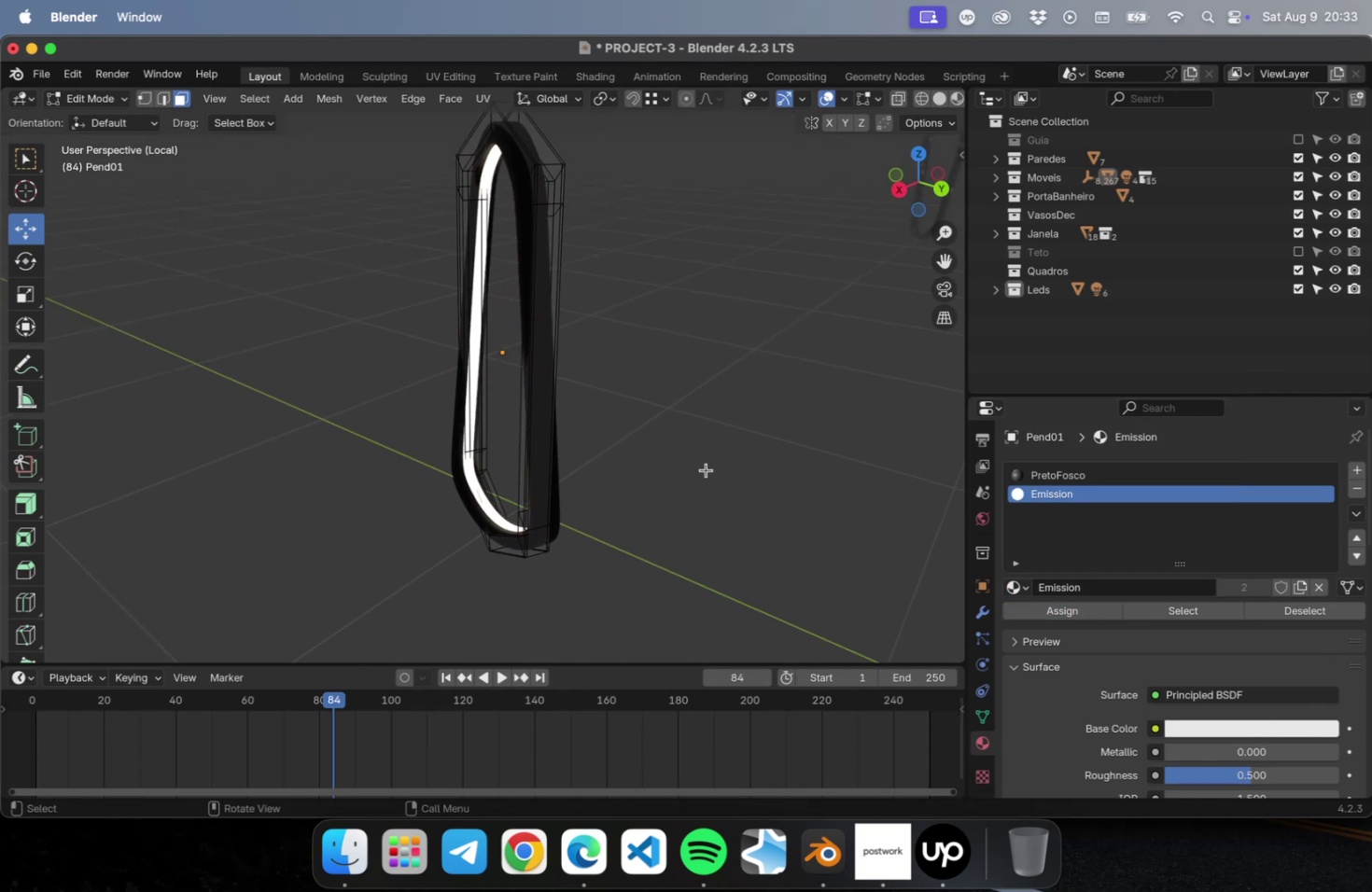 
scroll: coordinate [669, 448], scroll_direction: down, amount: 9.0
 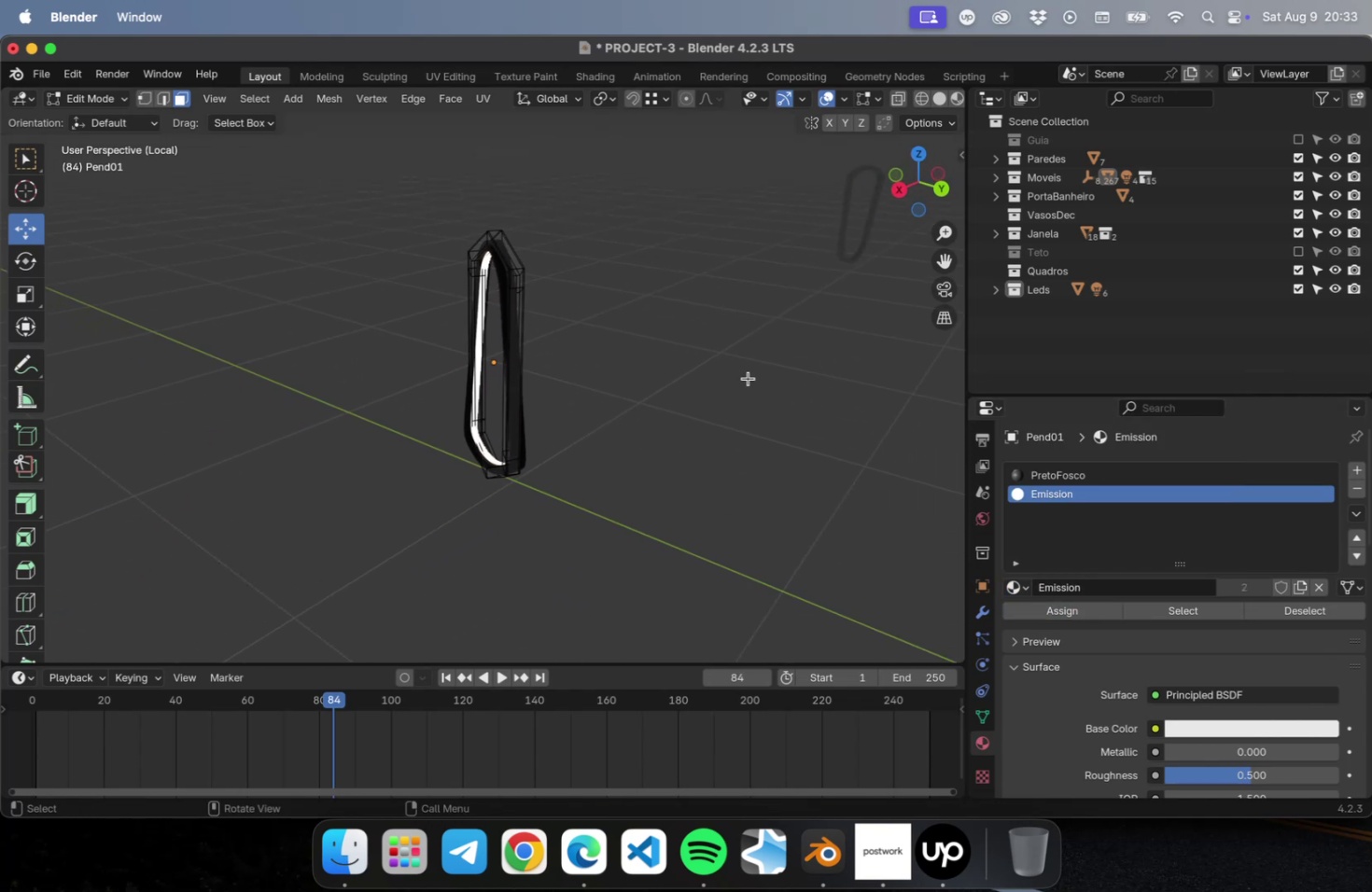 
key(Meta+S)
 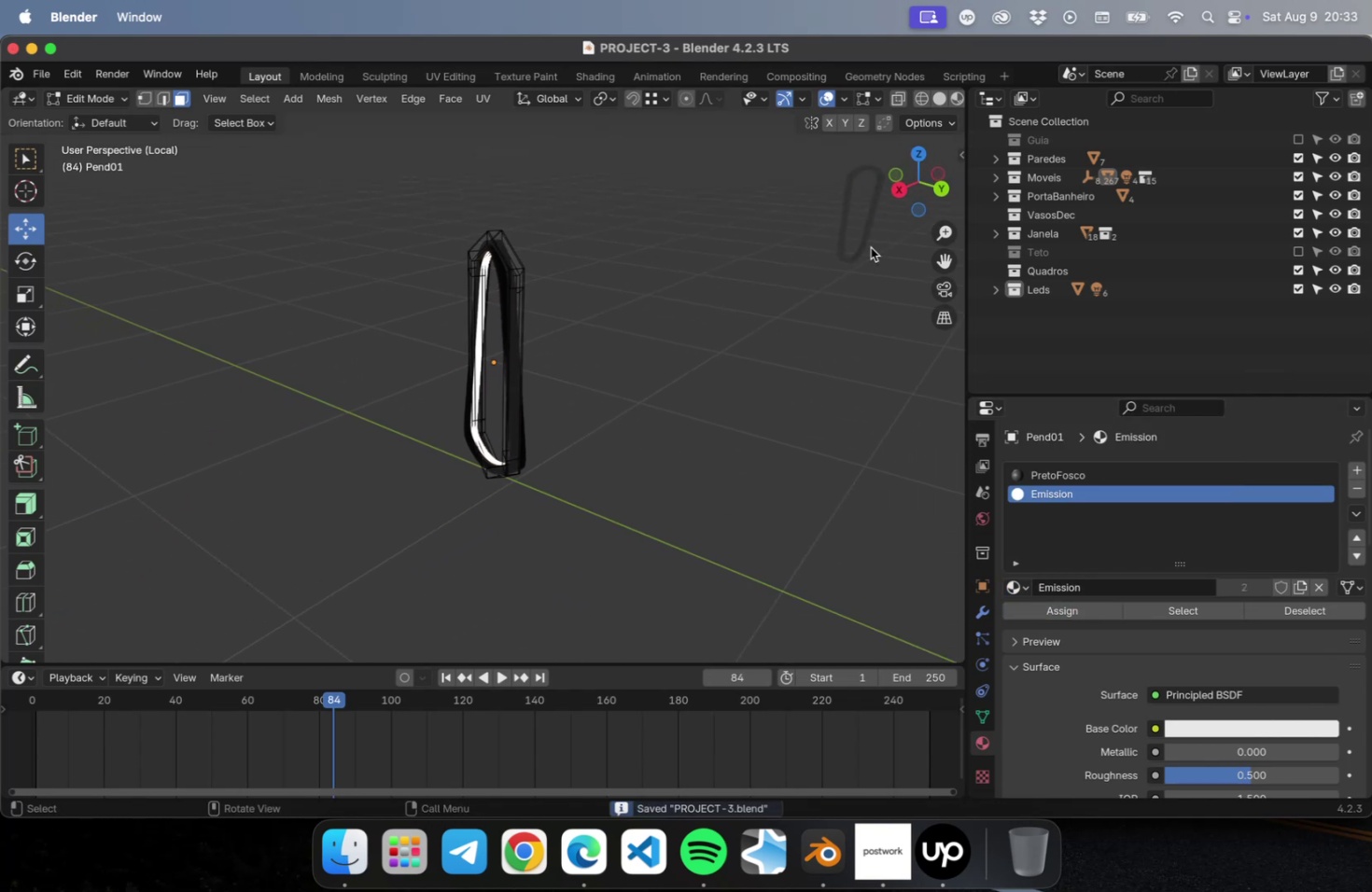 
left_click([861, 243])
 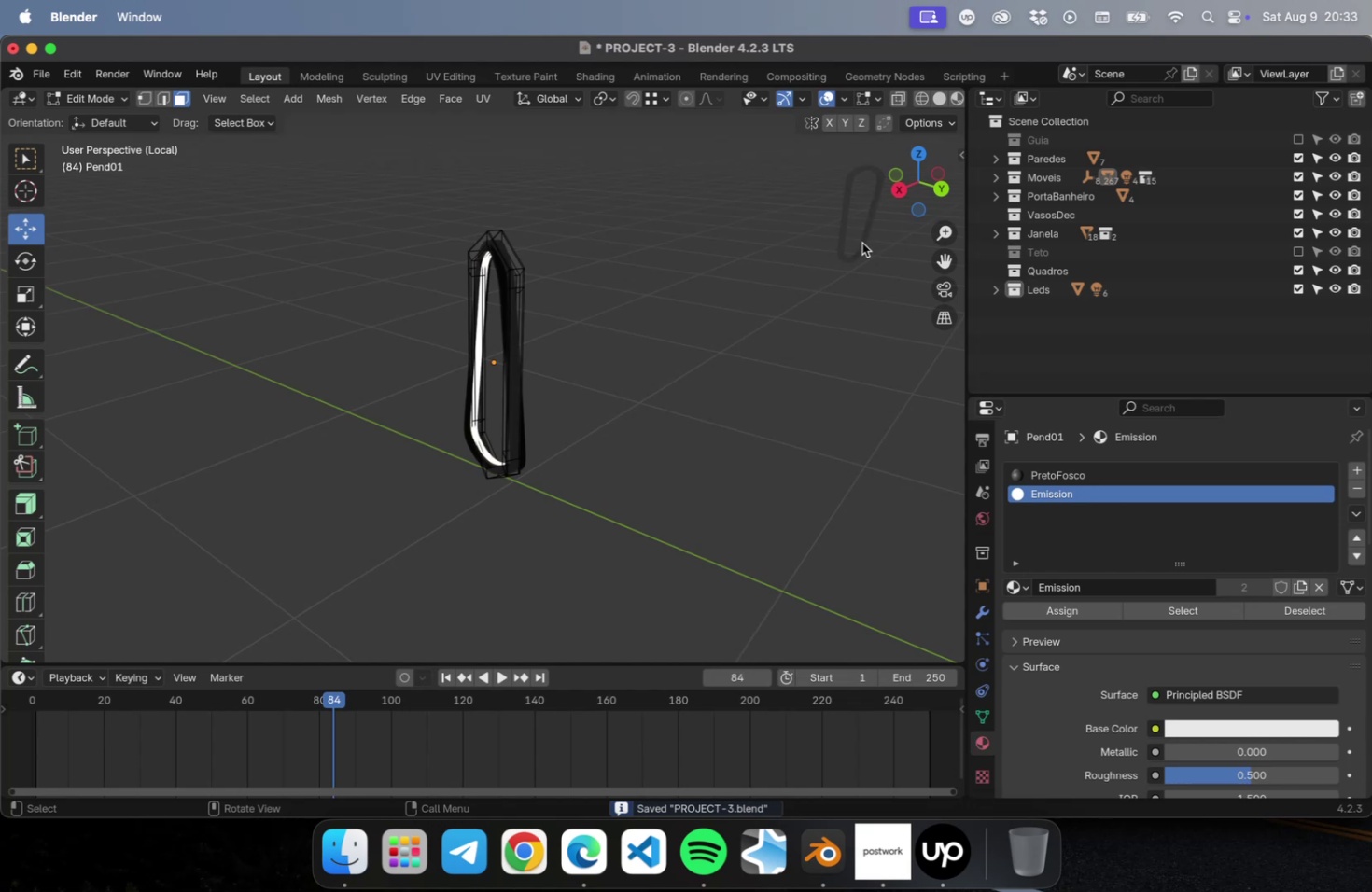 
key(Tab)
 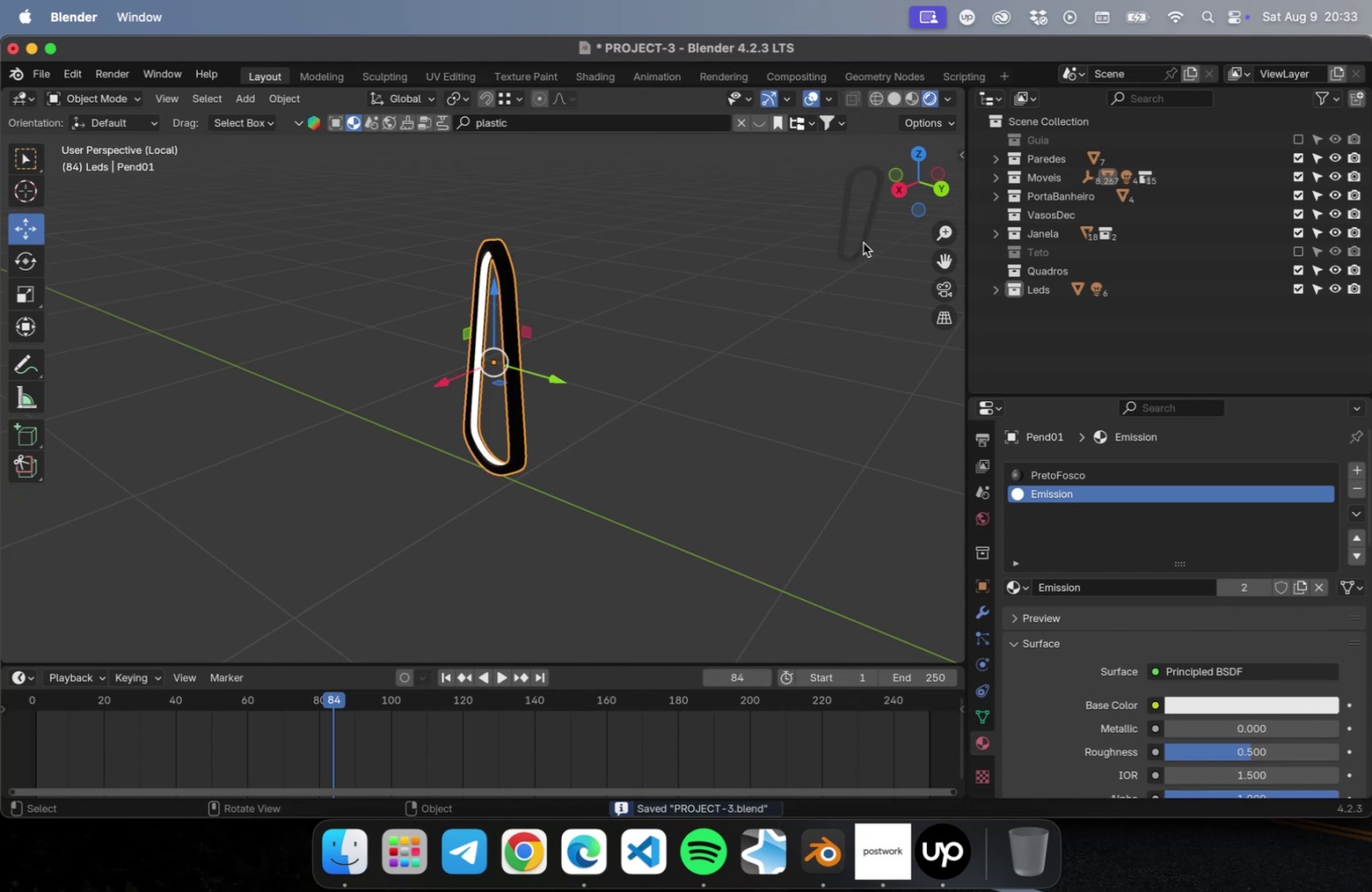 
left_click([862, 243])
 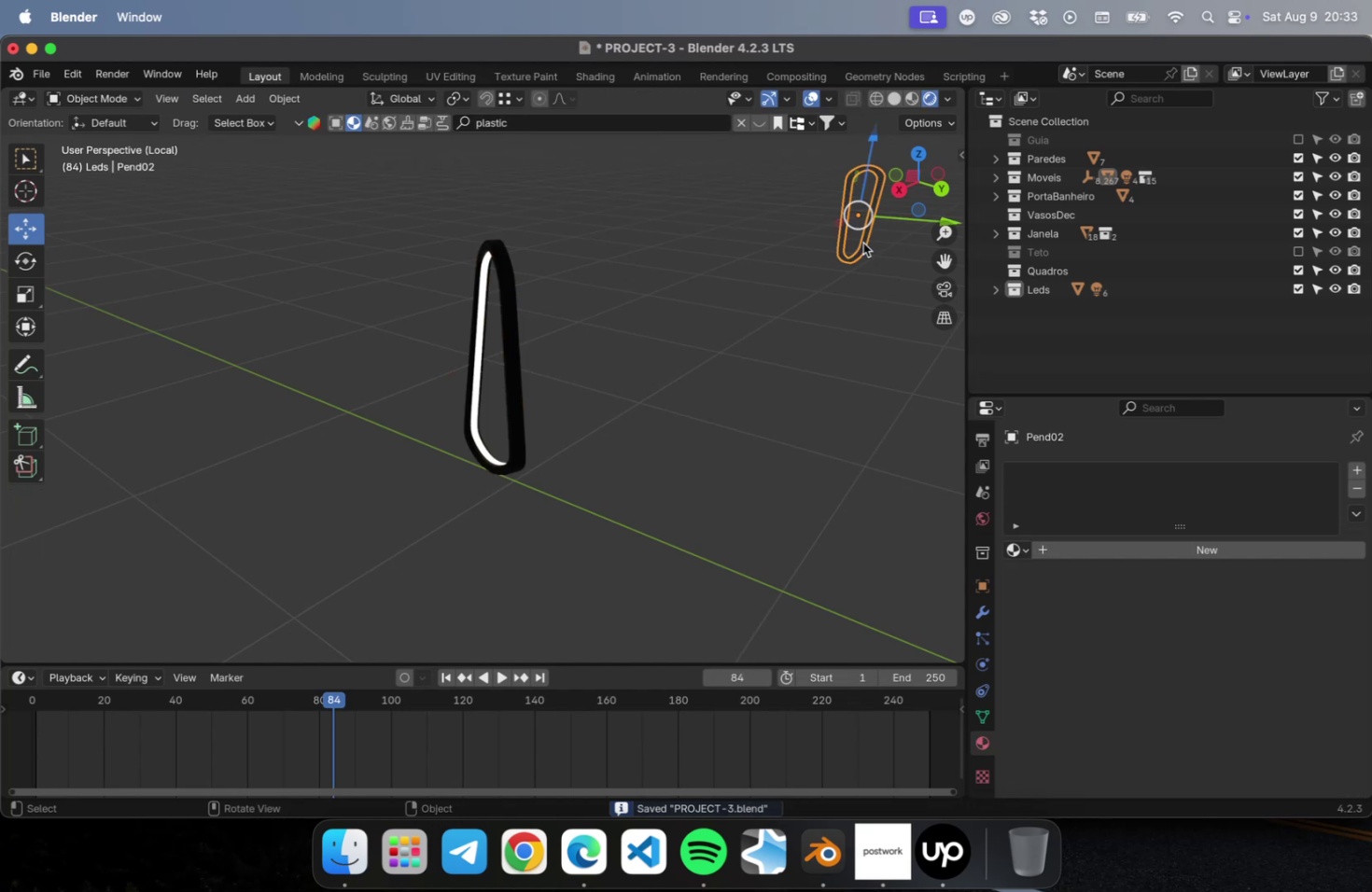 
key(NumLock)
 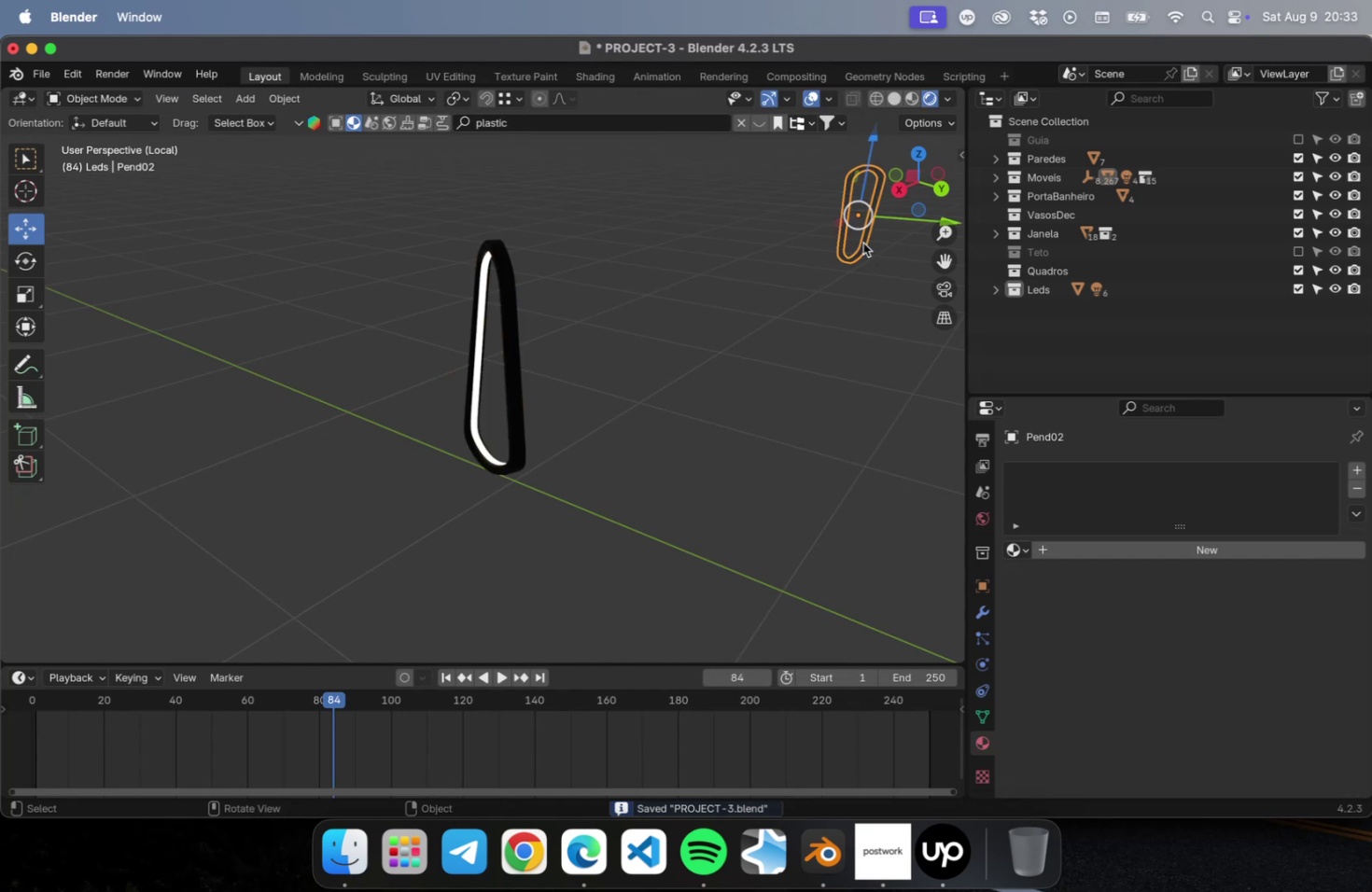 
key(NumpadDecimal)
 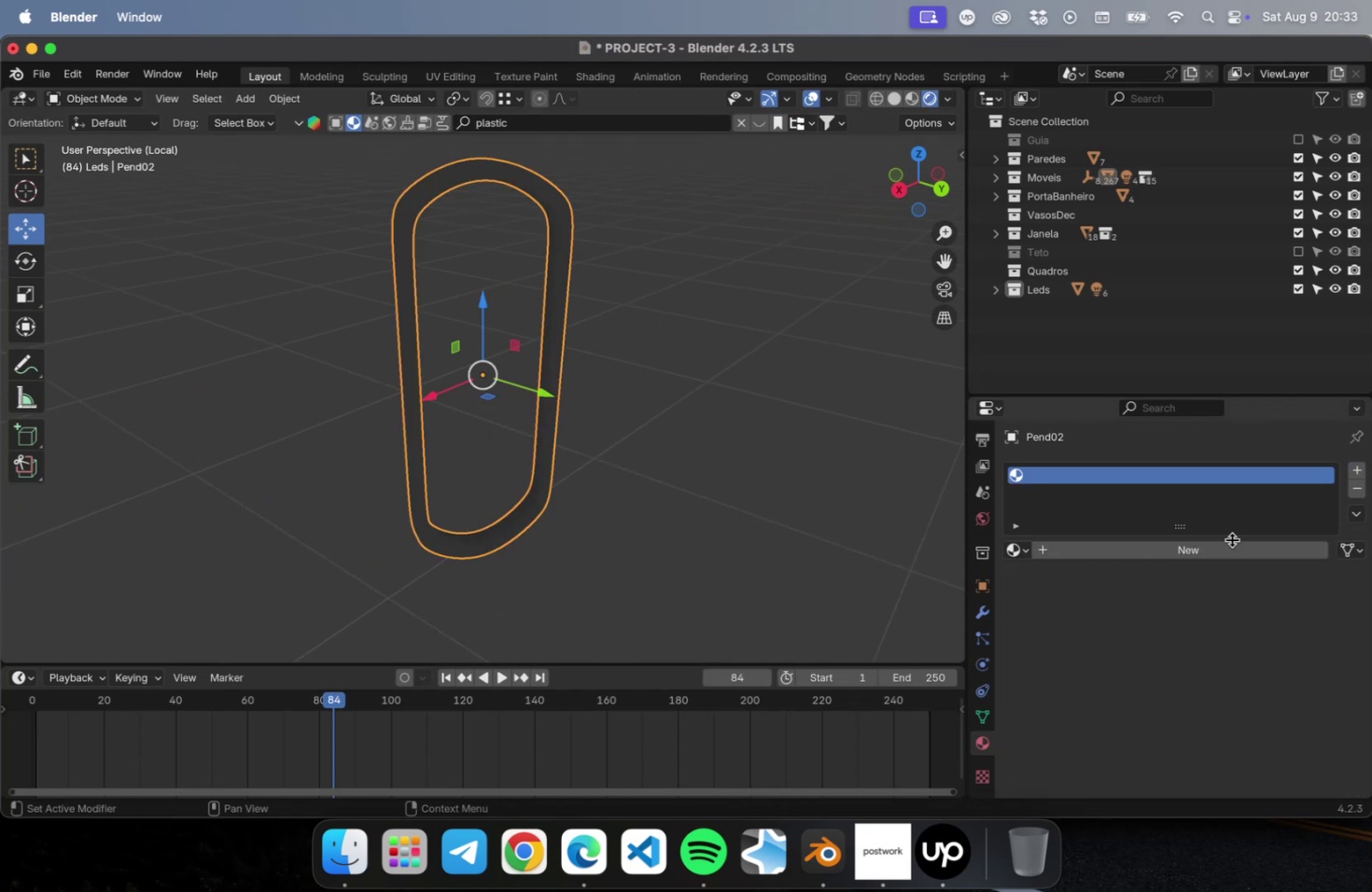 
left_click([1015, 556])
 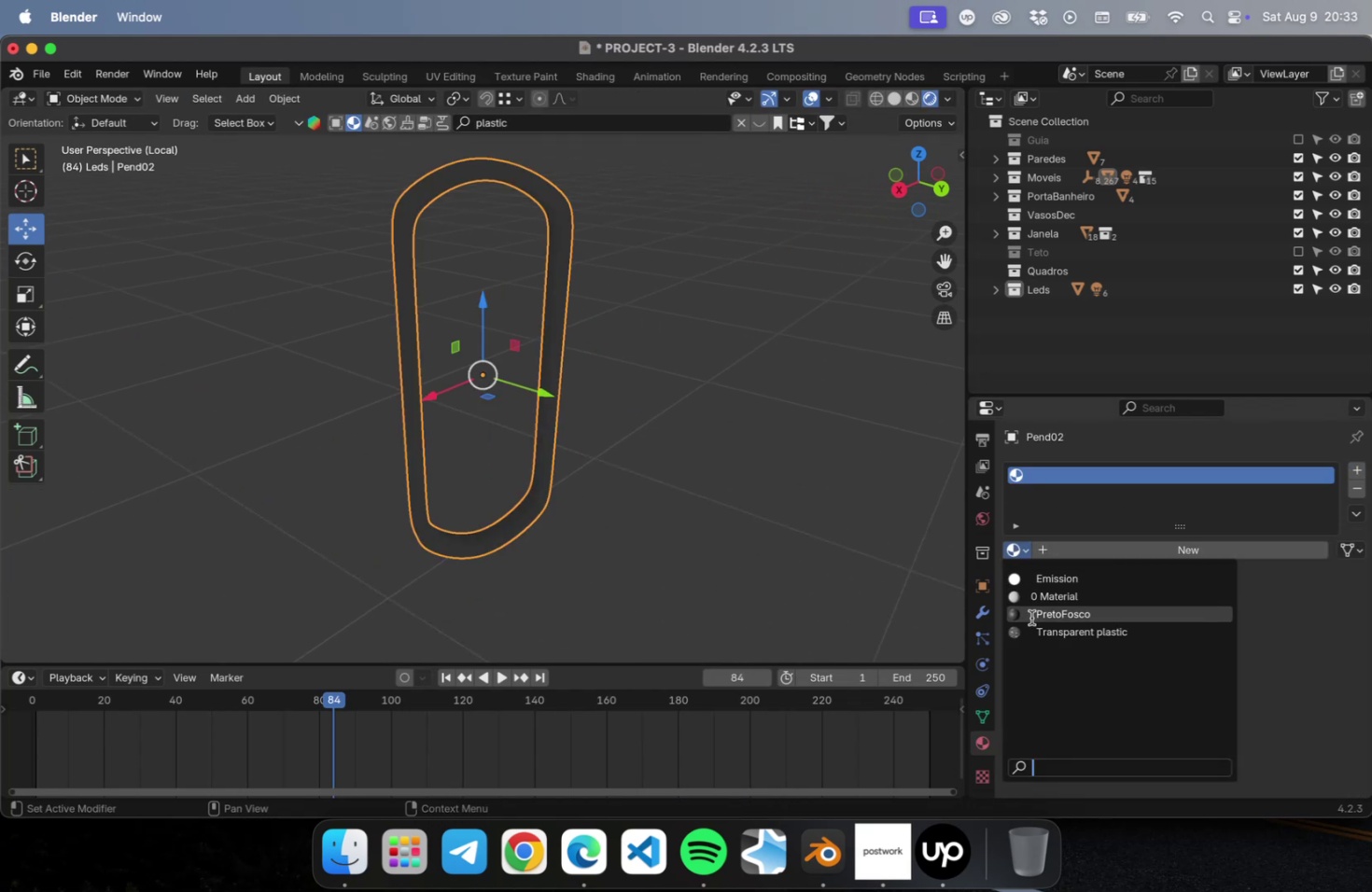 
left_click([1030, 617])
 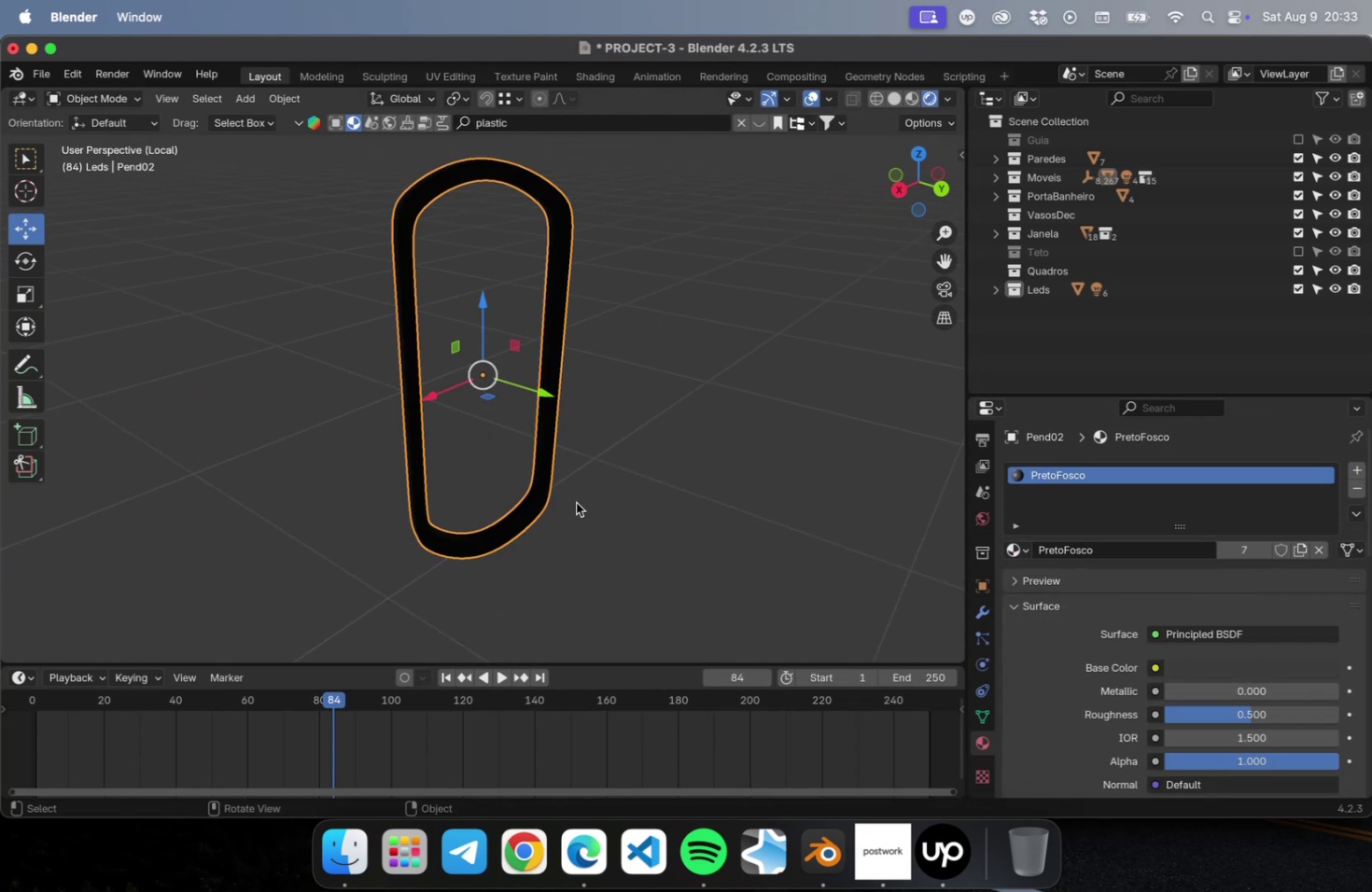 
key(Tab)
 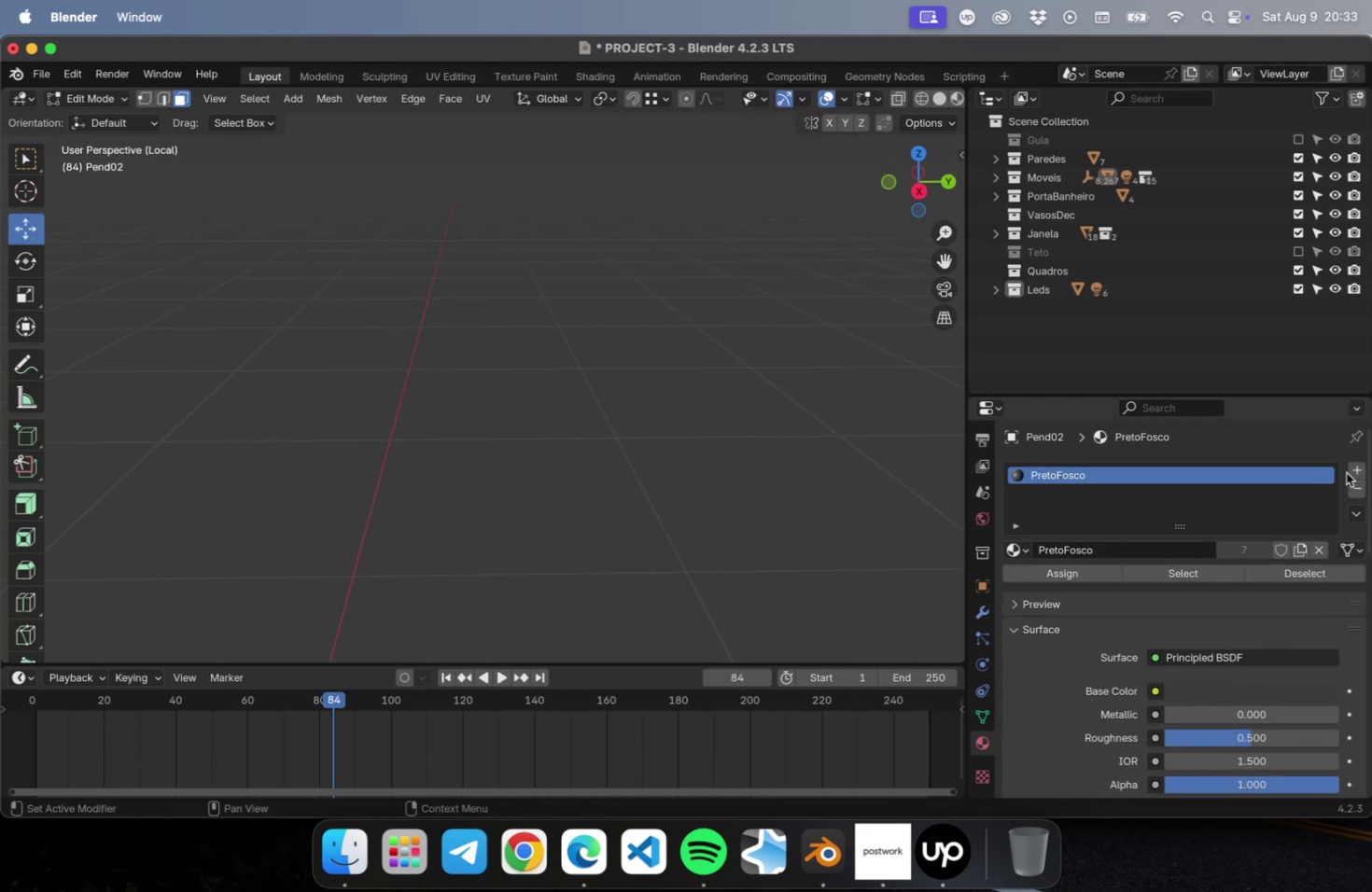 
left_click([1350, 469])
 